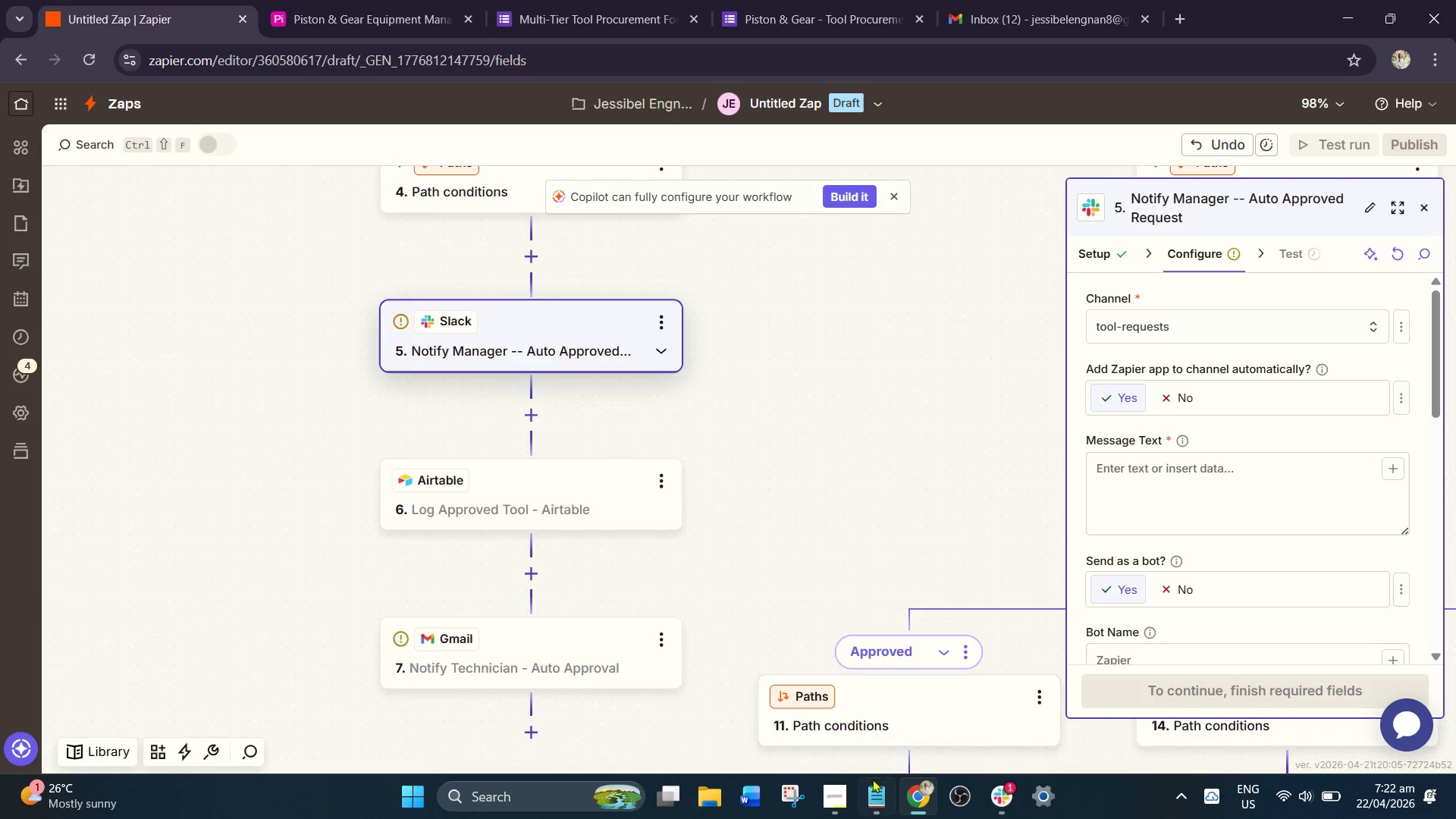 
left_click([880, 802])
 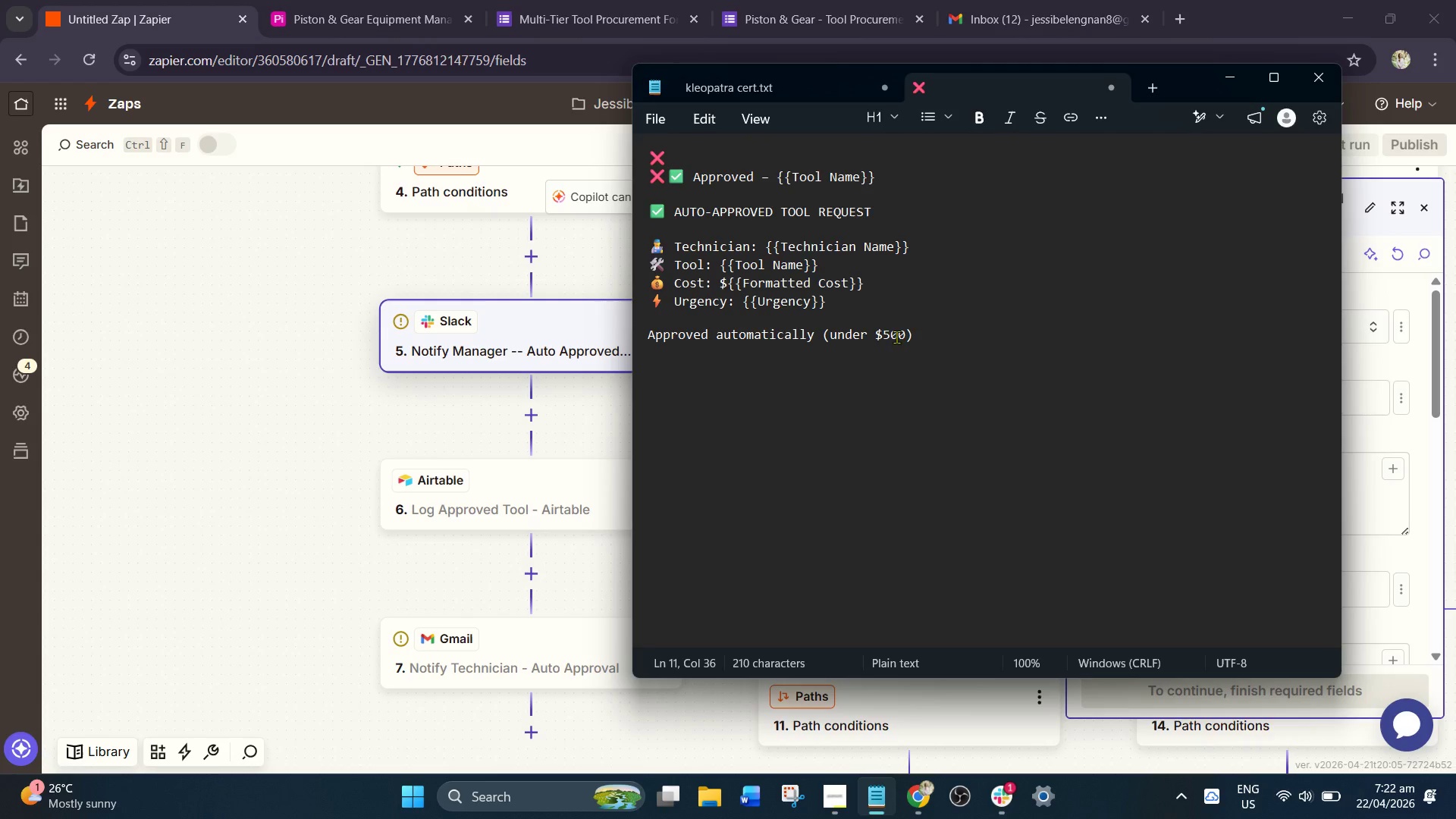 
left_click_drag(start_coordinate=[941, 340], to_coordinate=[635, 232])
 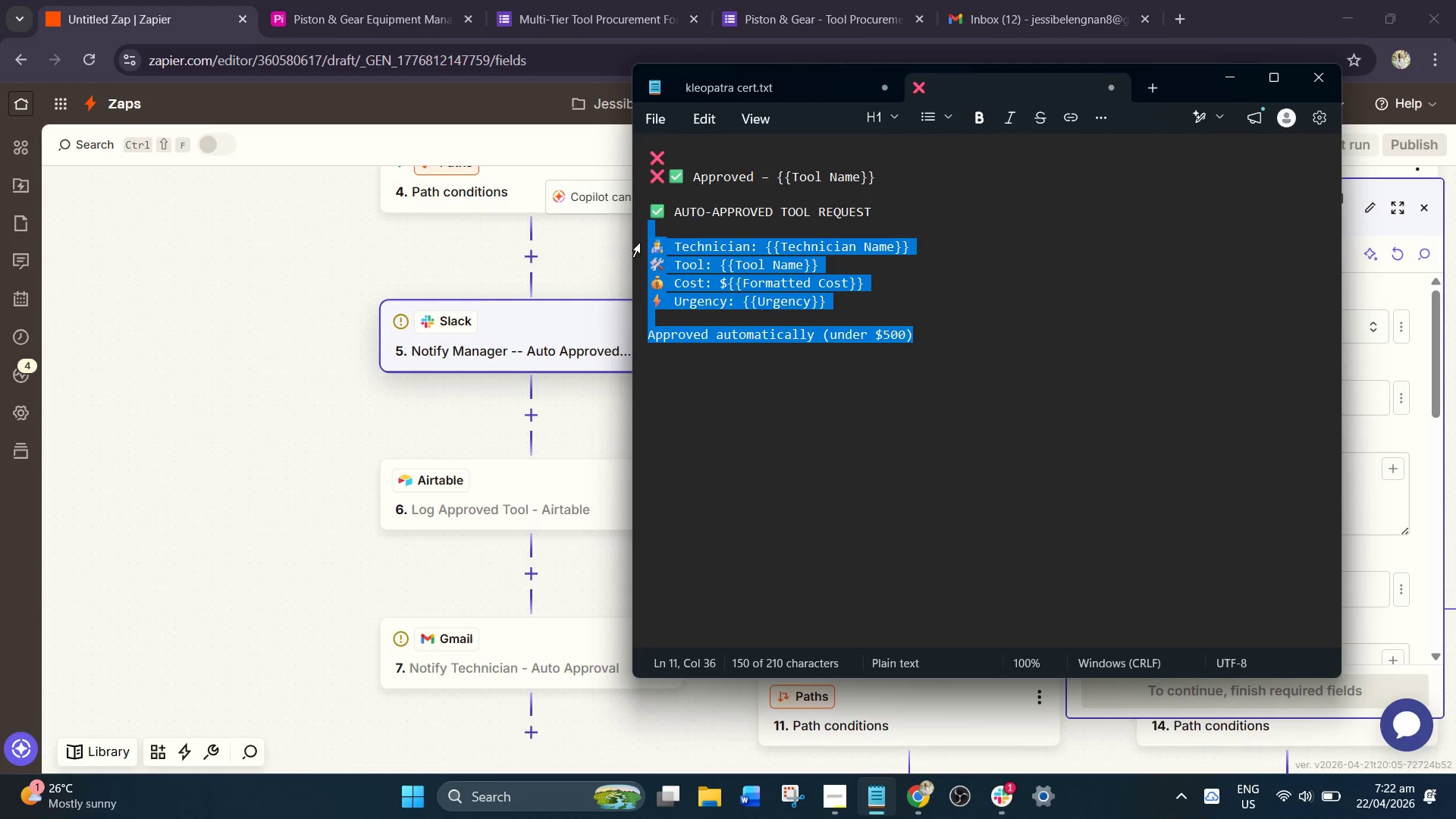 
key(Control+C)
 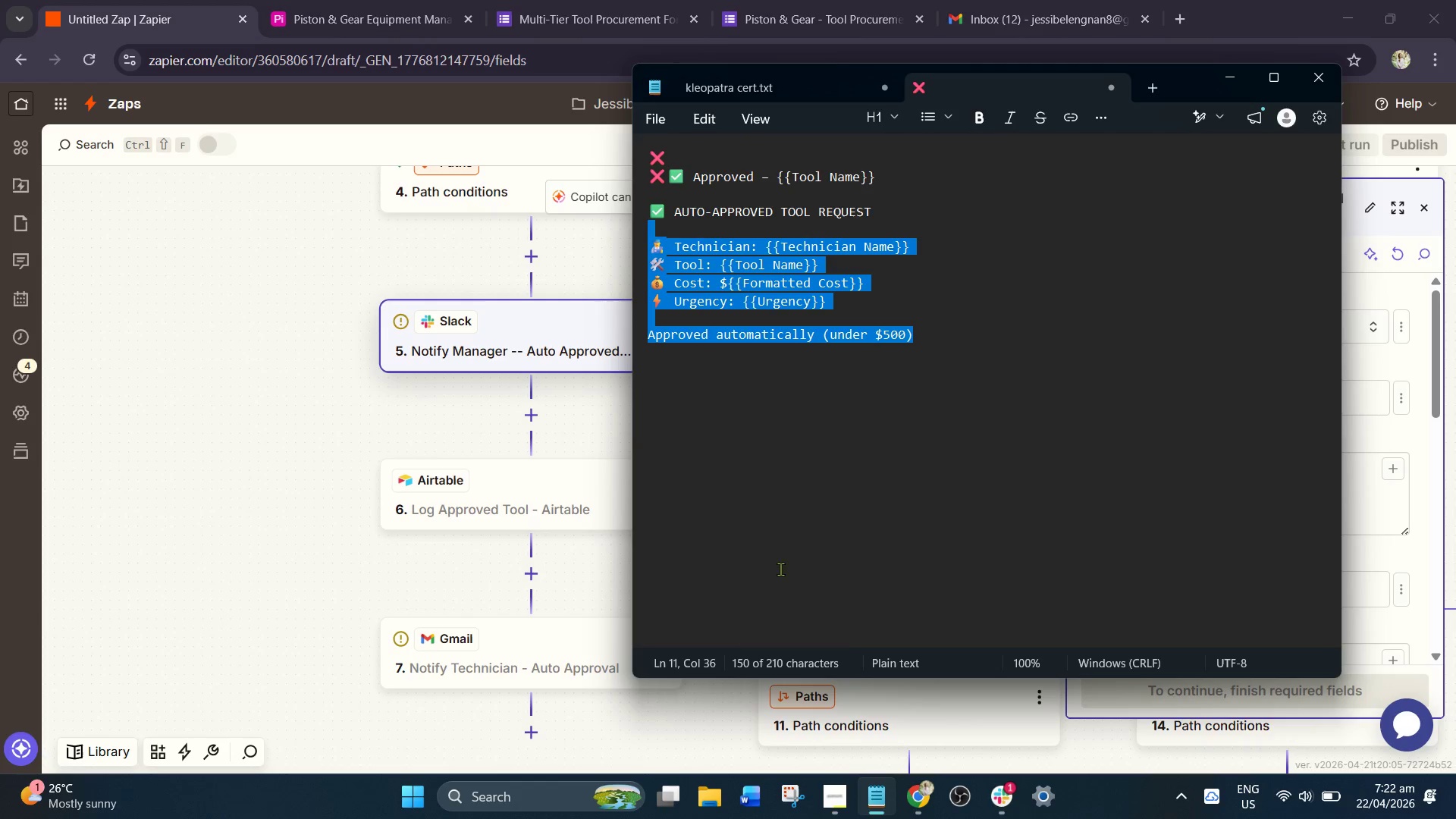 
key(Control+C)
 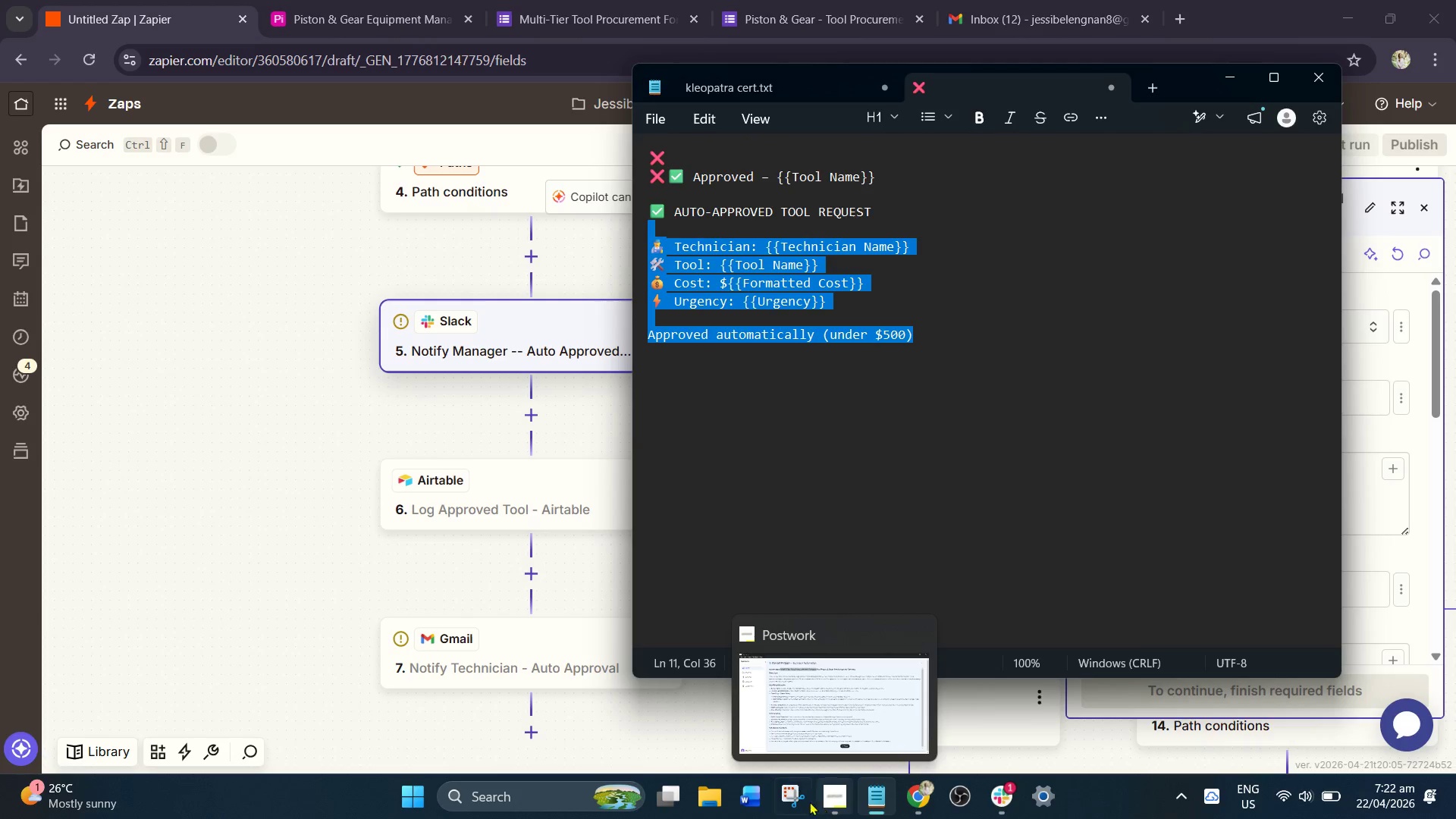 
left_click([918, 789])
 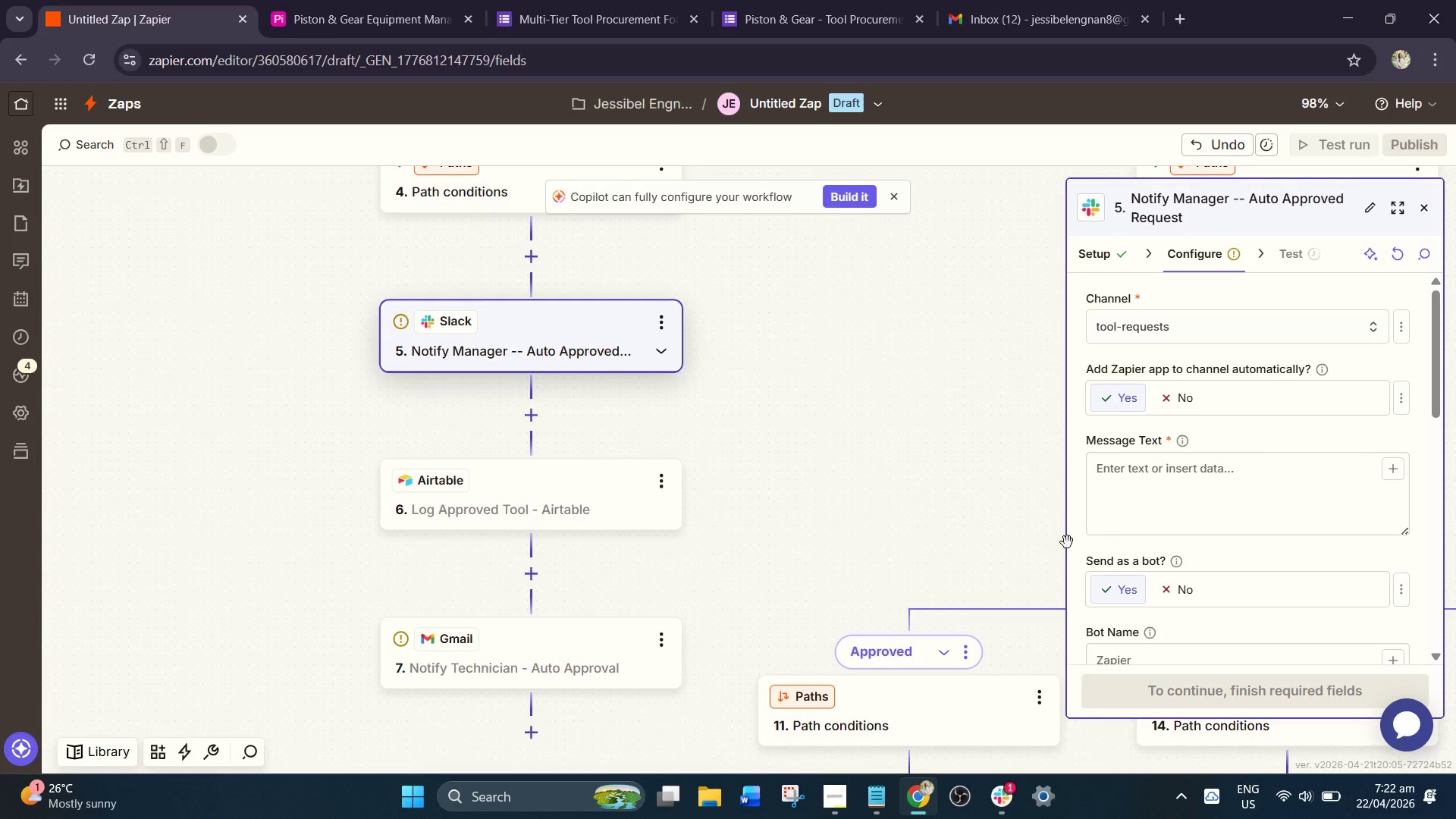 
left_click([1144, 506])
 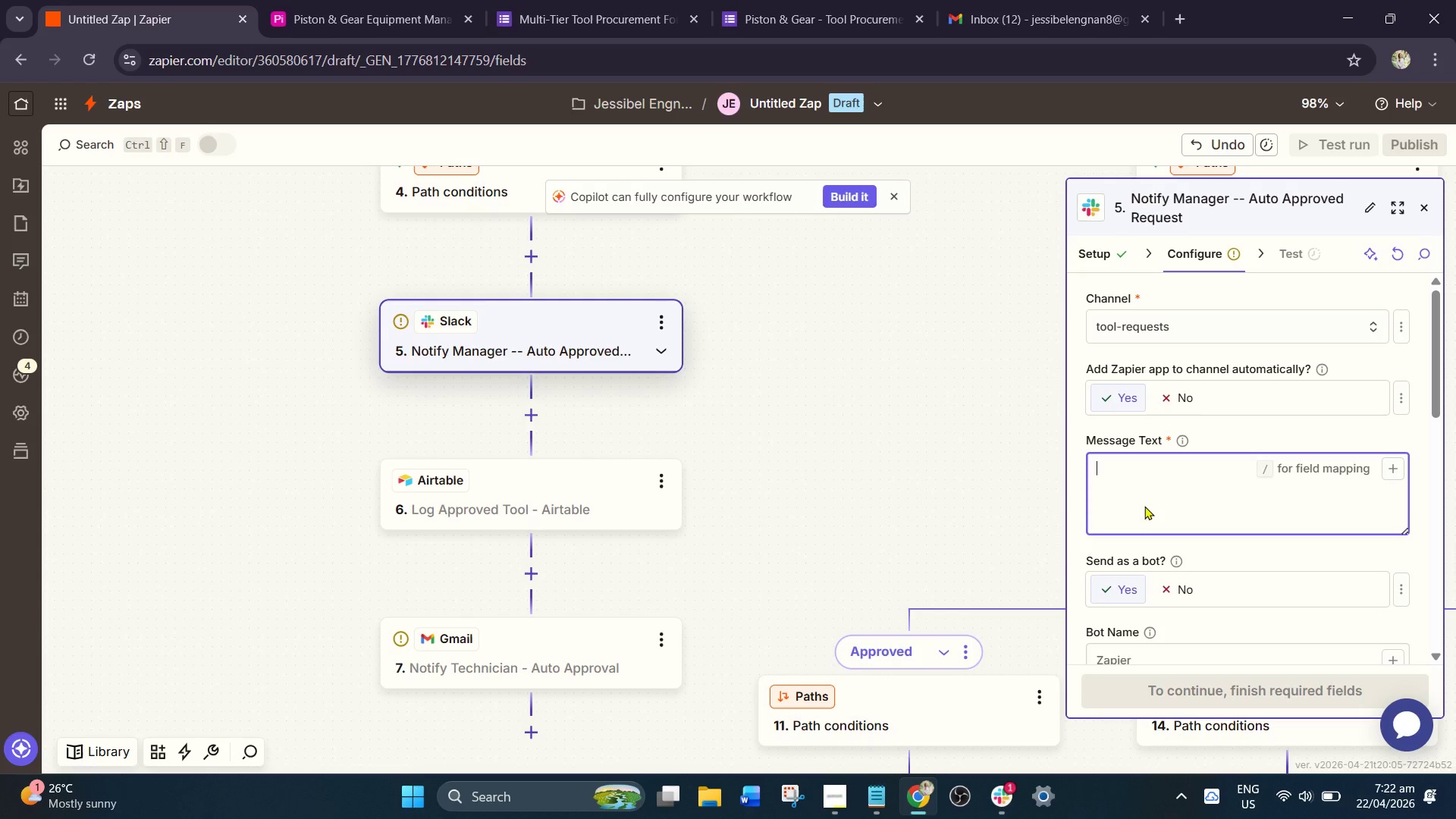 
key(Control+V)
 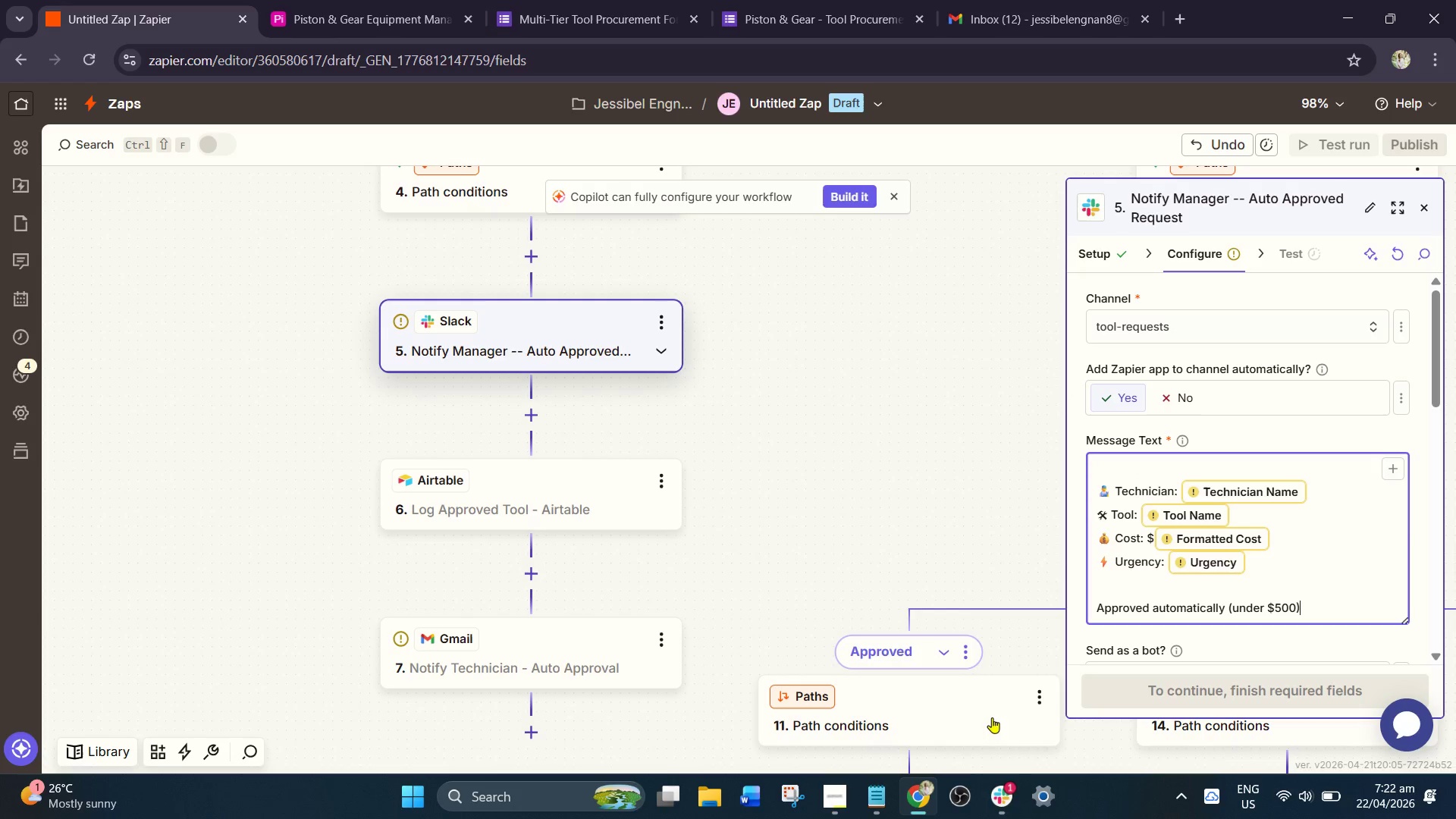 
left_click([880, 802])
 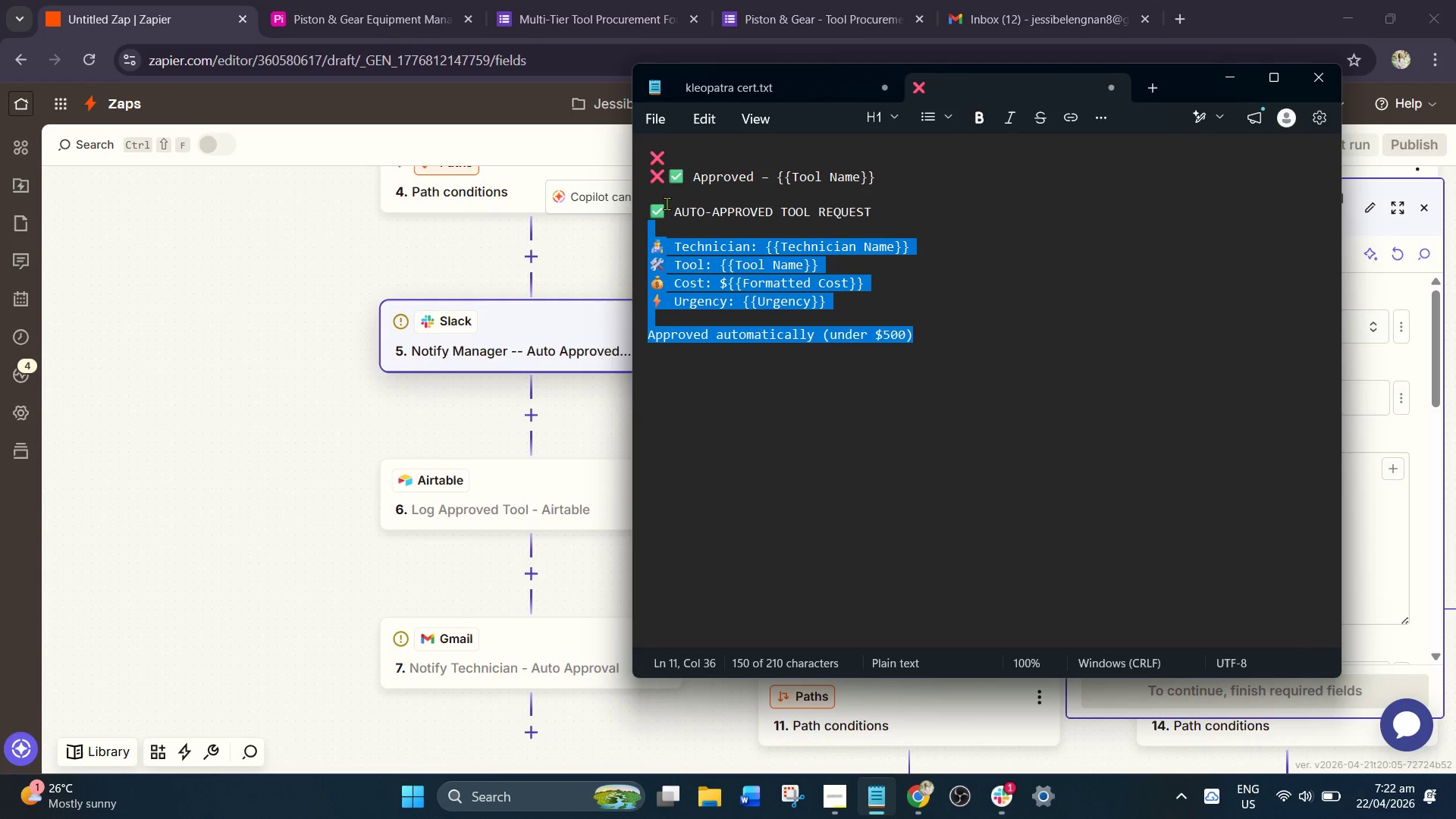 
left_click_drag(start_coordinate=[654, 205], to_coordinate=[897, 214])
 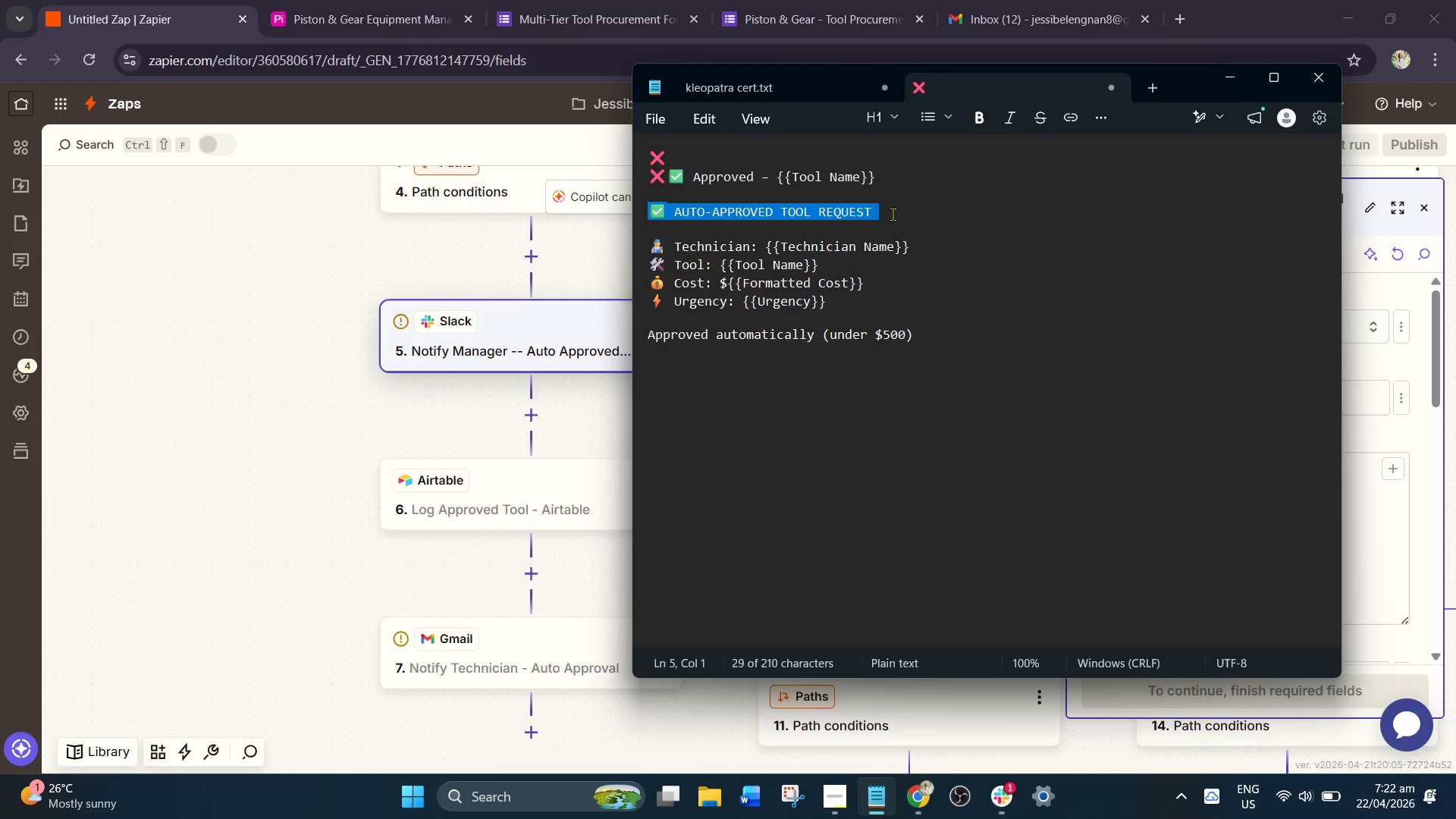 
key(Control+C)
 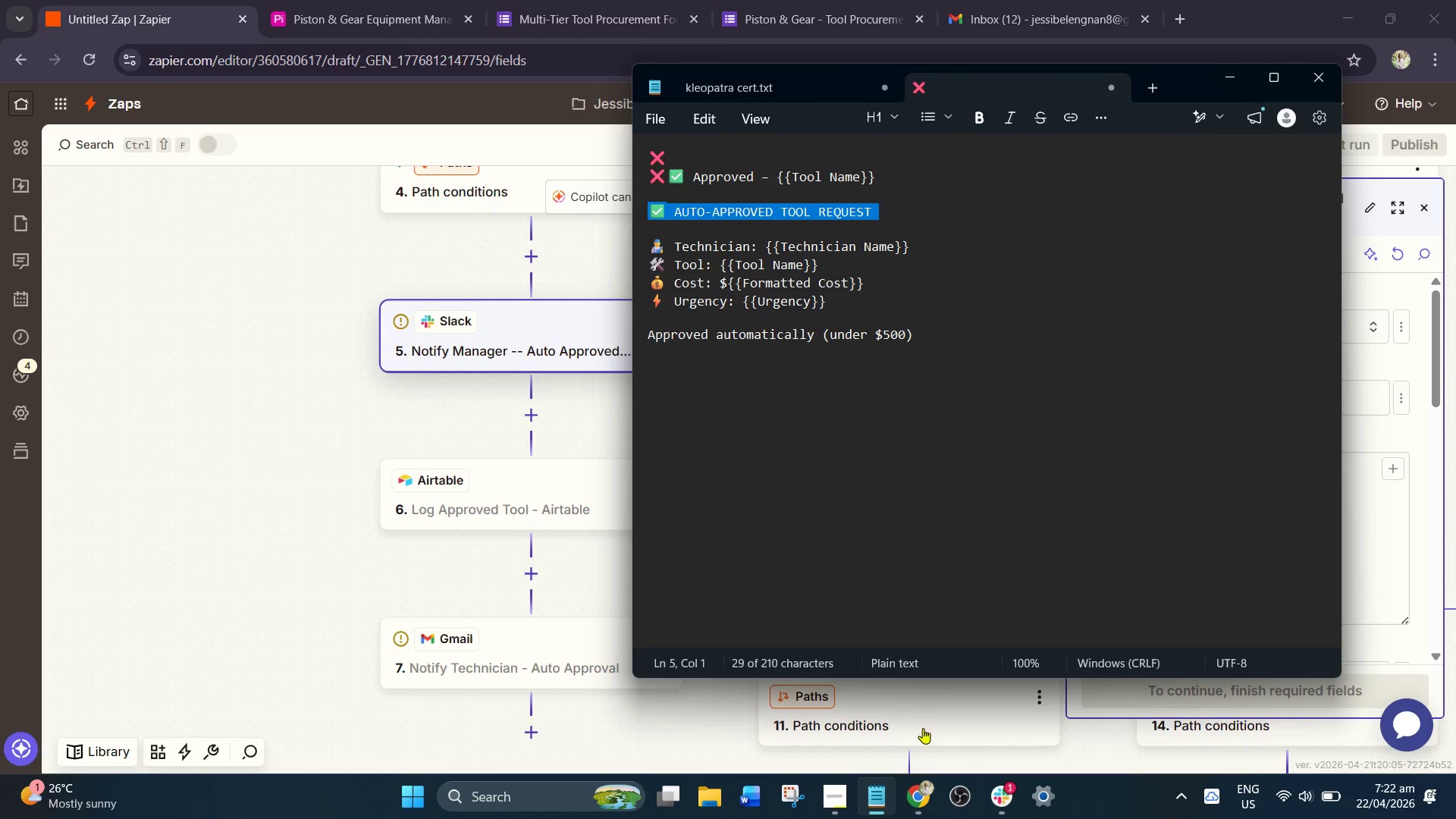 
key(Control+C)
 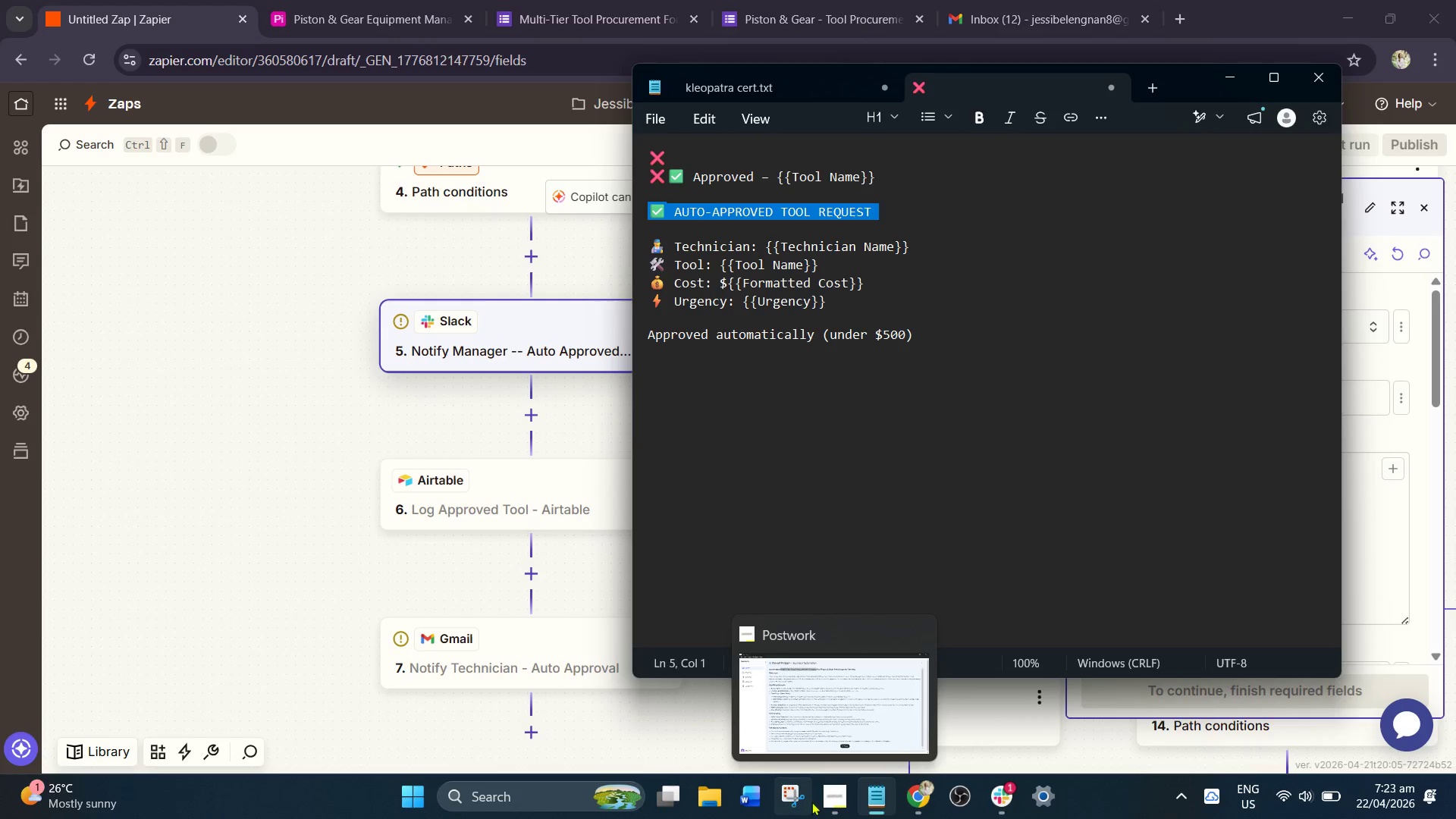 
left_click([918, 799])
 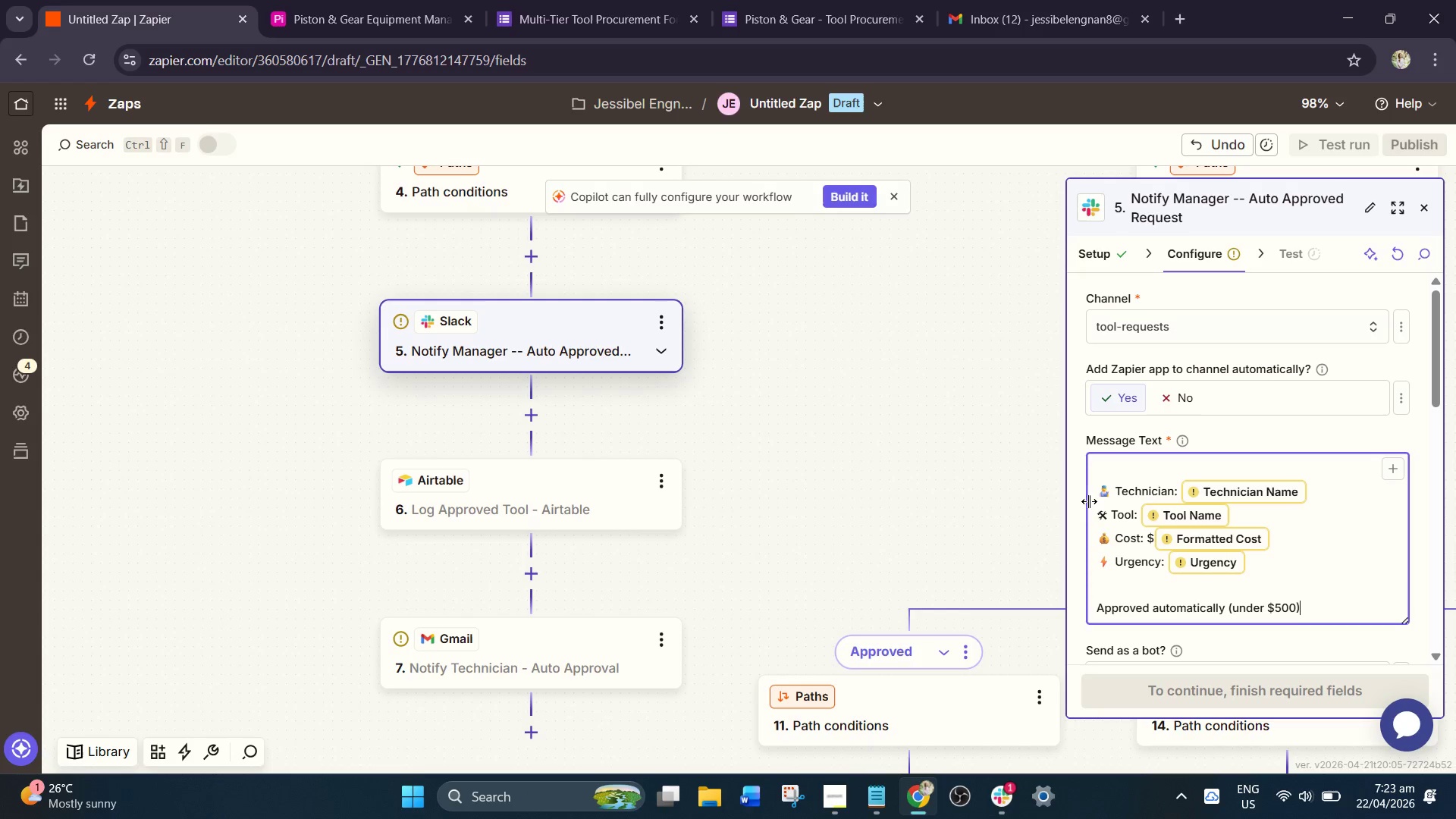 
left_click([1128, 463])
 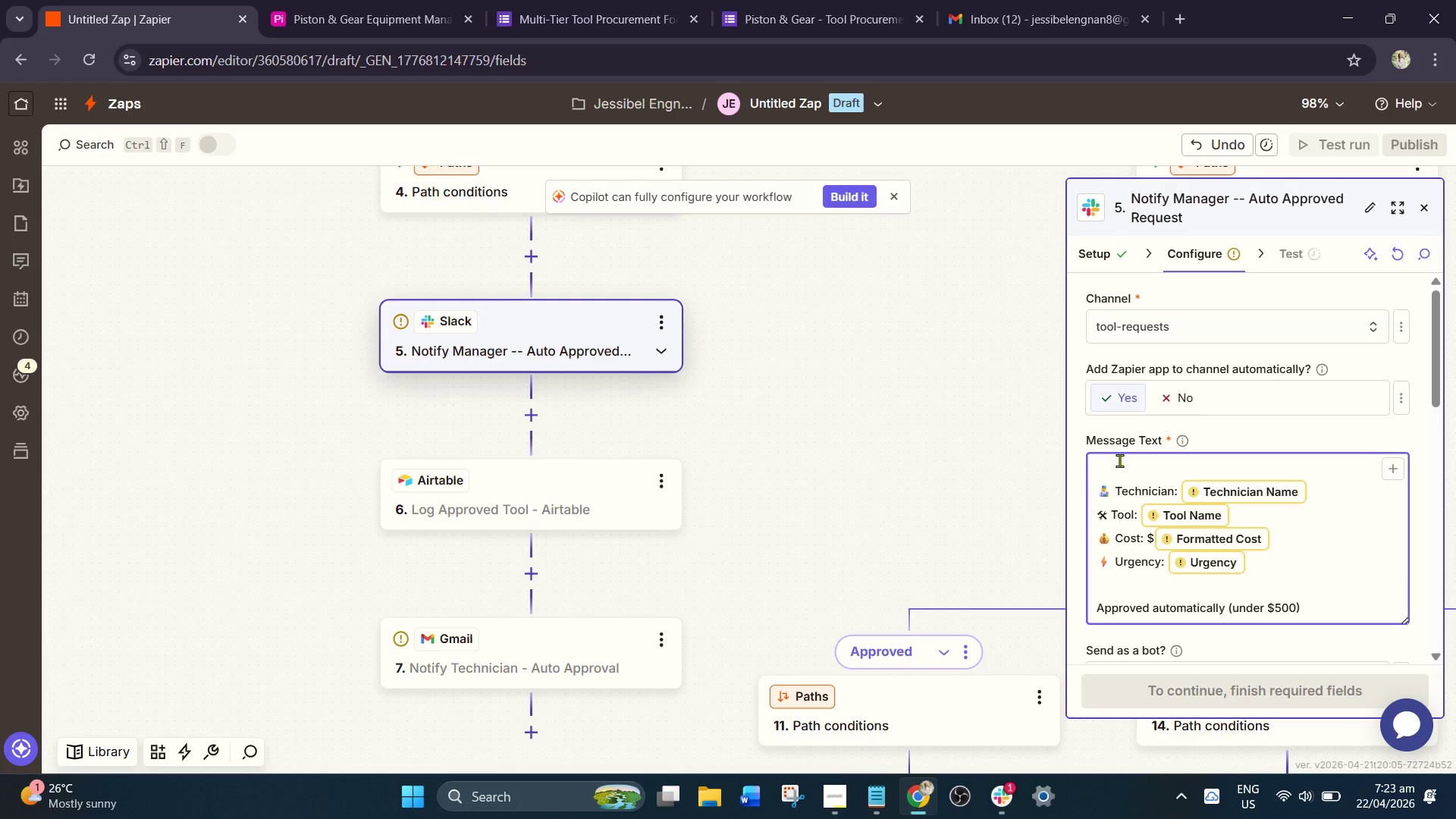 
key(Control+V)
 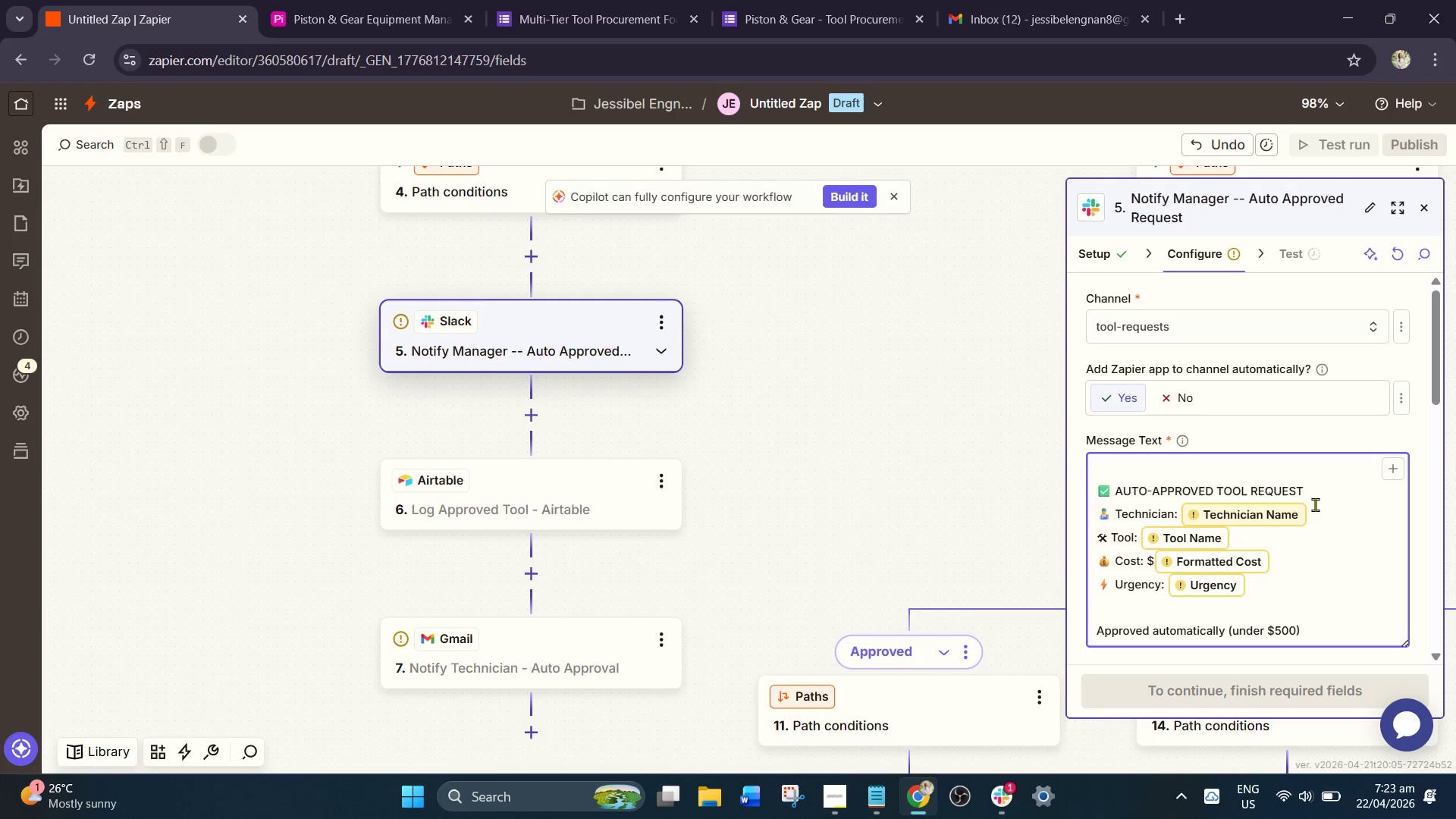 
left_click([1332, 492])
 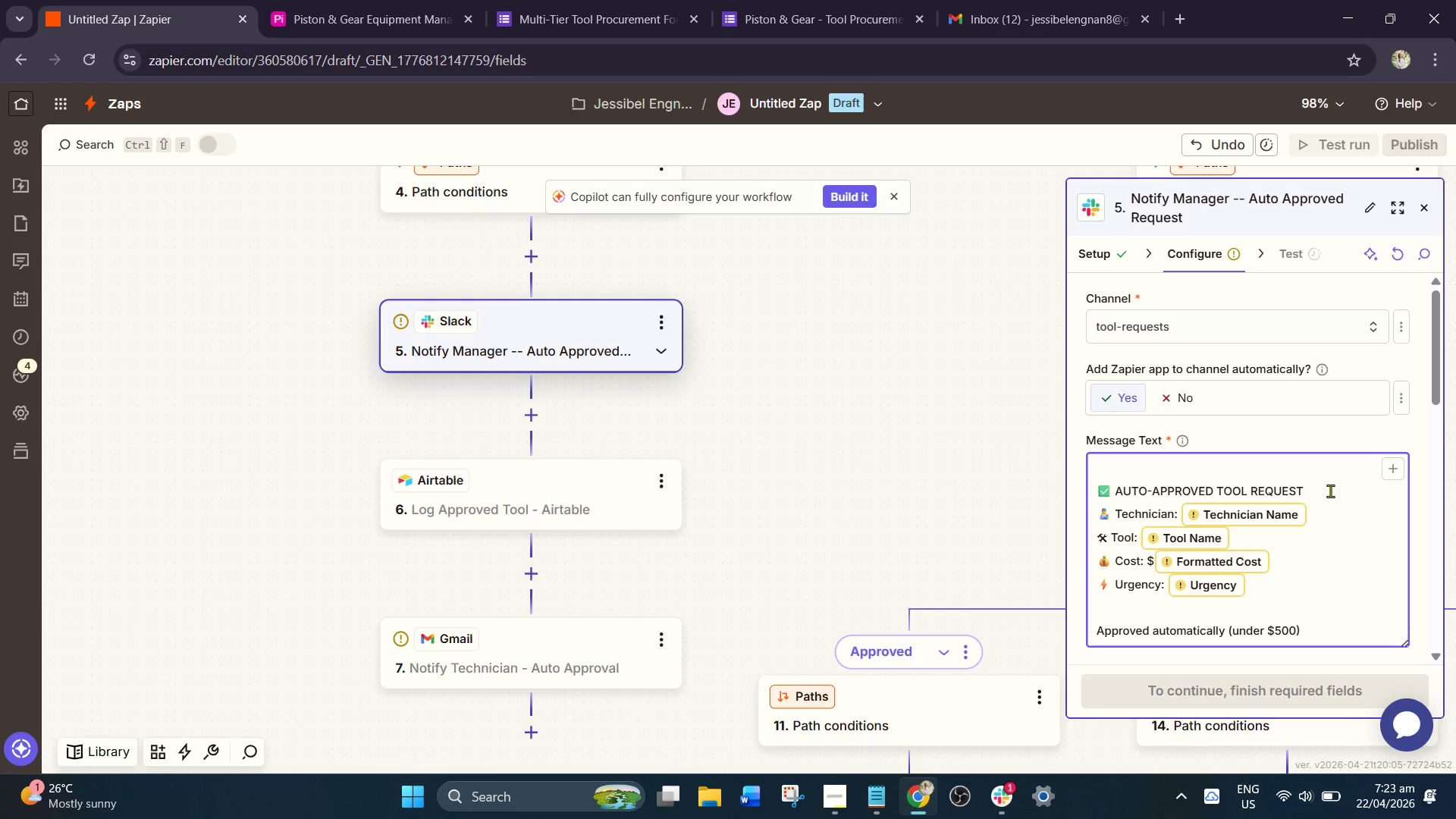 
key(Enter)
 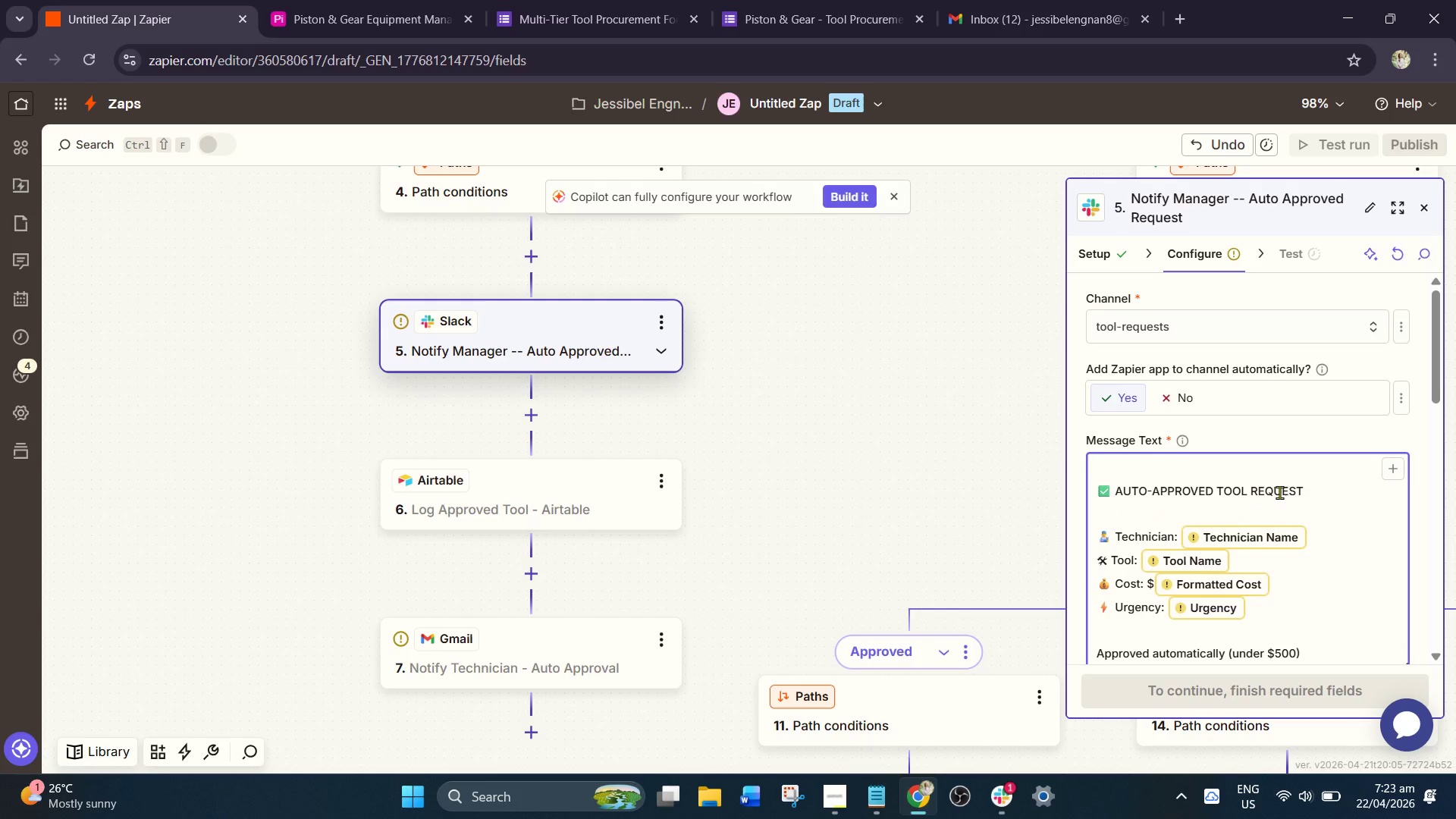 
scroll: coordinate [1279, 492], scroll_direction: down, amount: 1.0
 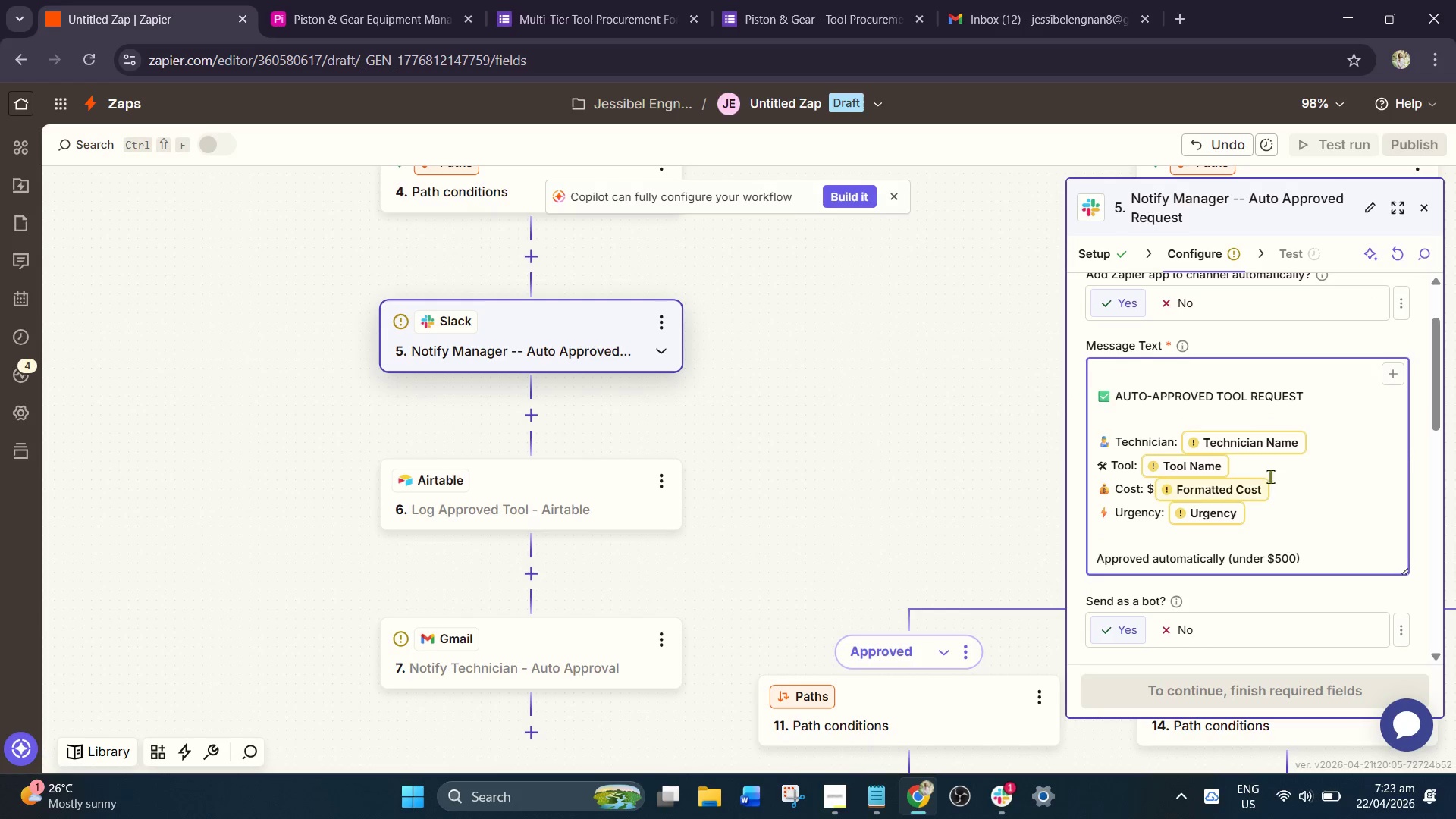 
mouse_move([1251, 448])
 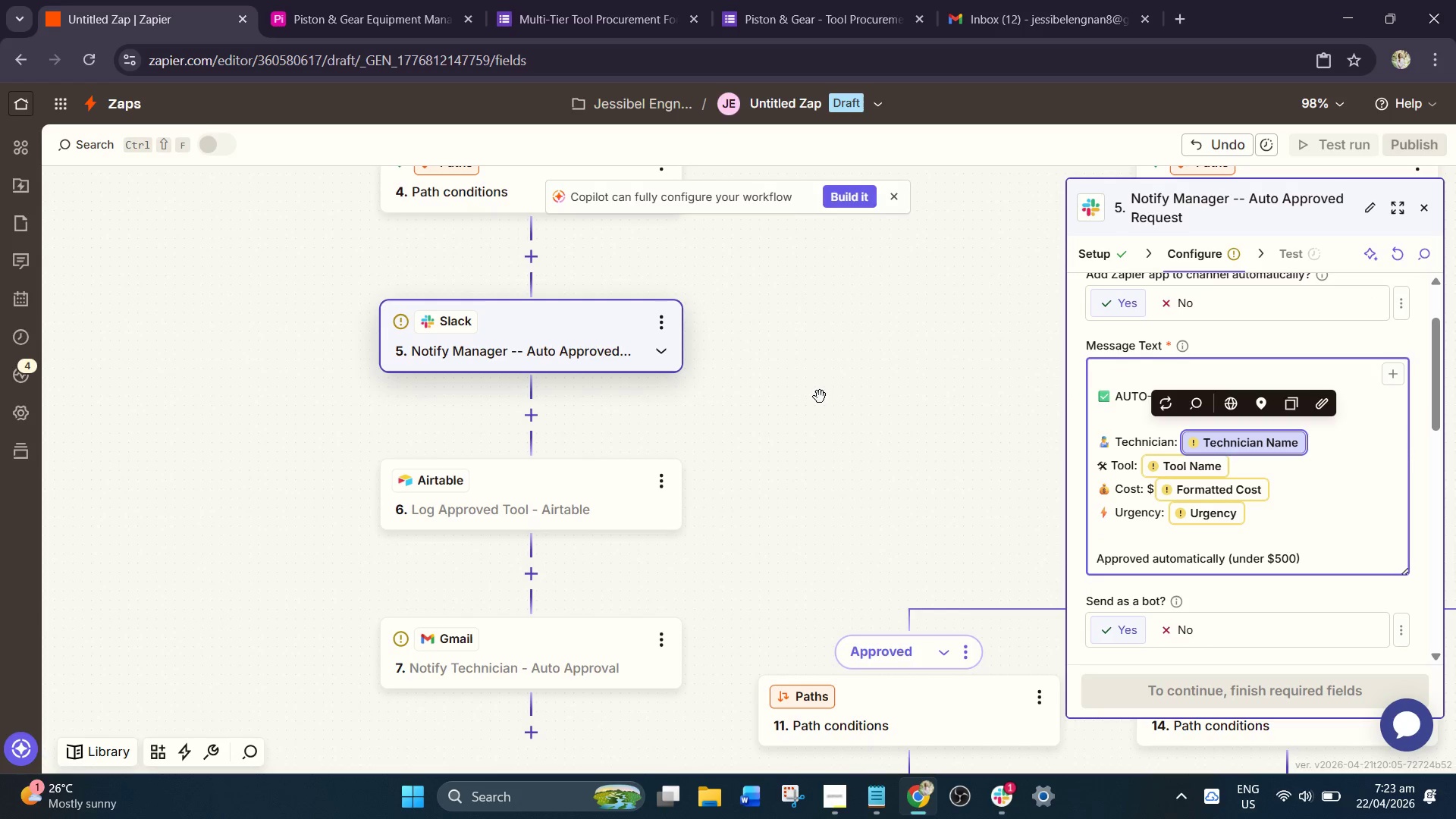 
left_click([820, 397])
 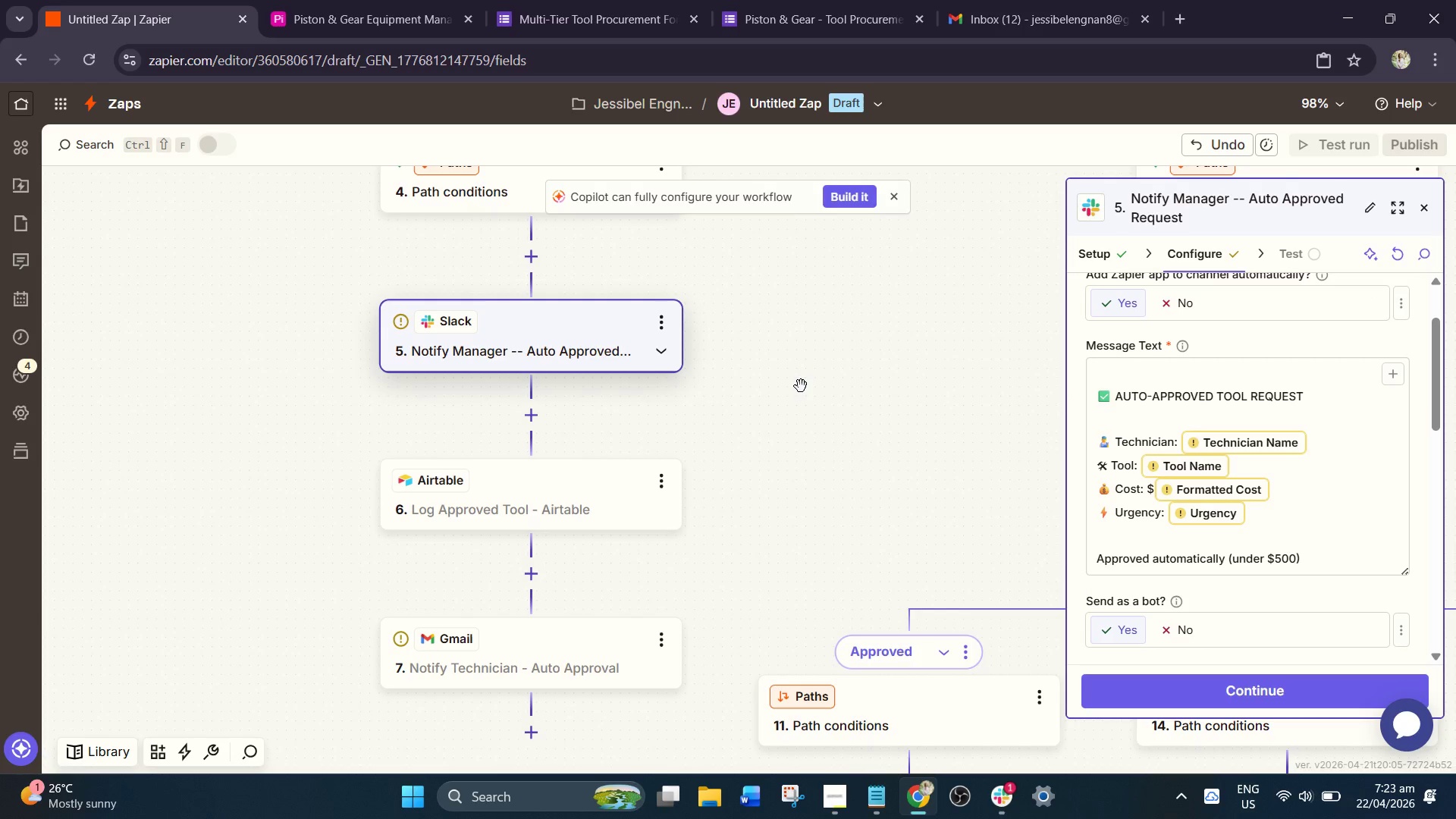 
left_click_drag(start_coordinate=[746, 397], to_coordinate=[457, 230])
 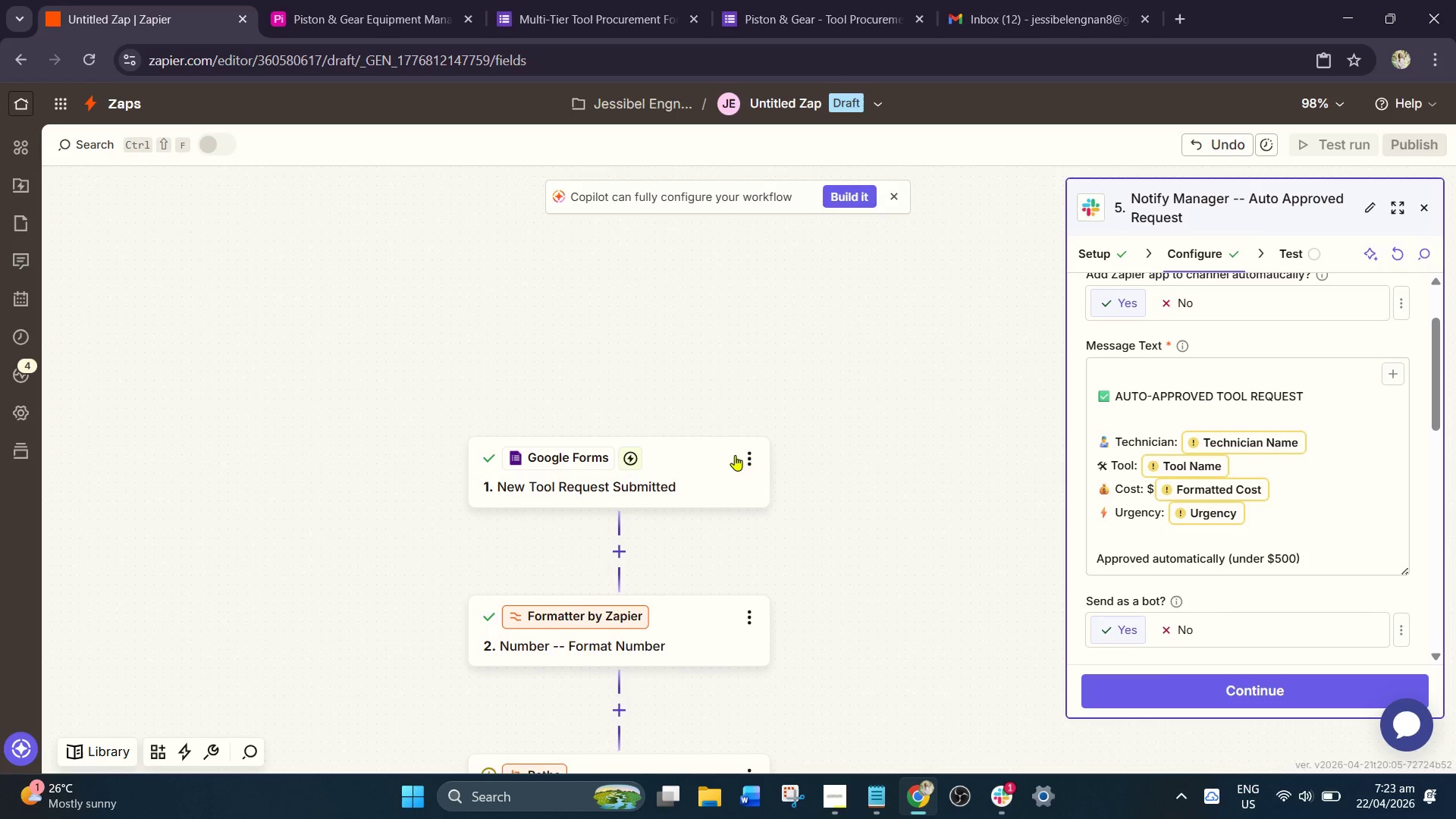 
scroll: coordinate [814, 409], scroll_direction: up, amount: 21.0
 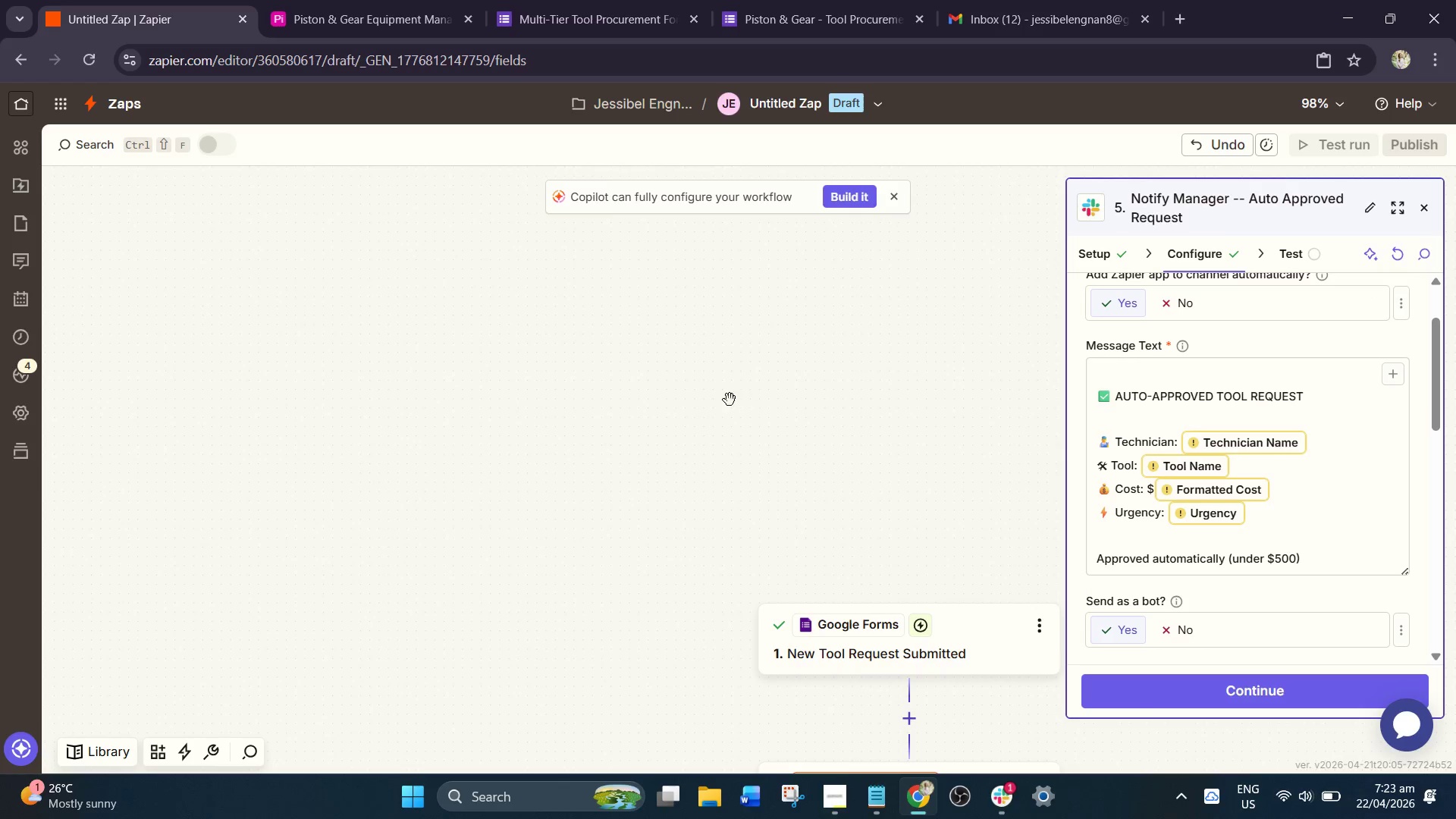 
left_click_drag(start_coordinate=[818, 480], to_coordinate=[856, 329])
 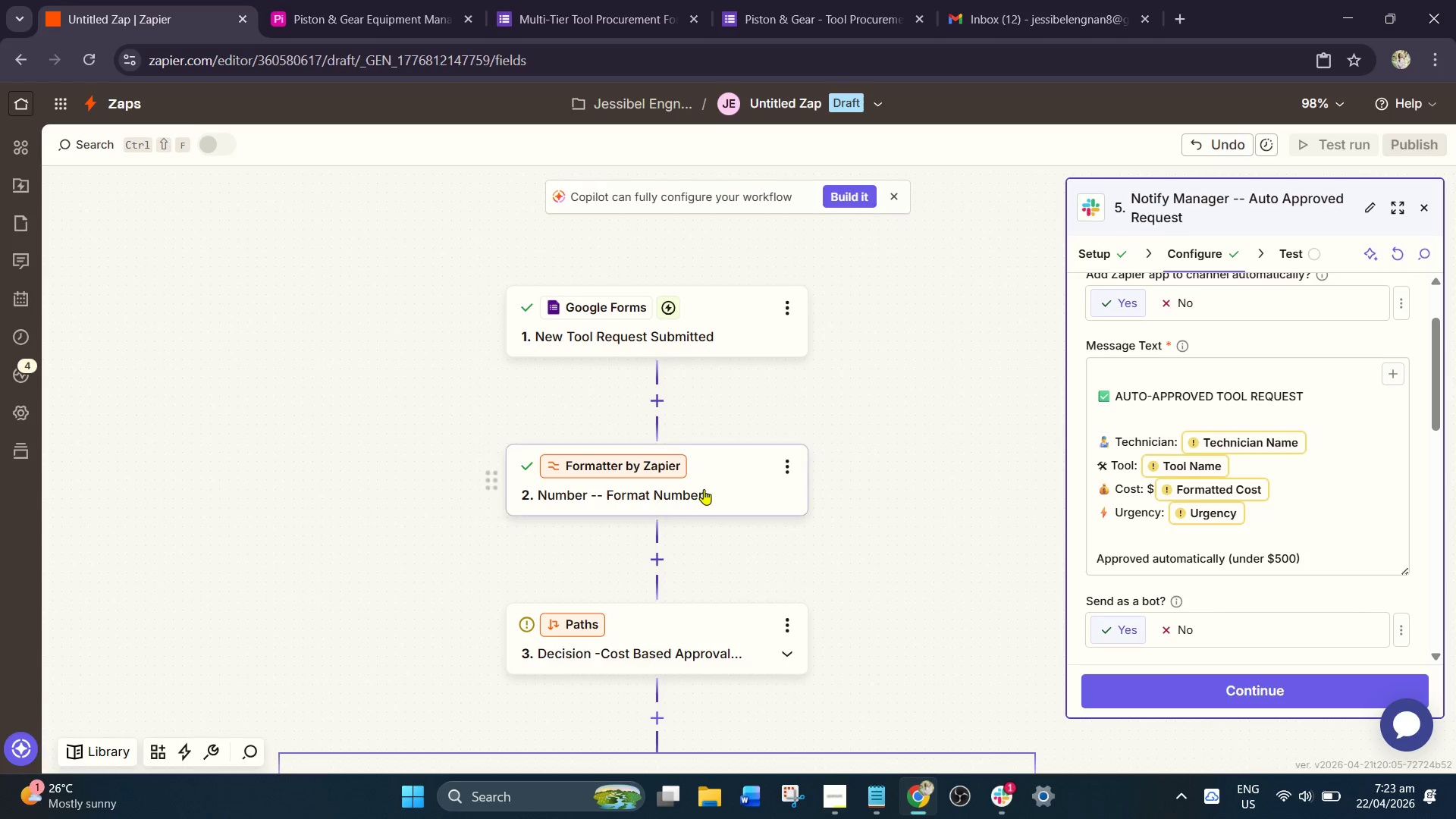 
scroll: coordinate [824, 450], scroll_direction: down, amount: 9.0
 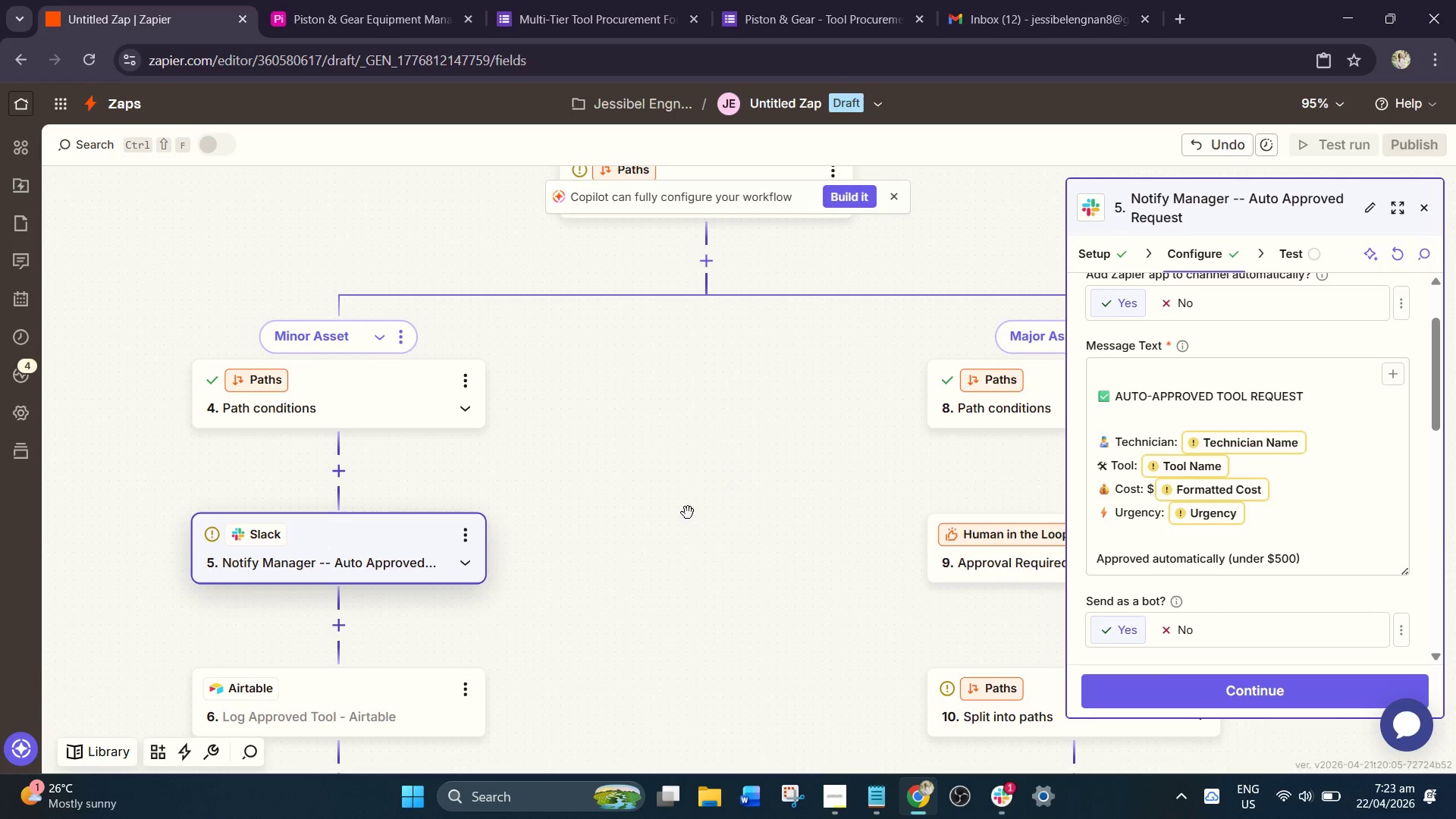 
left_click_drag(start_coordinate=[658, 528], to_coordinate=[890, 347])
 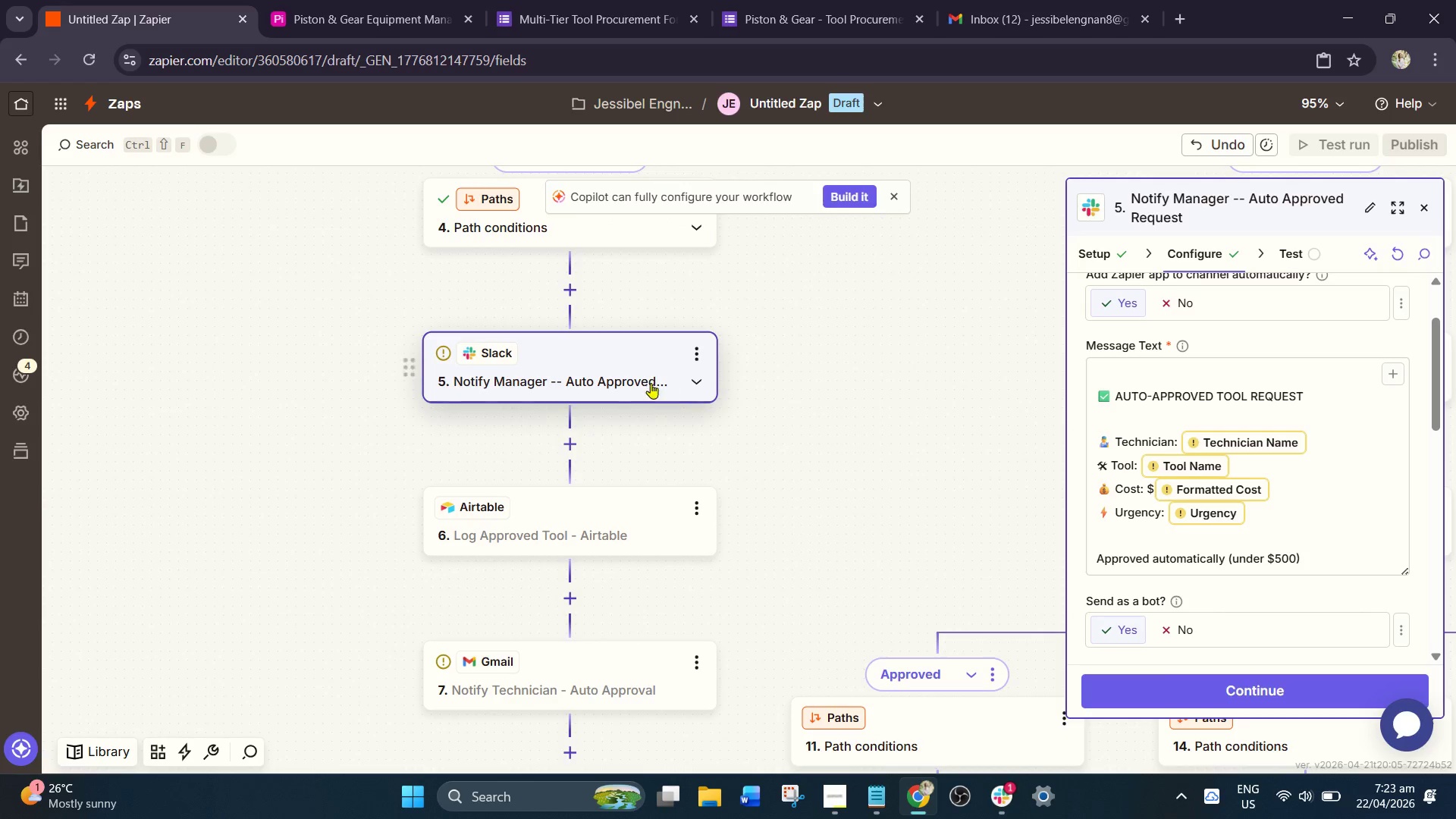 
left_click([642, 374])
 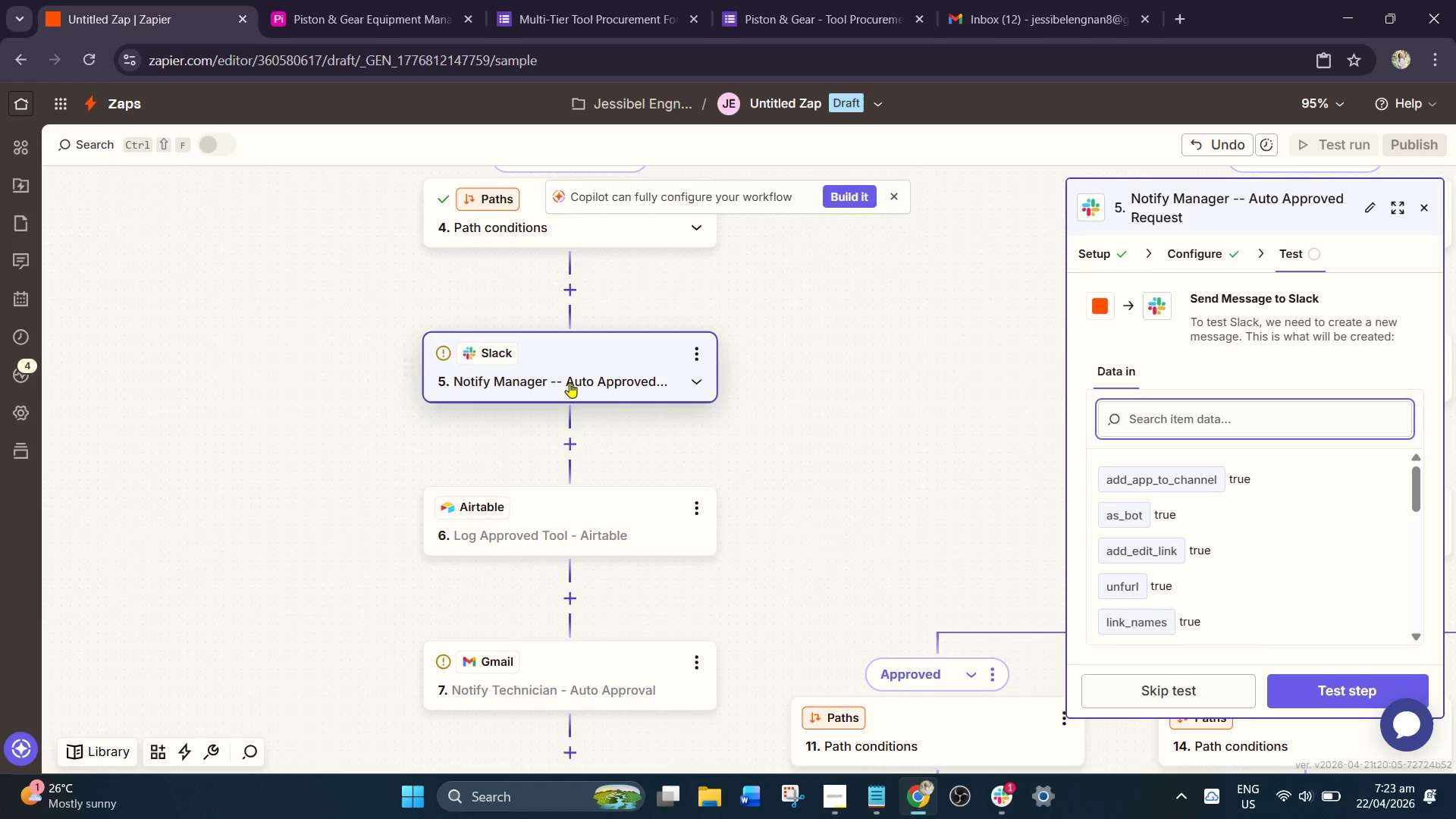 
left_click([576, 372])
 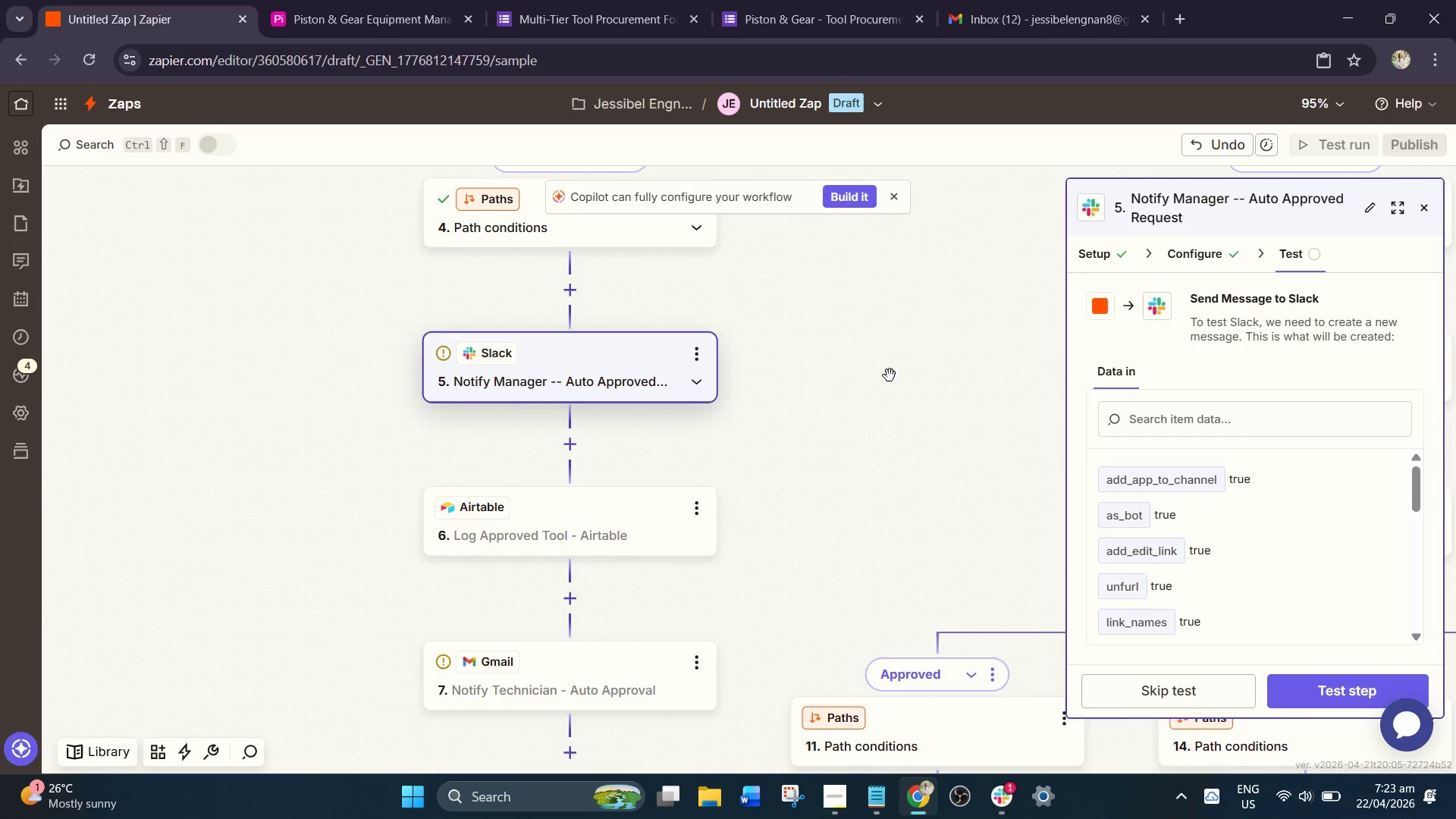 
left_click([1191, 249])
 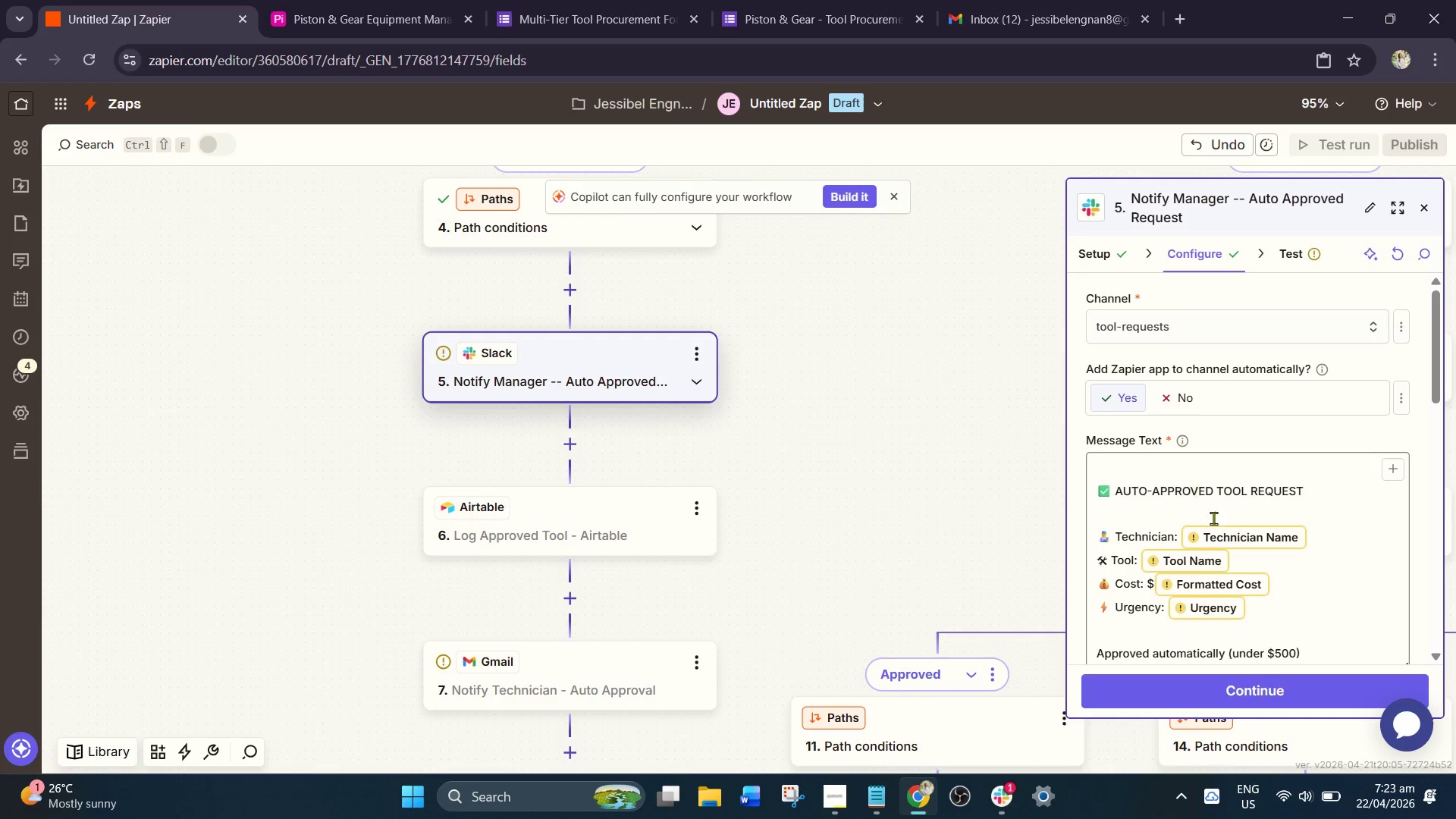 
left_click([1240, 541])
 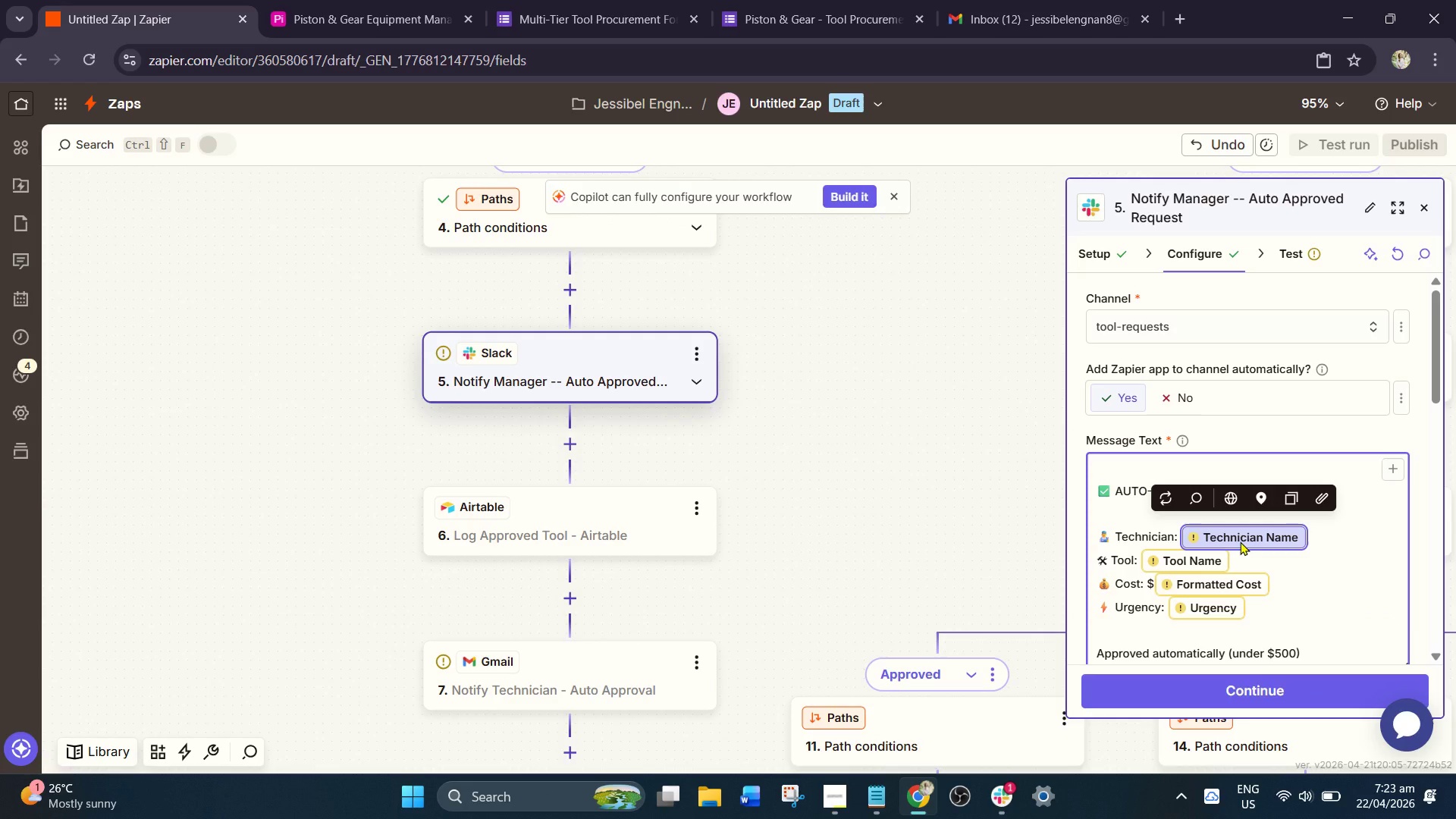 
key(Backspace)
 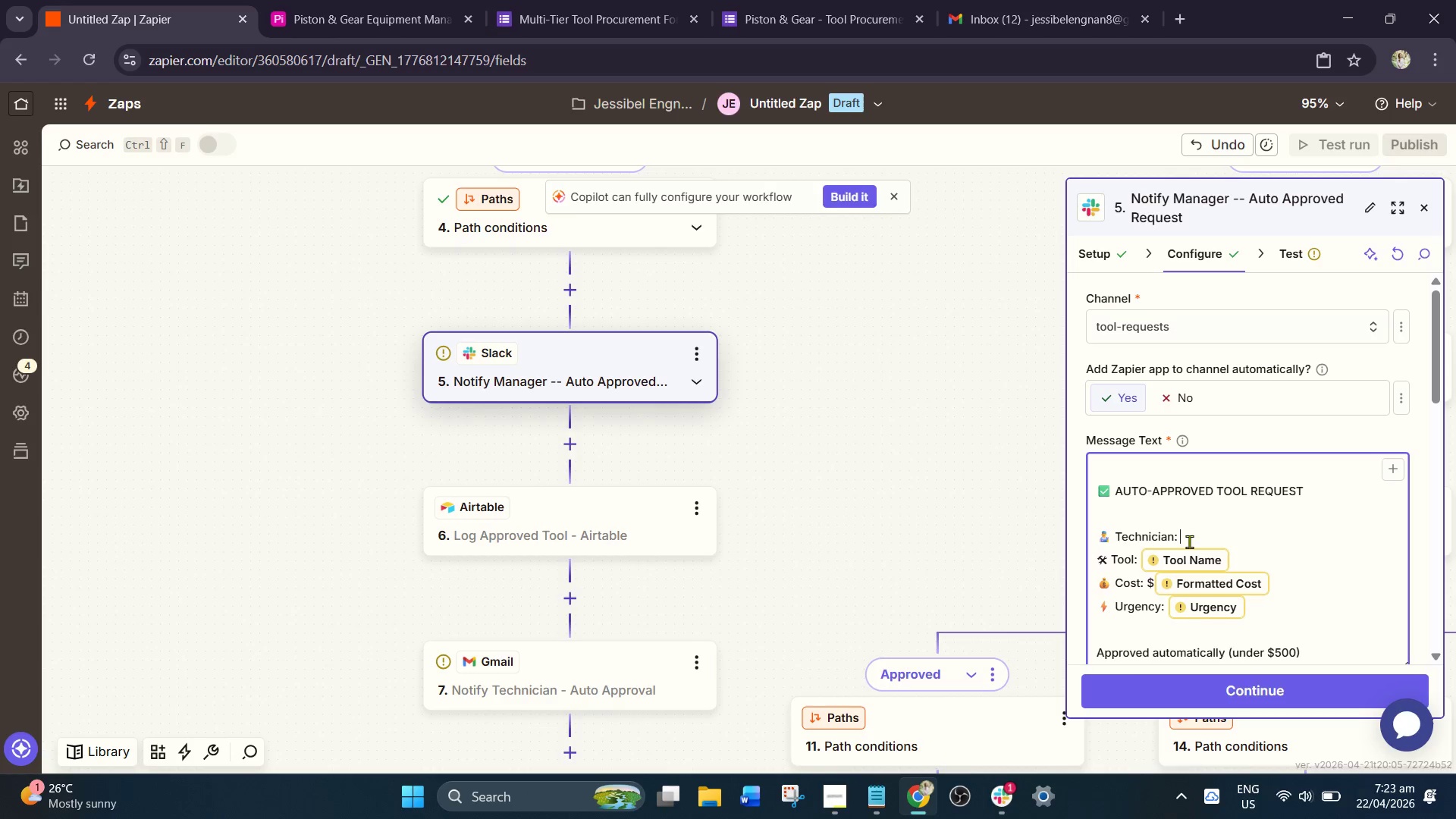 
scroll: coordinate [1179, 539], scroll_direction: down, amount: 1.0
 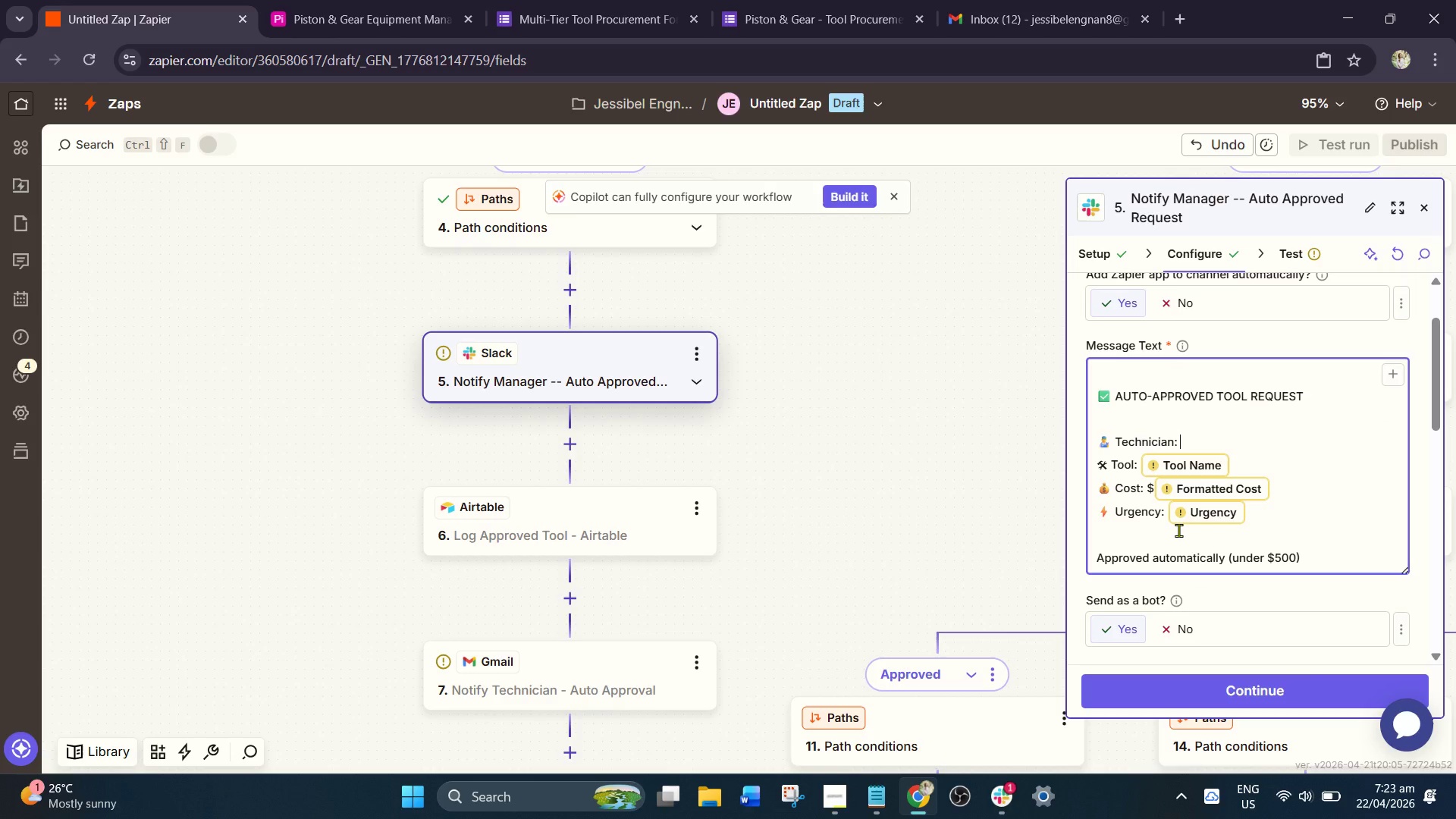 
key(Slash)
 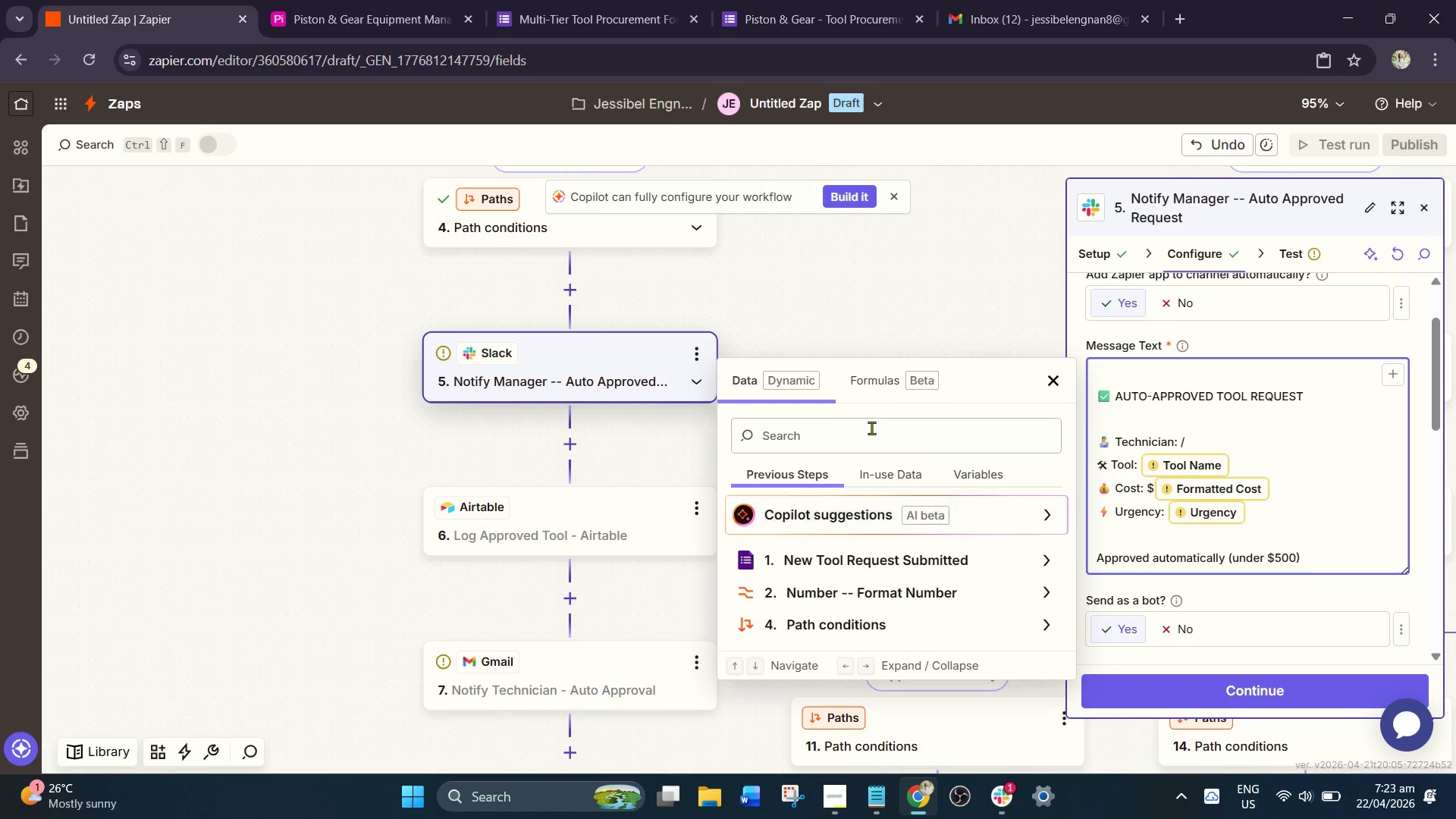 
left_click([862, 425])
 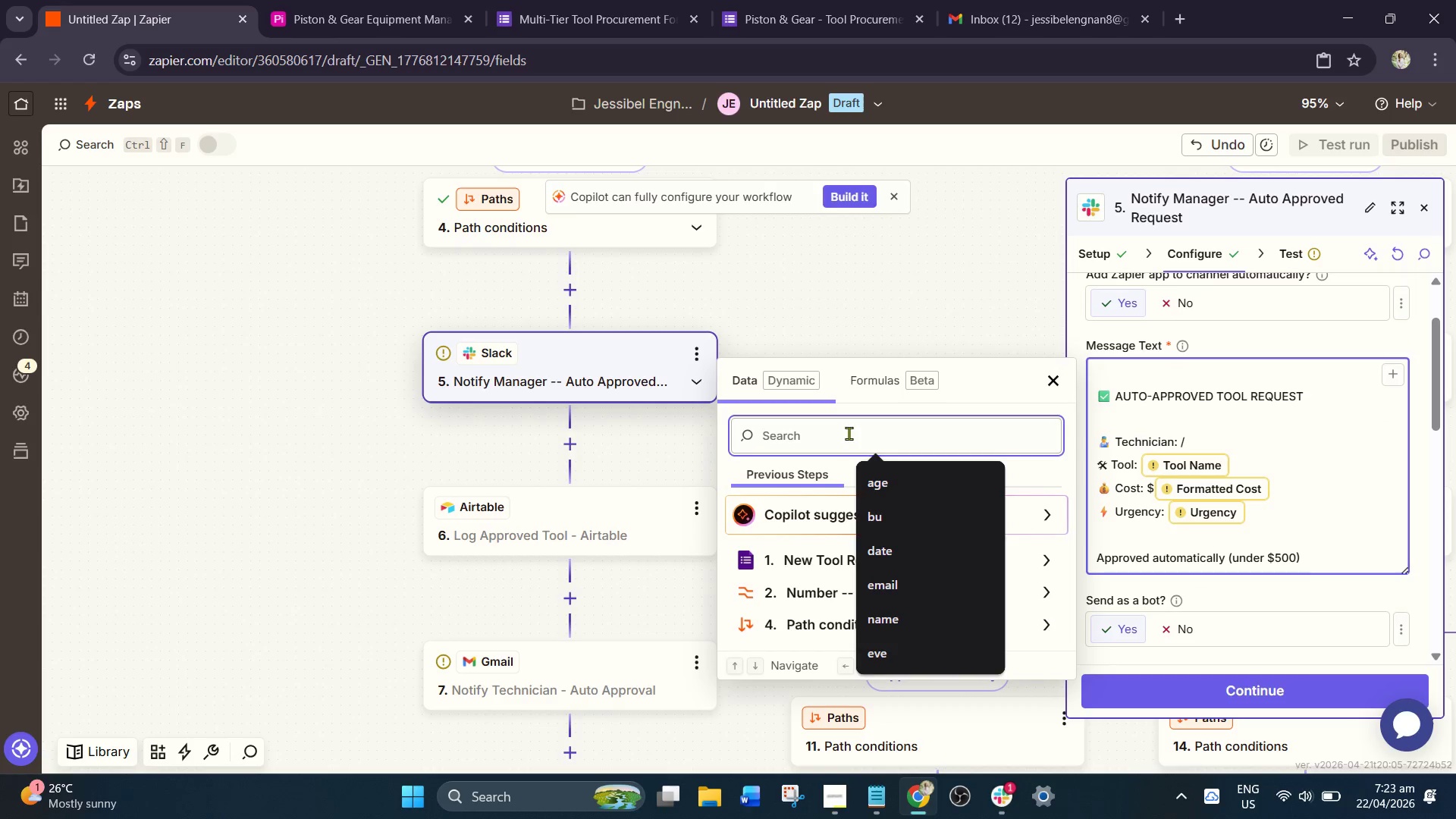 
type(nam)
 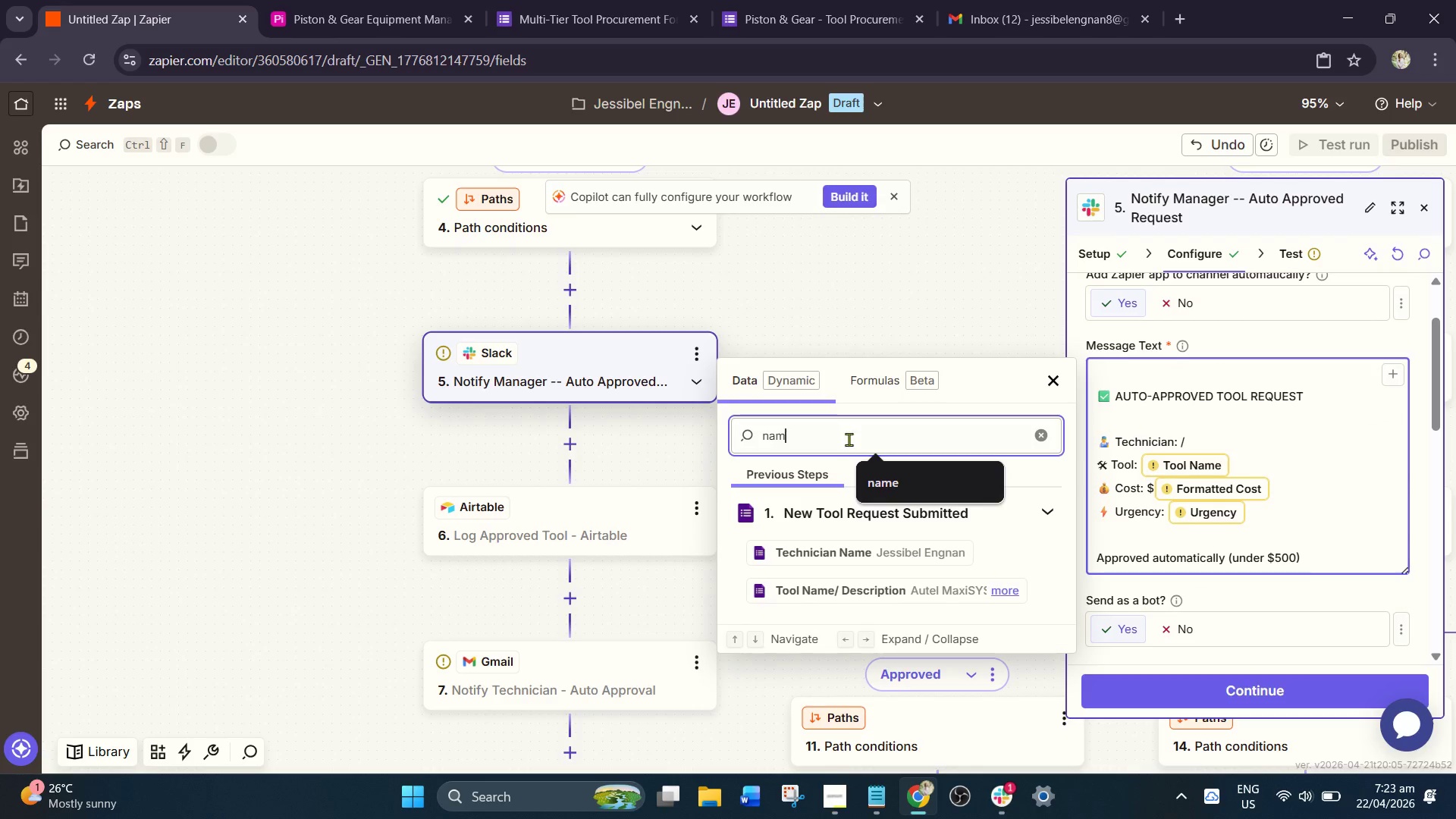 
key(E)
 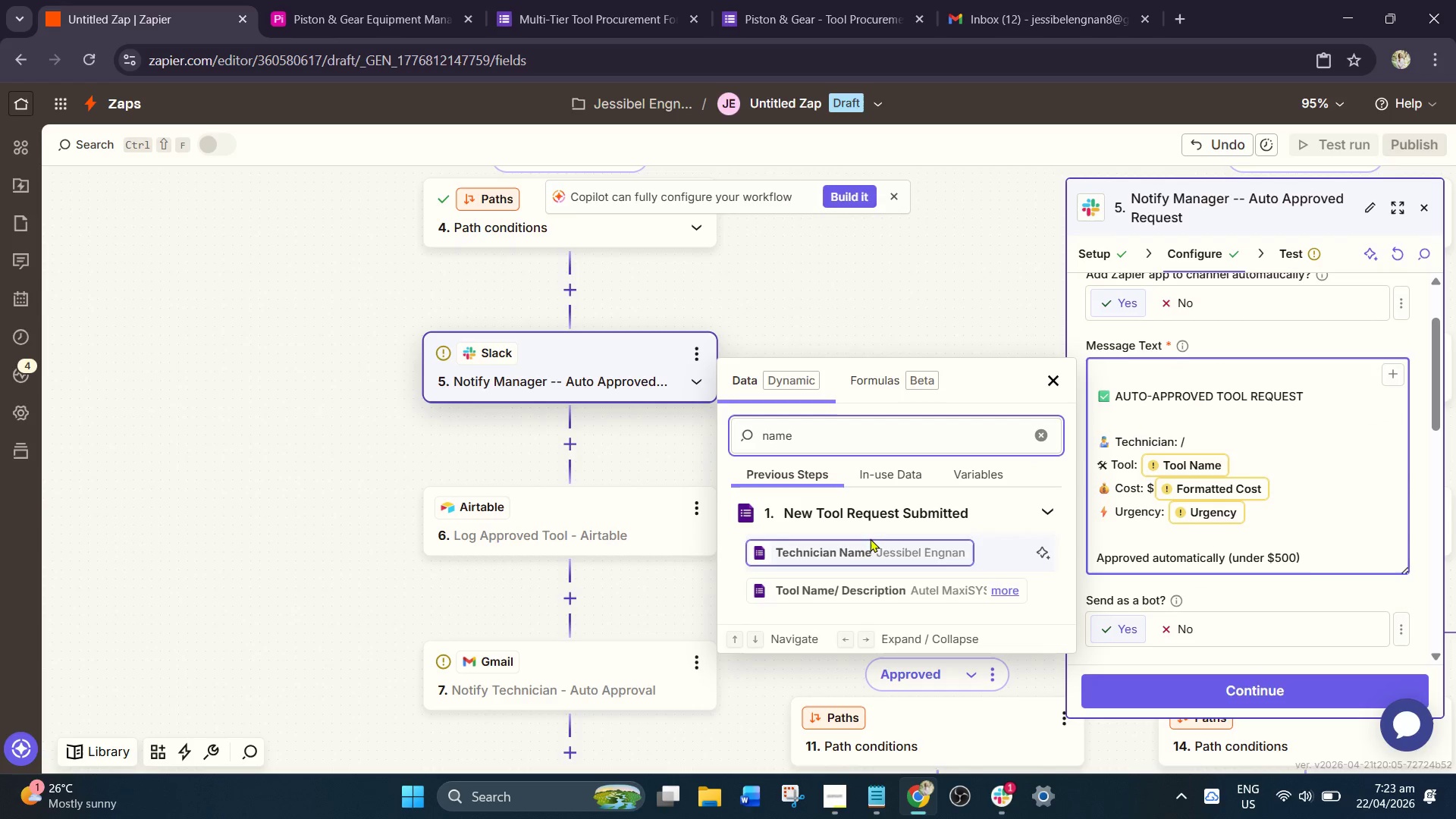 
left_click([873, 543])
 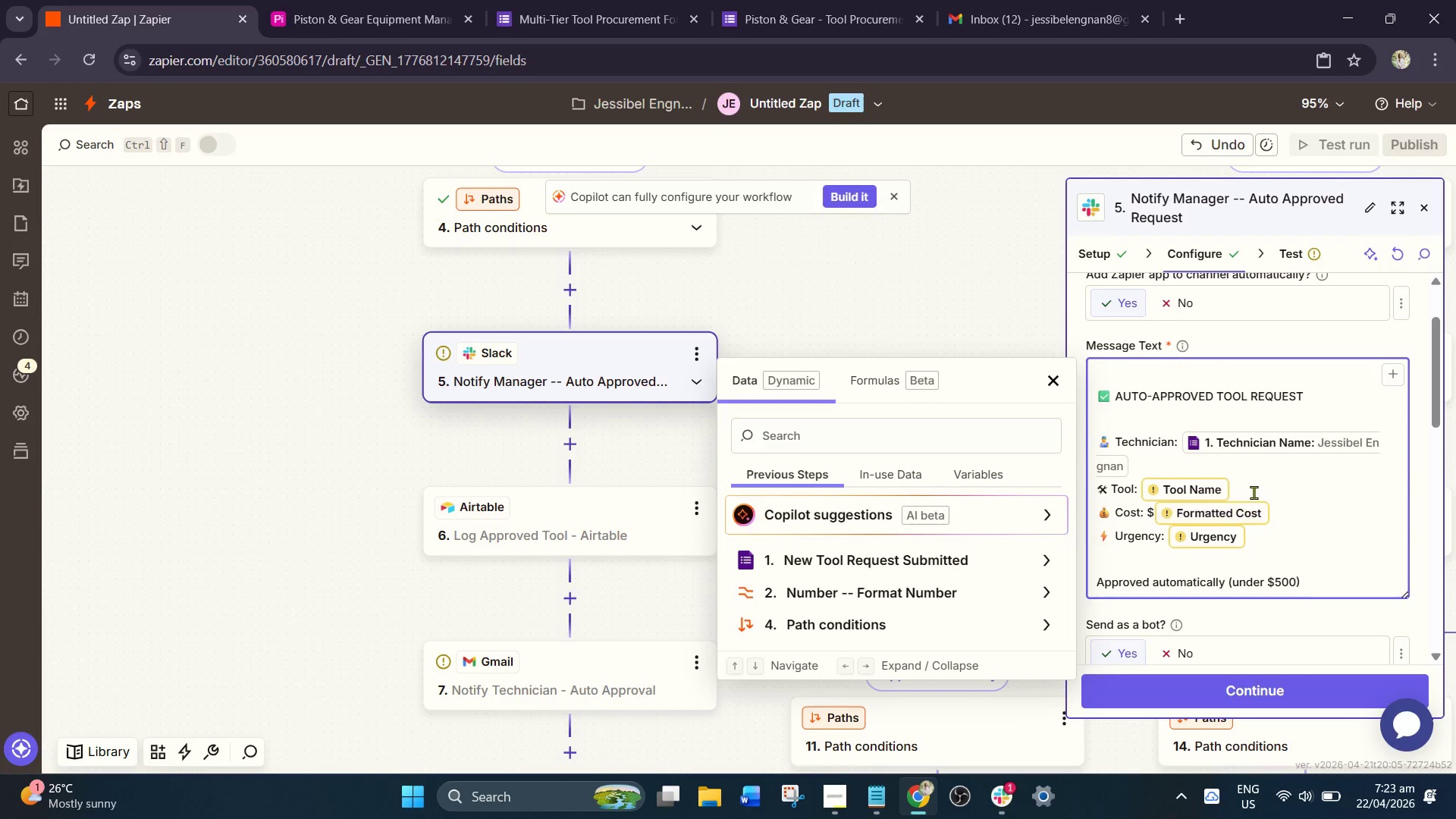 
left_click([1255, 488])
 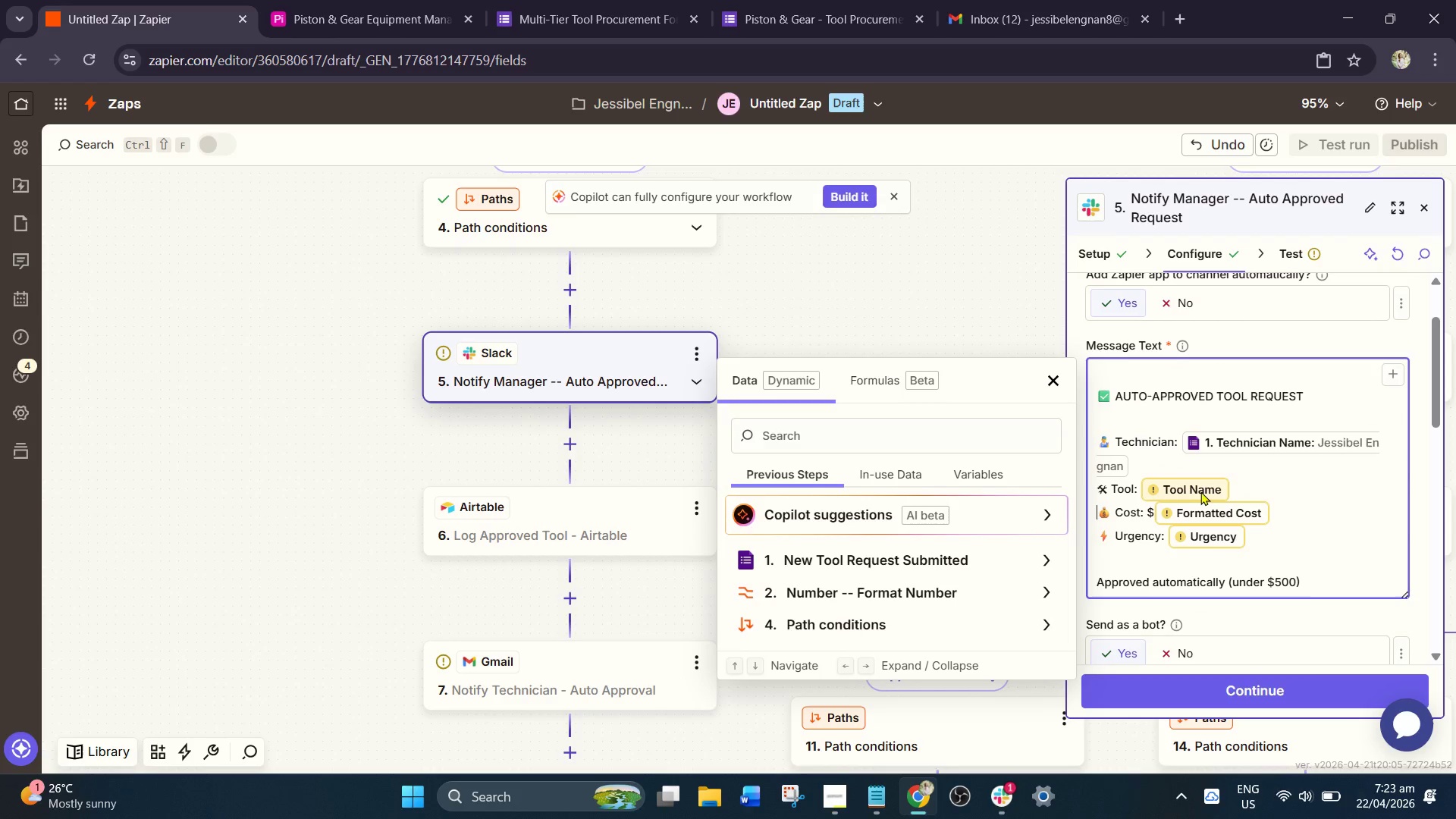 
left_click([1197, 491])
 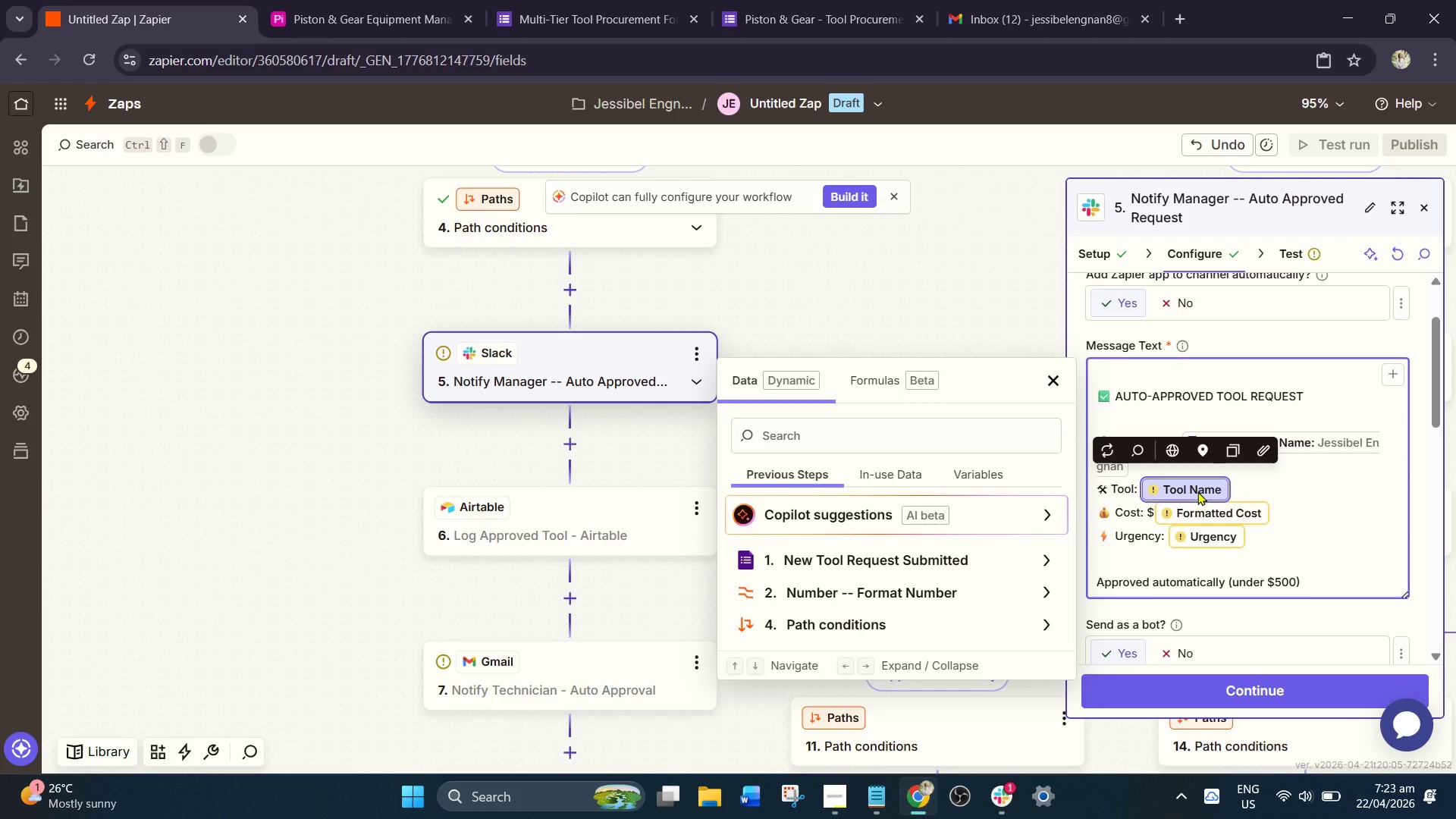 
key(Backspace)
 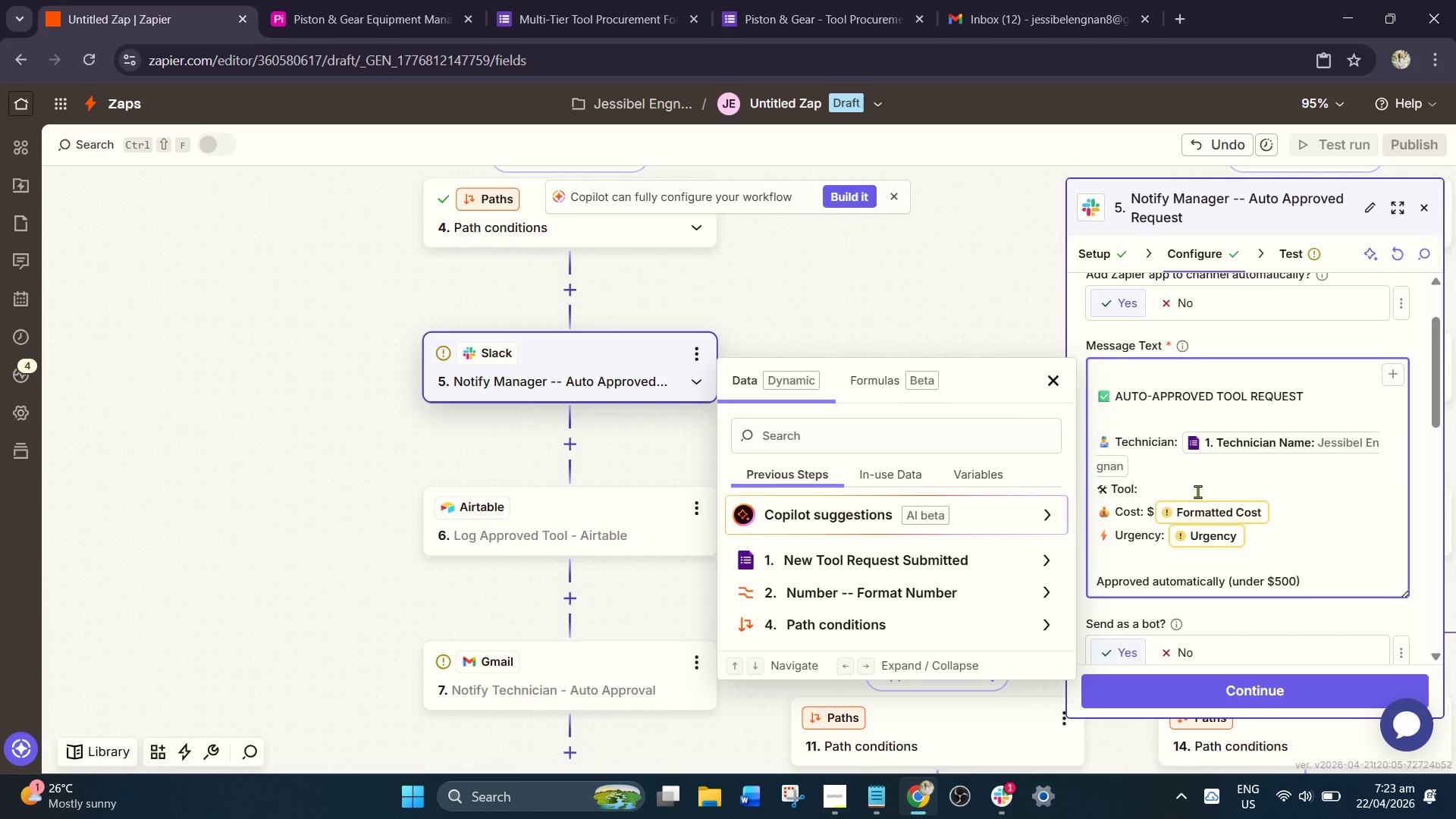 
key(Slash)
 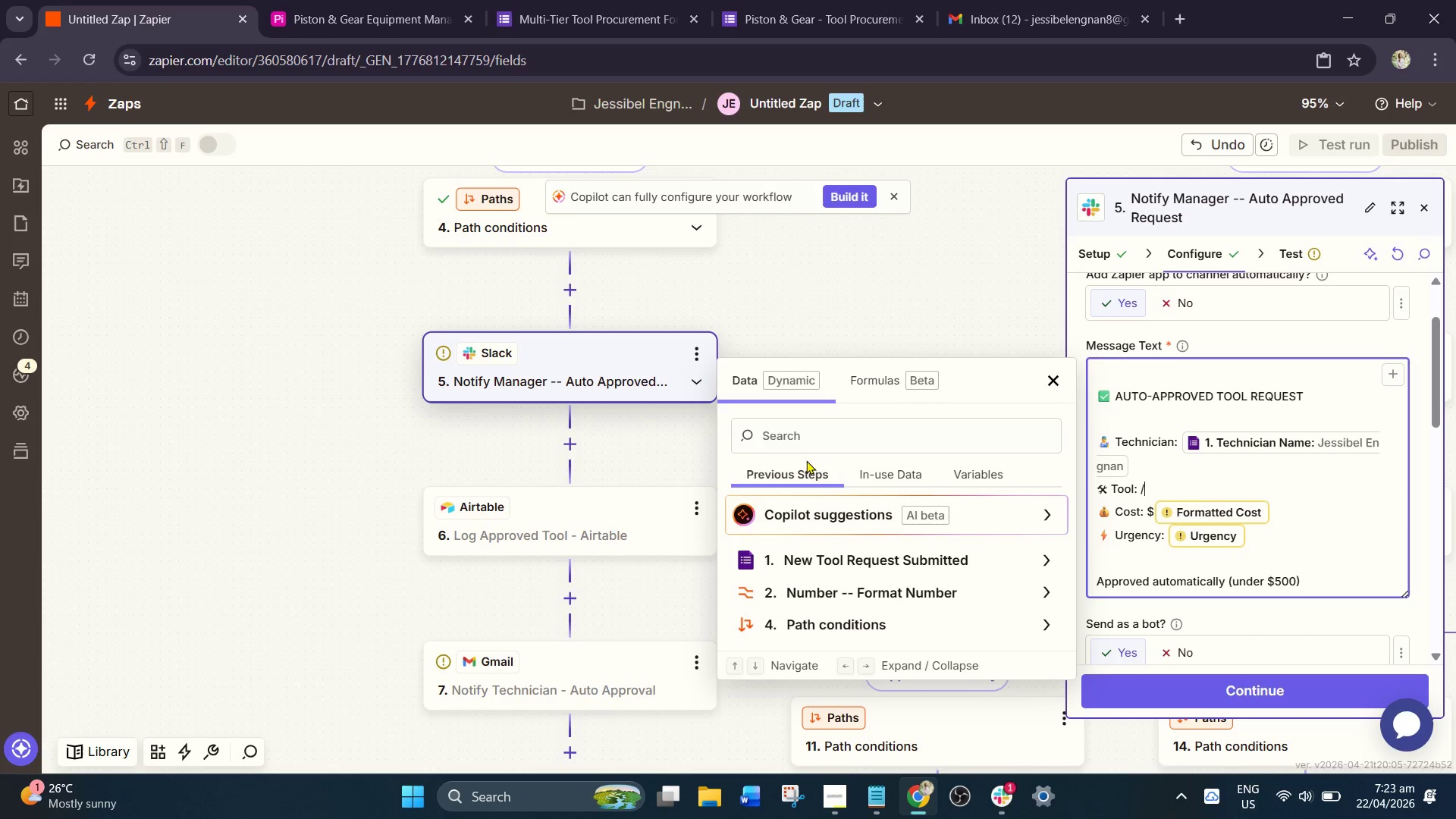 
left_click([811, 444])
 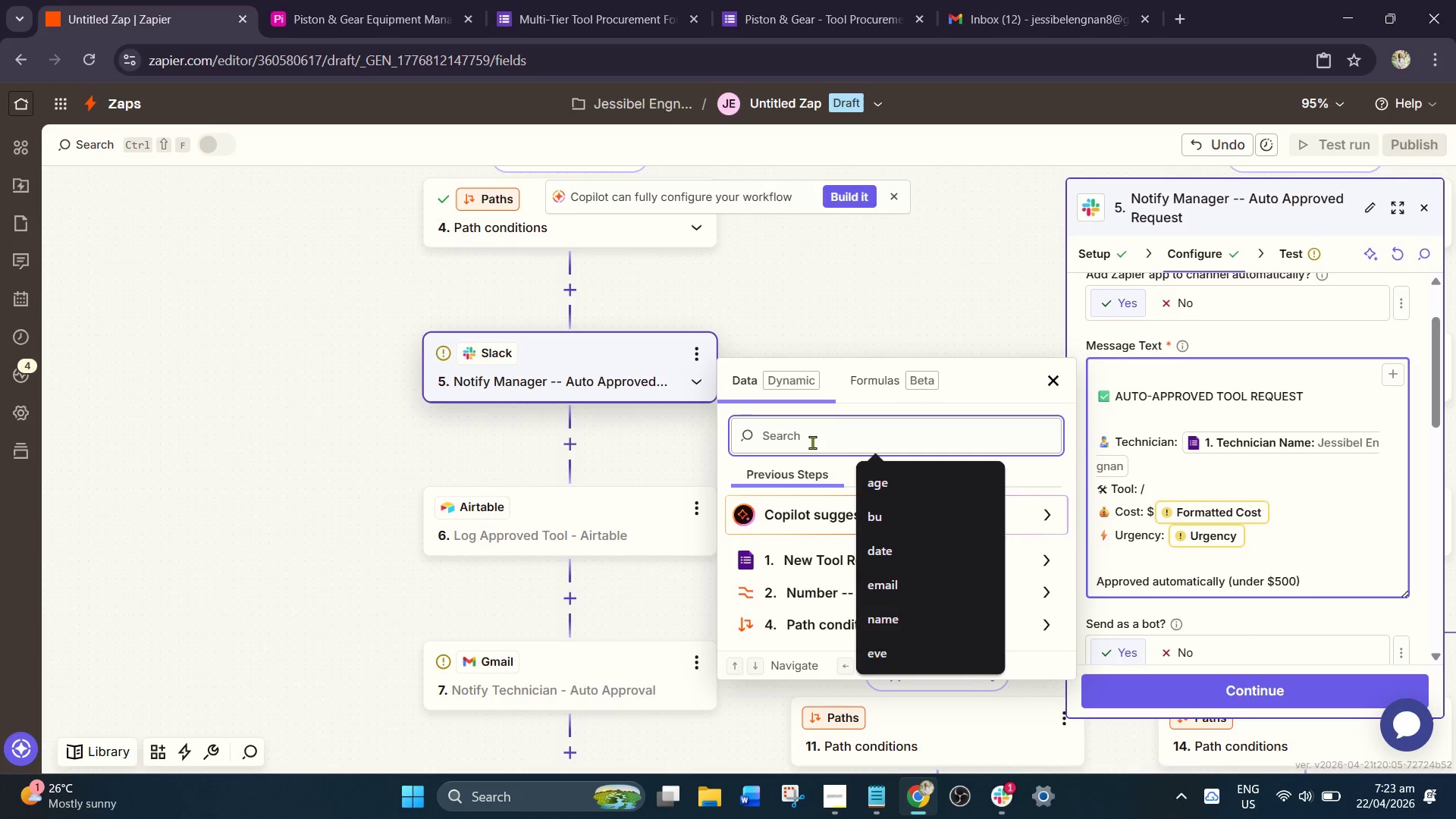 
type(tool)
 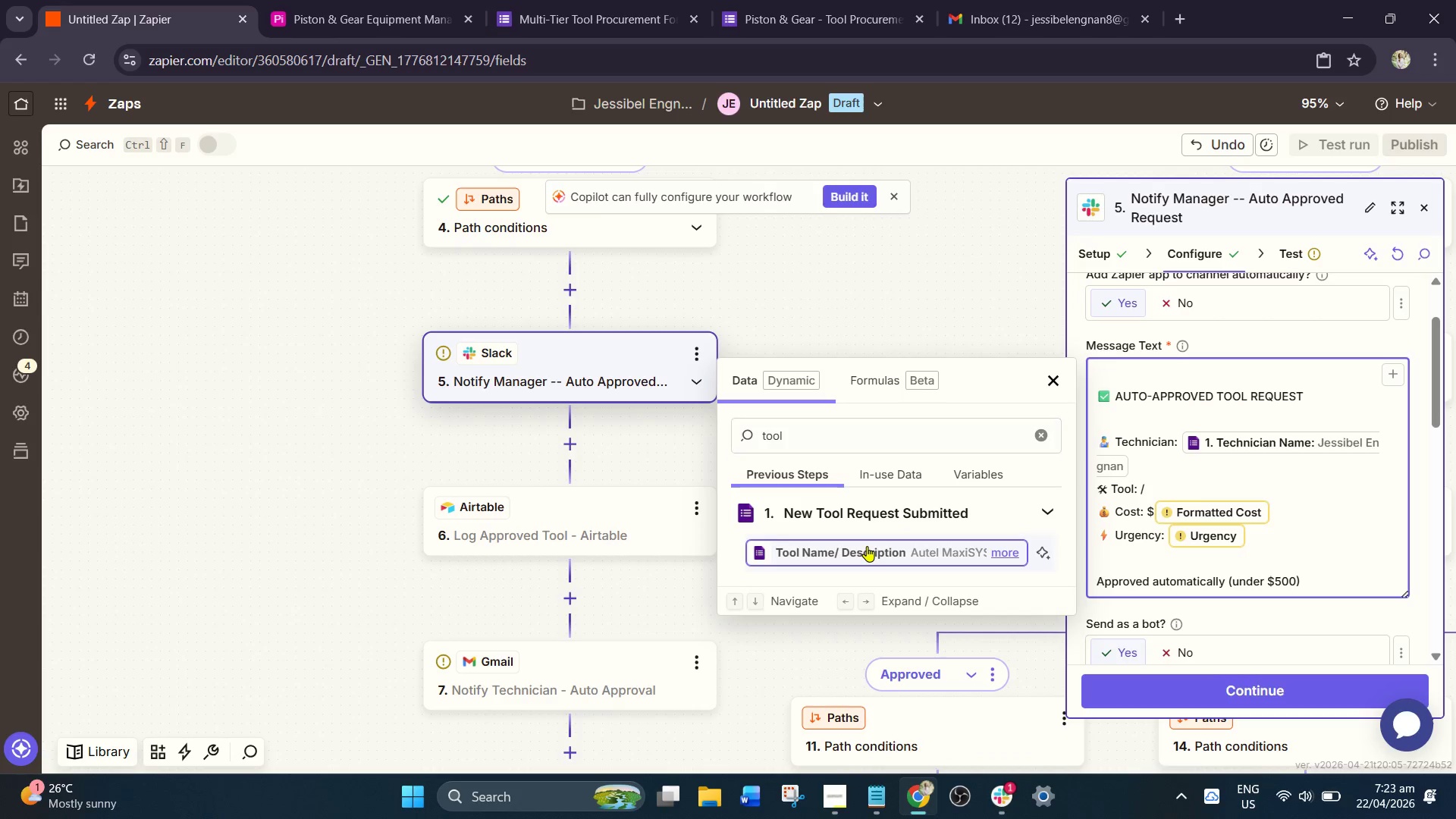 
mouse_move([891, 548])
 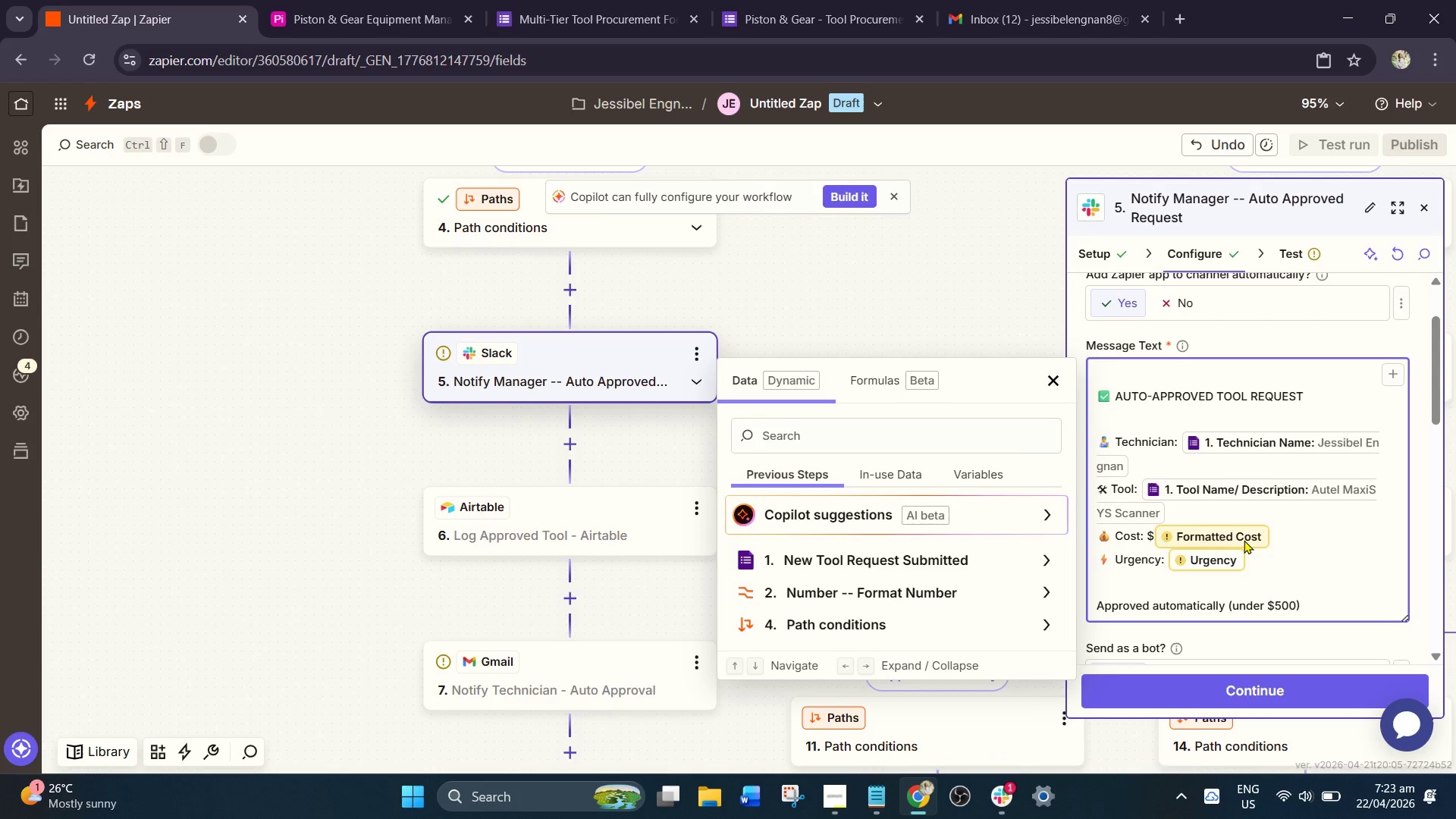 
left_click([1244, 540])
 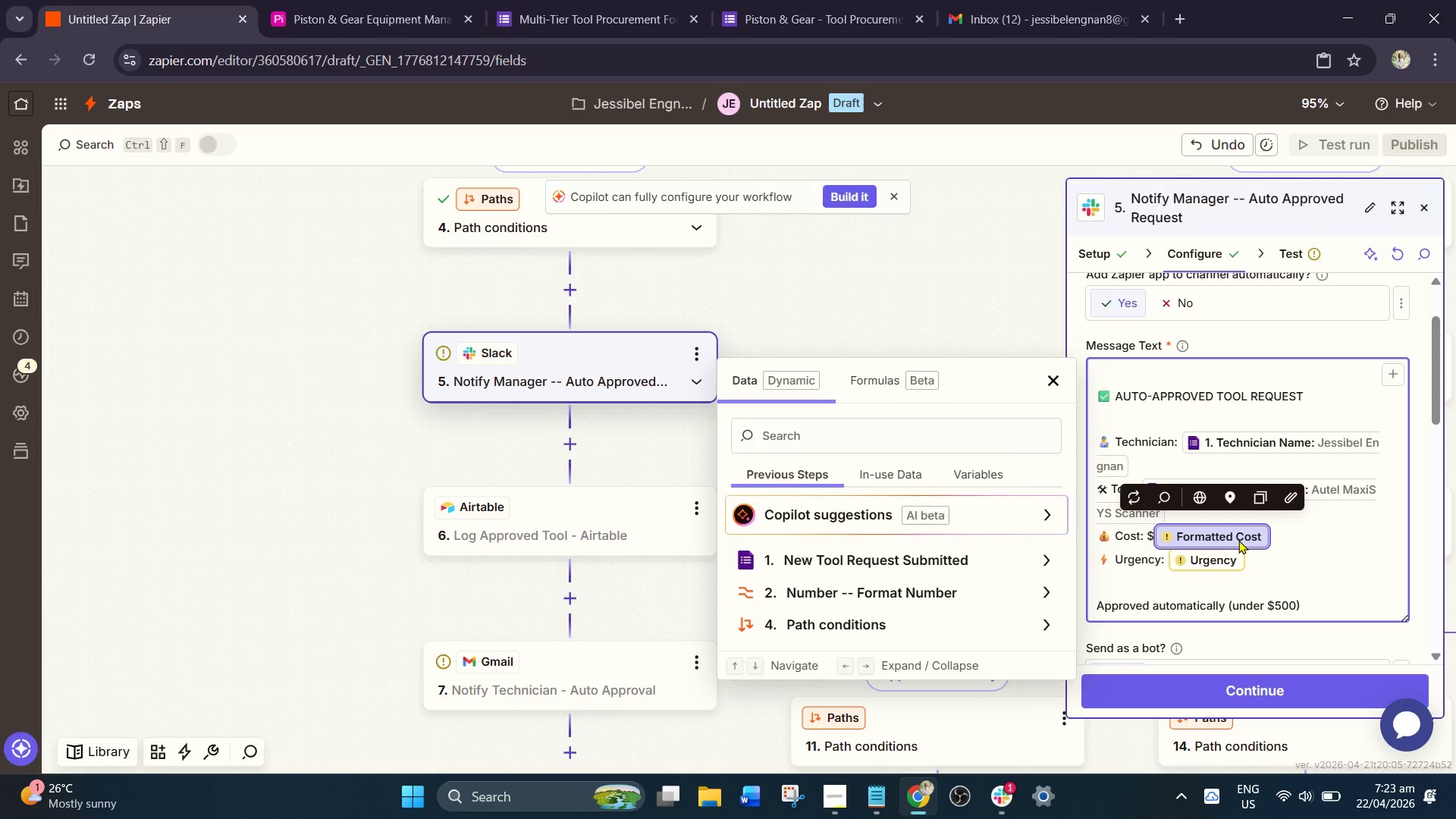 
key(Backspace)
 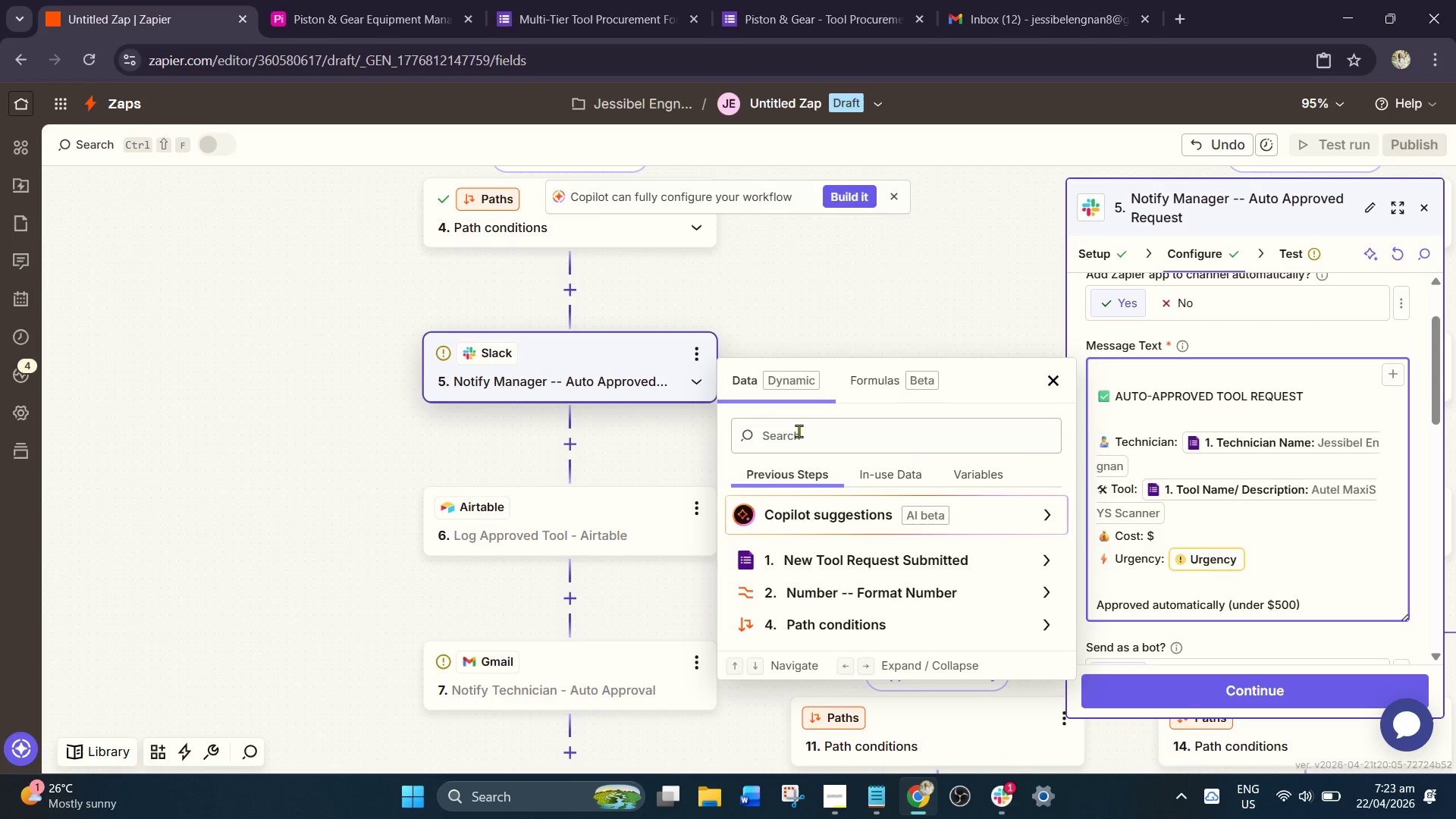 
left_click([799, 431])
 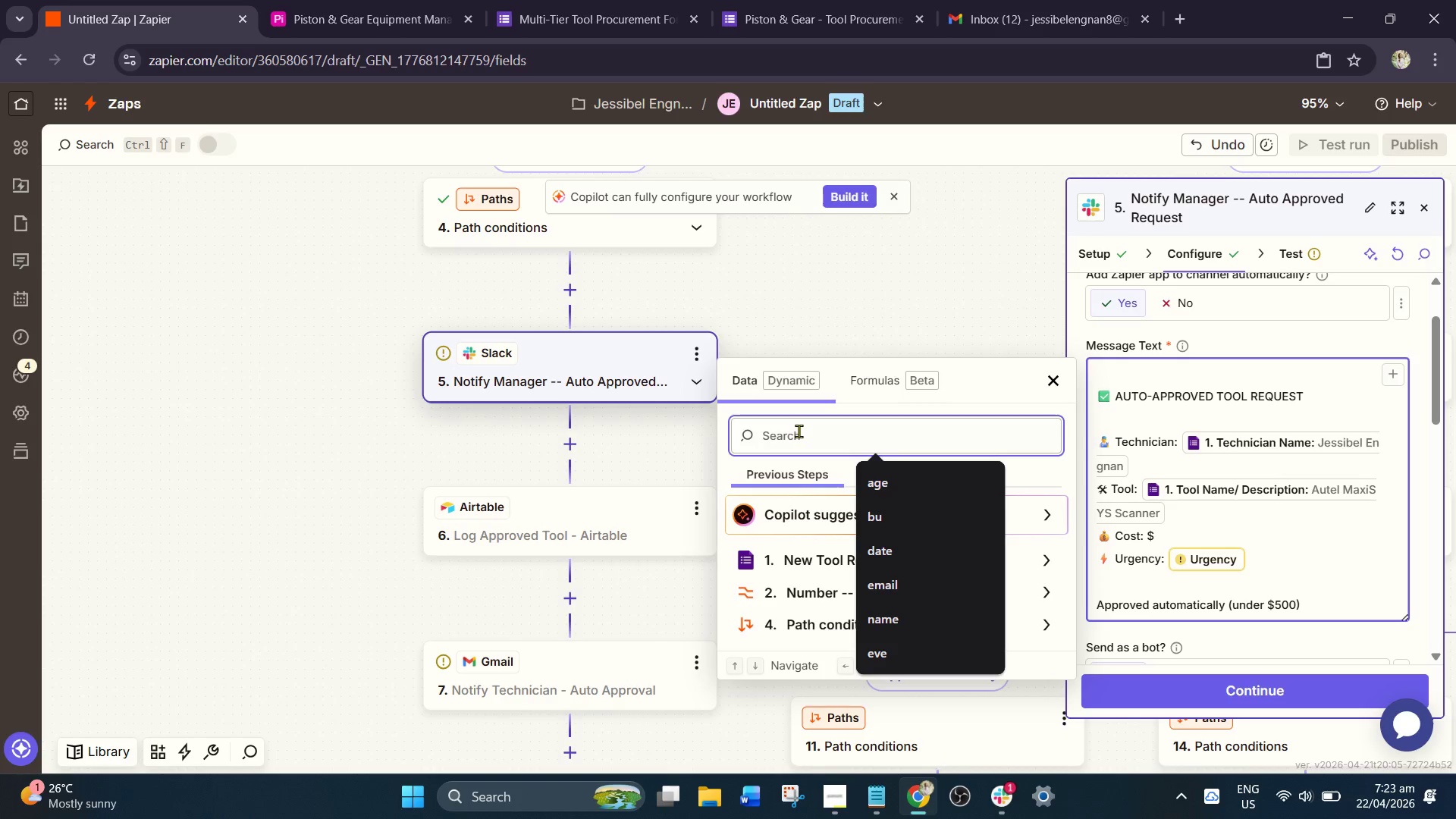 
type(co)
 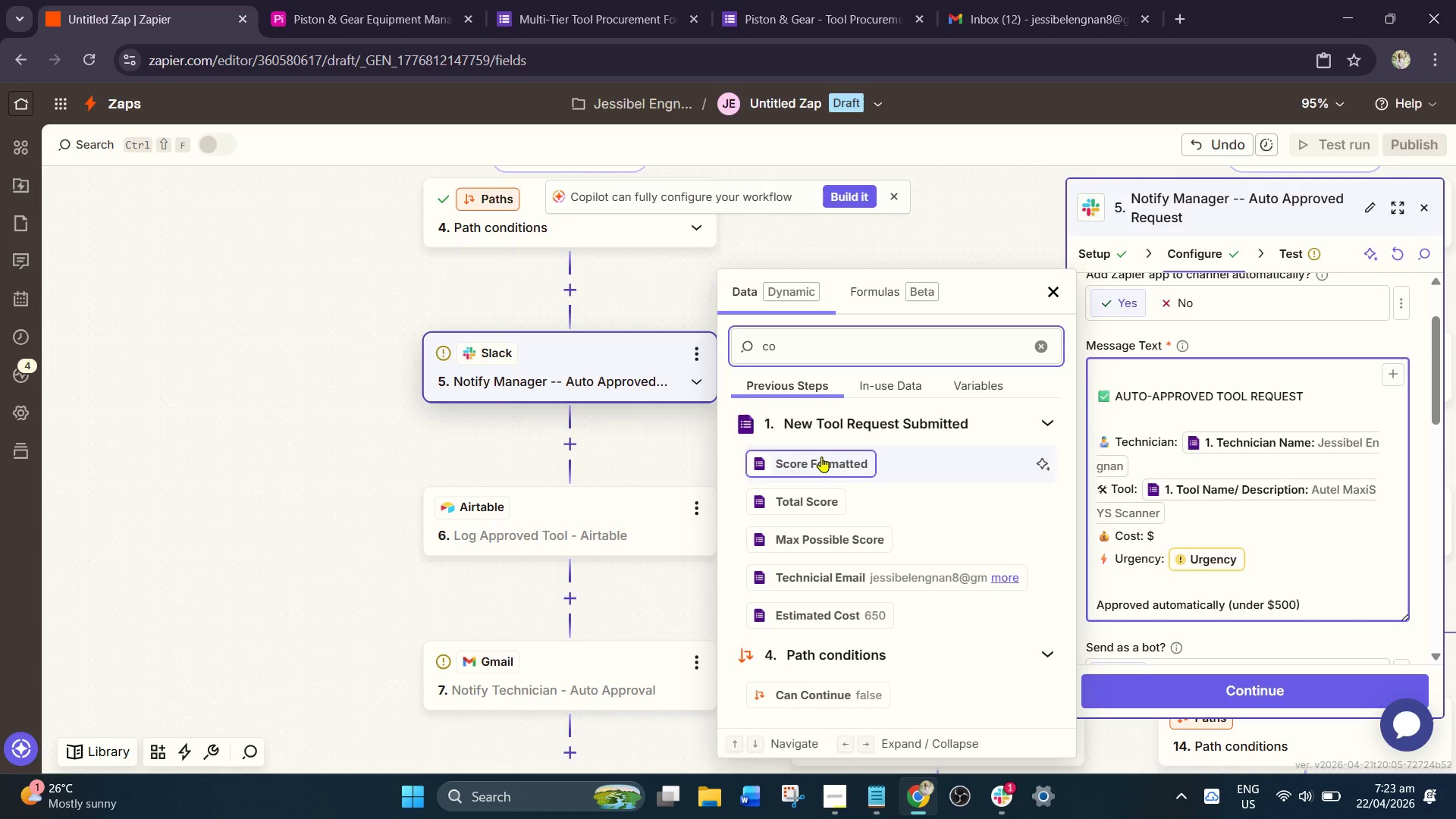 
type(st)
 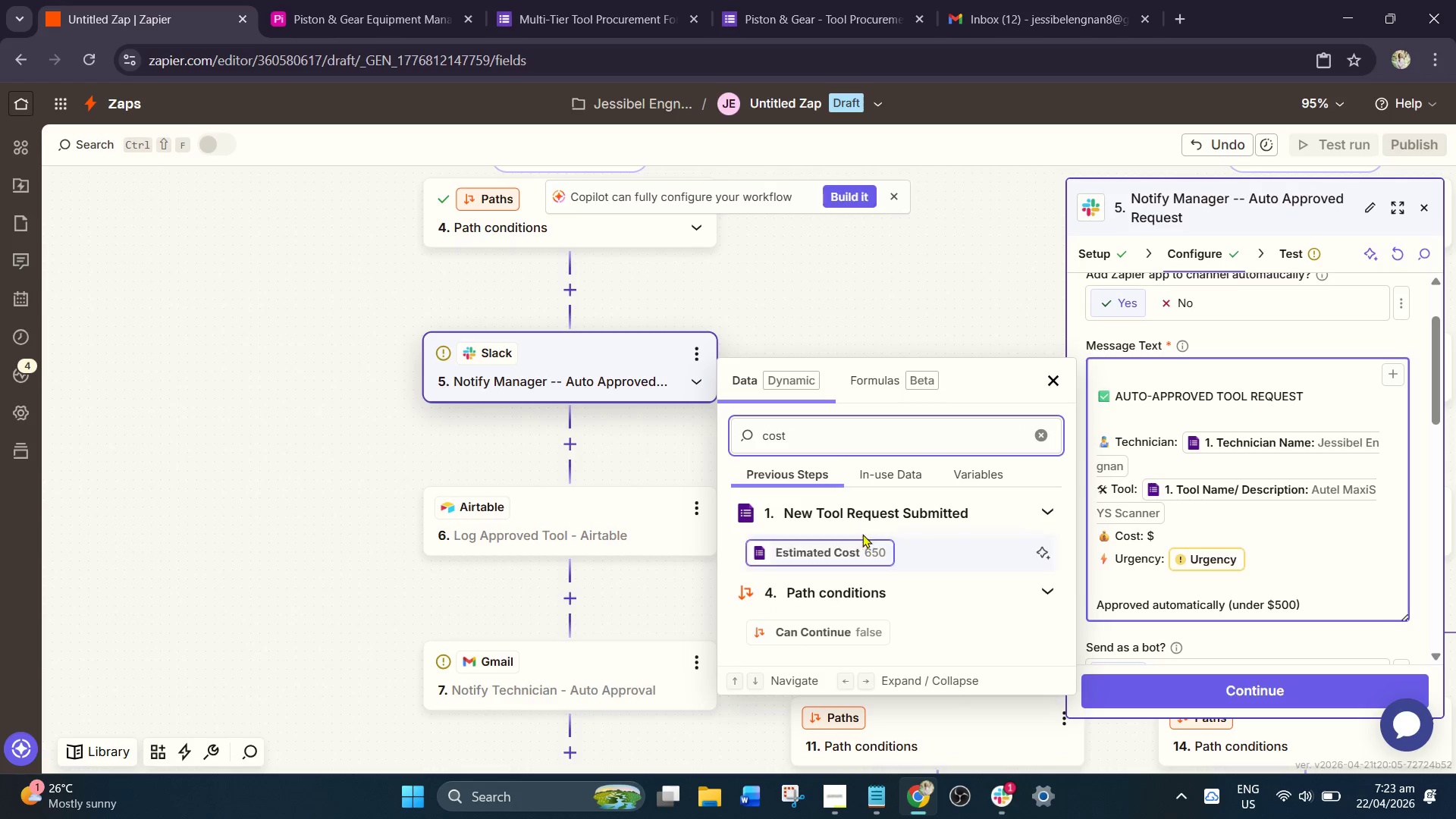 
left_click([860, 547])
 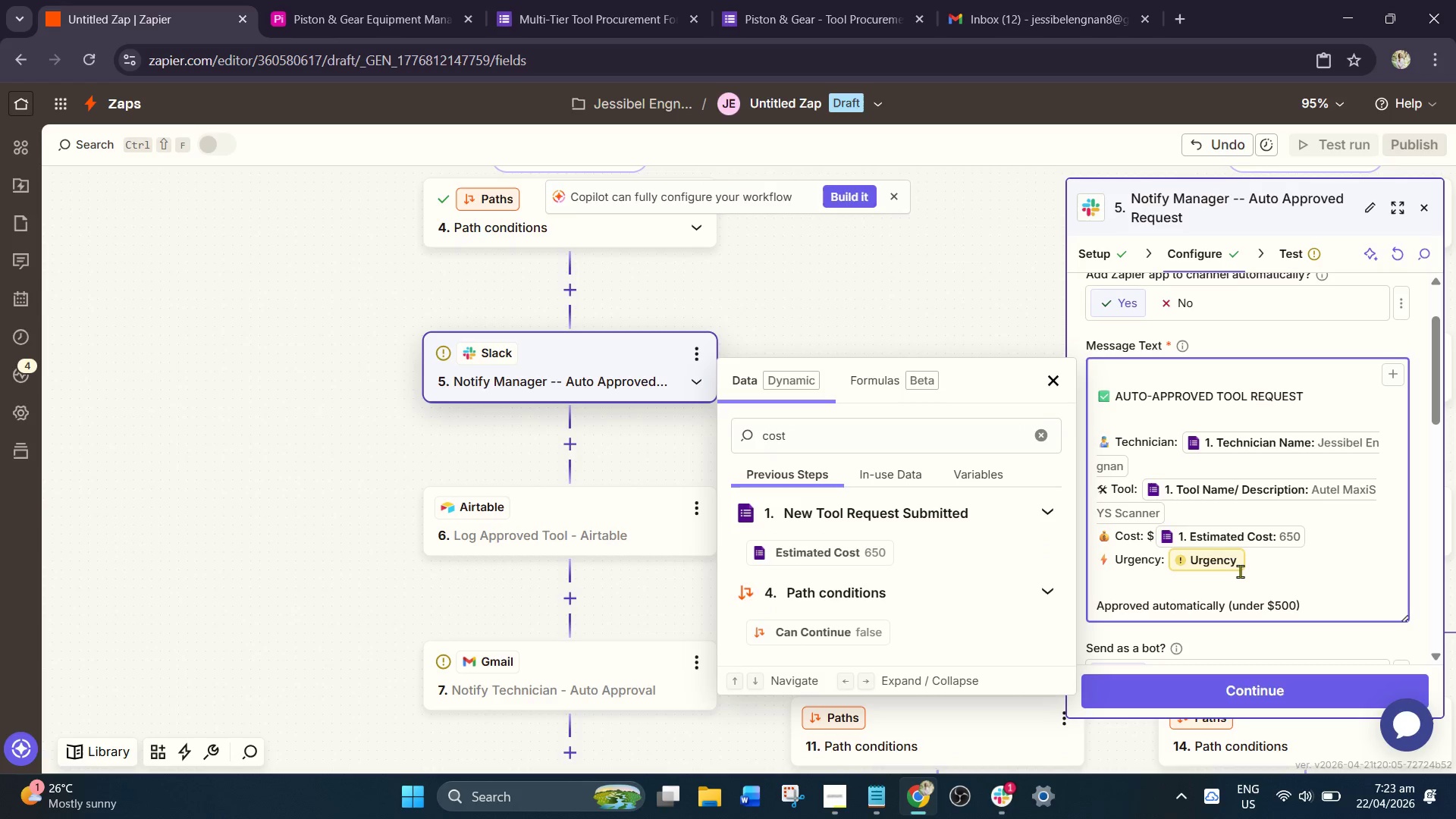 
left_click([1220, 570])
 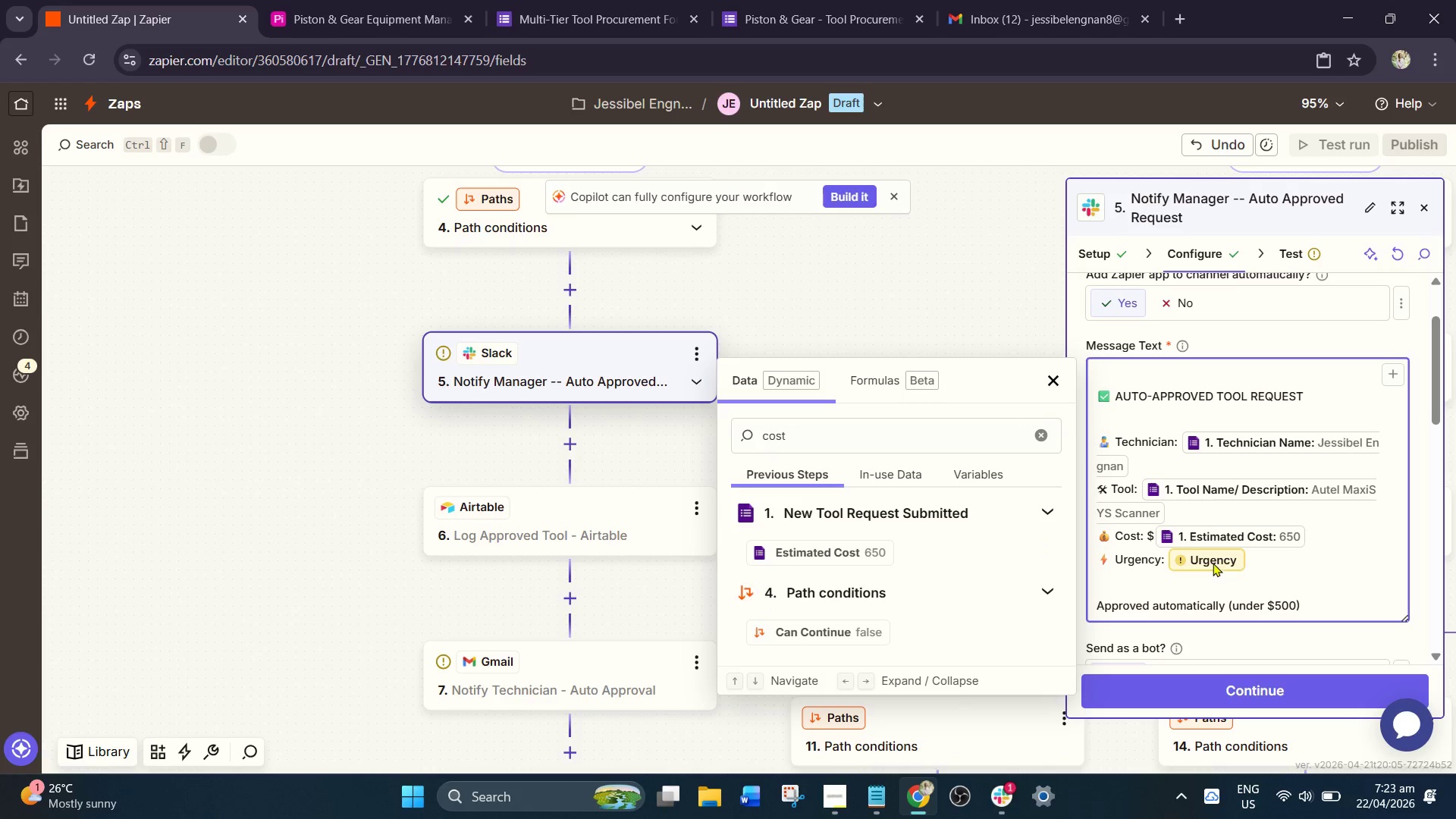 
left_click([1212, 561])
 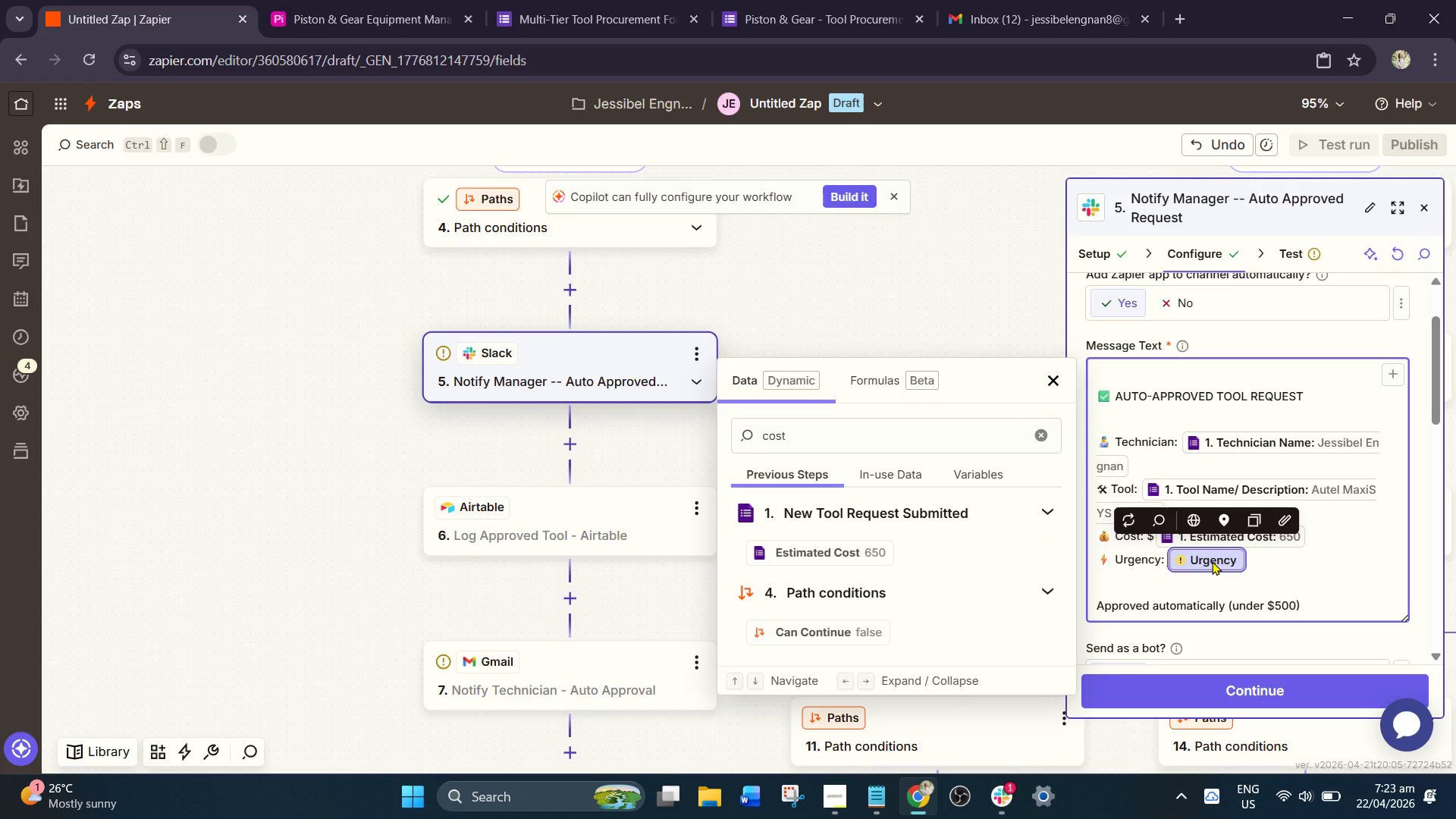 
key(Backspace)
 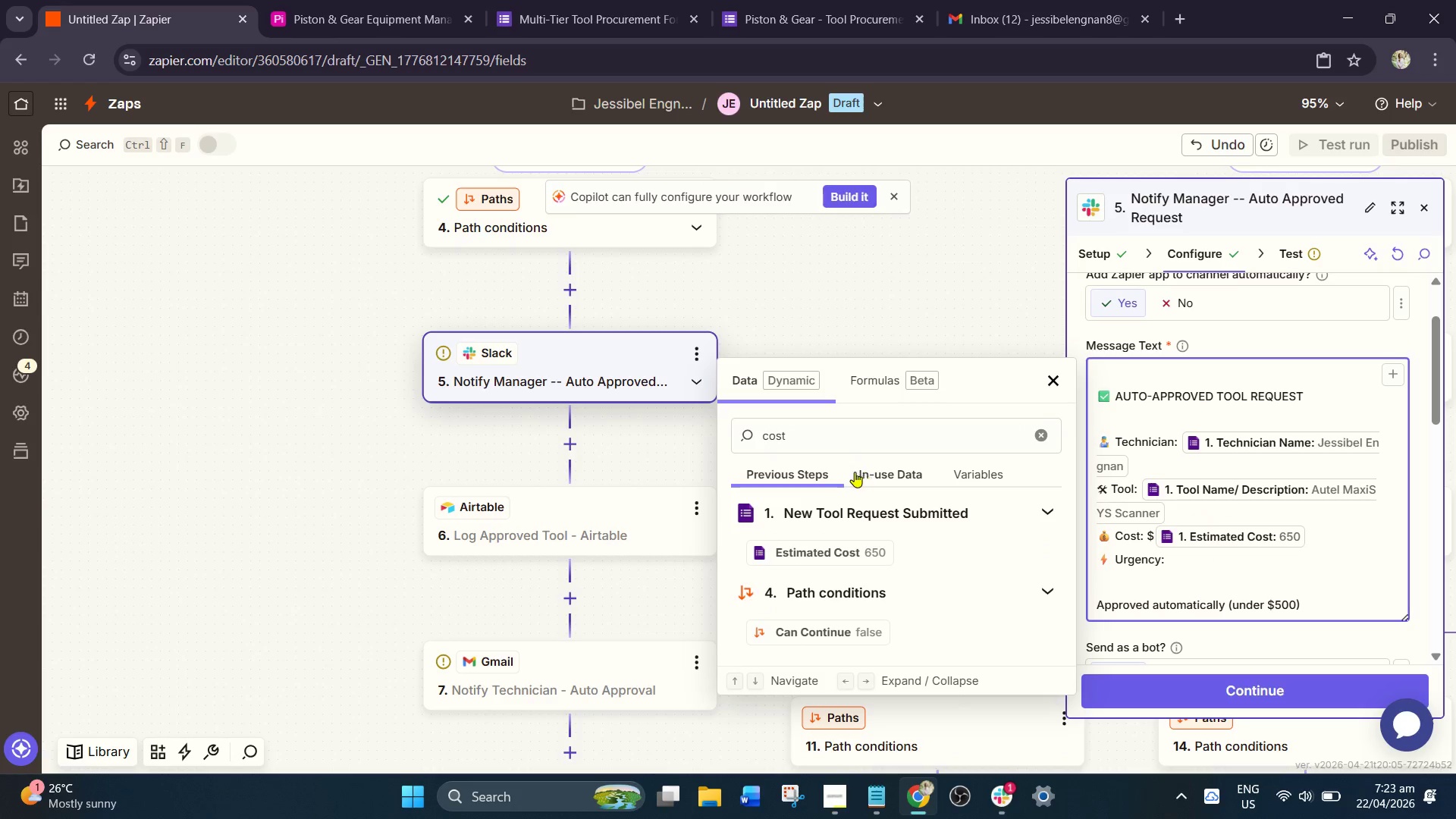 
left_click([815, 444])
 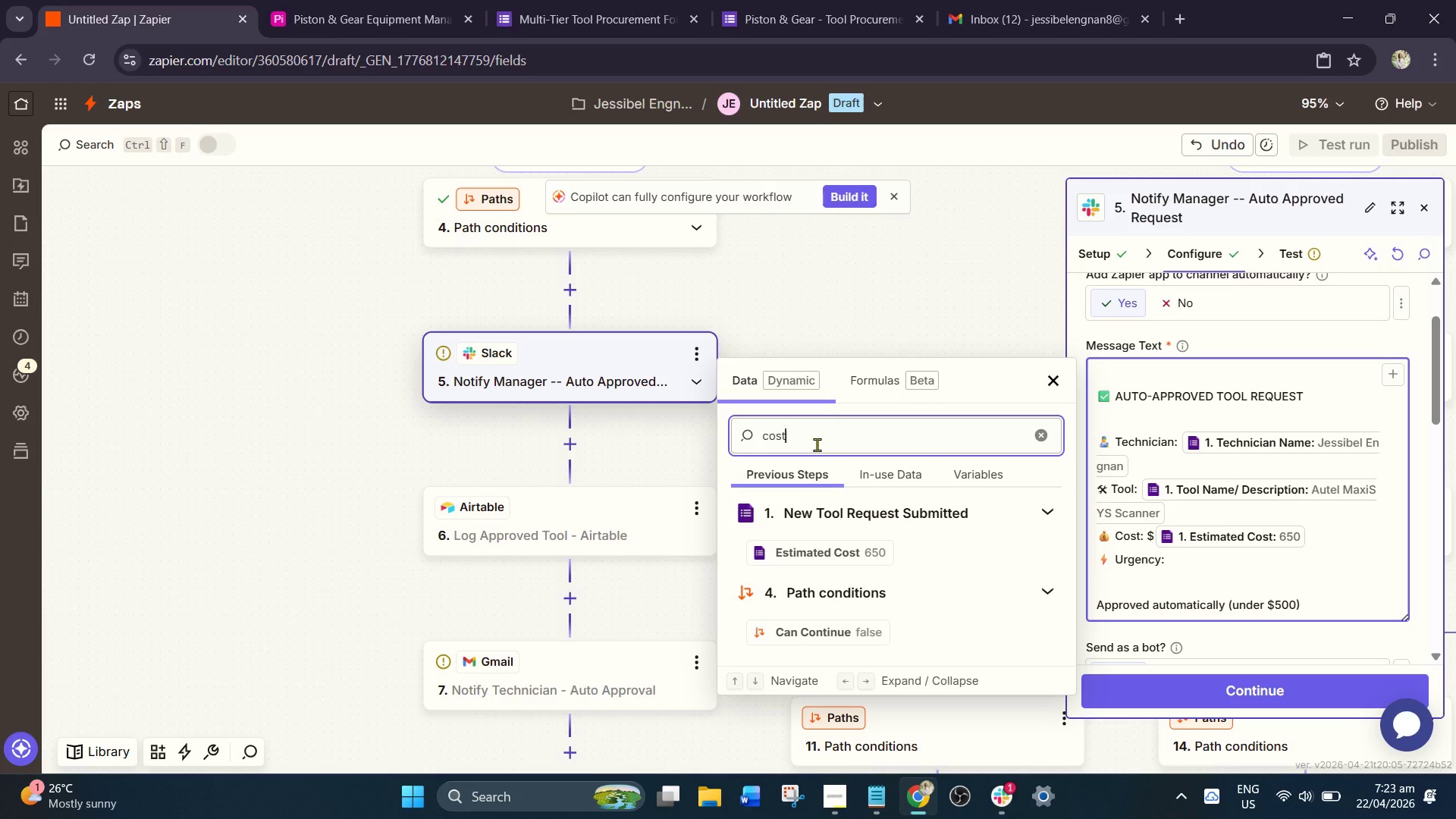 
hold_key(key=Backspace, duration=0.72)
 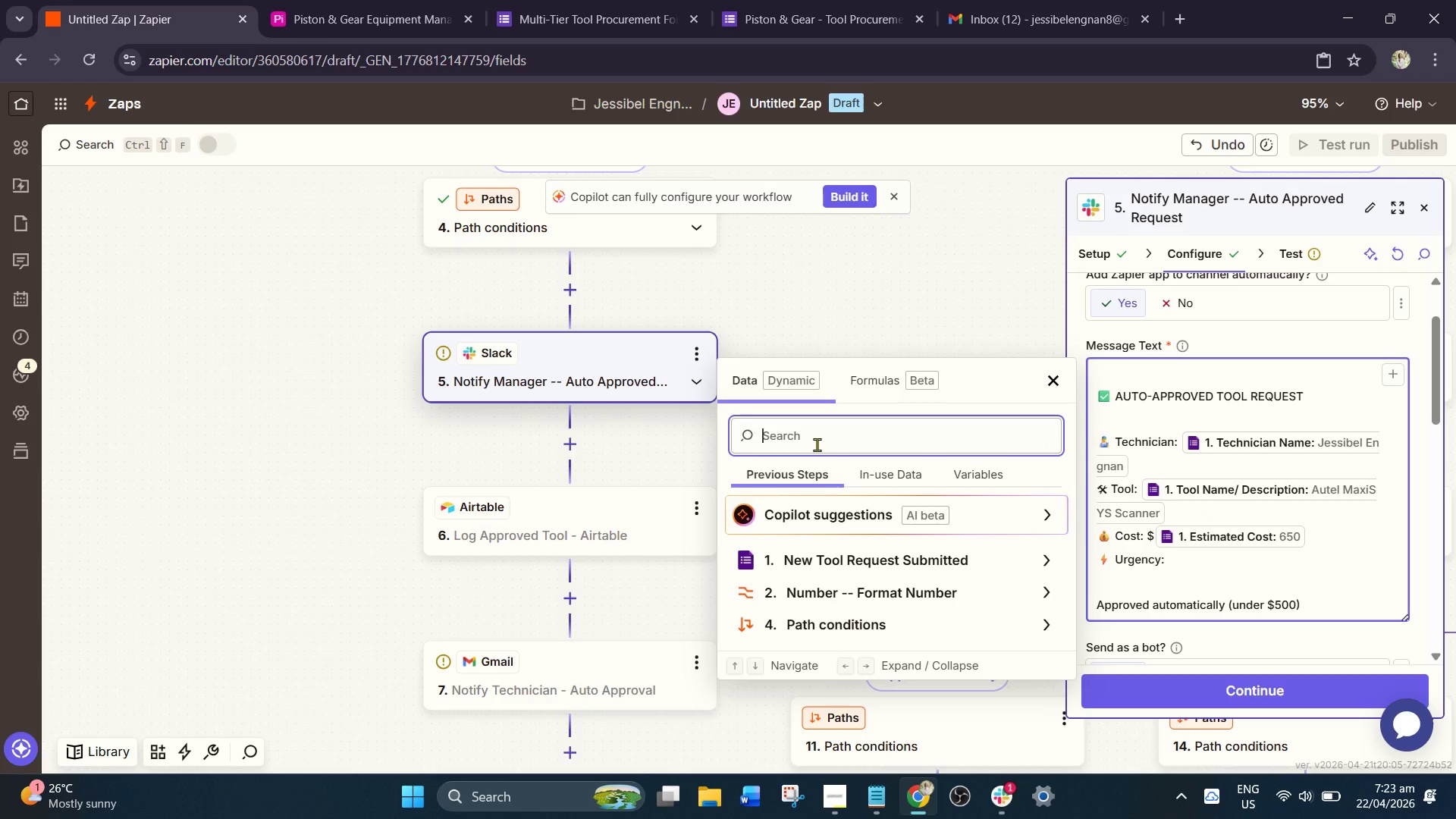 
type(urgen)
 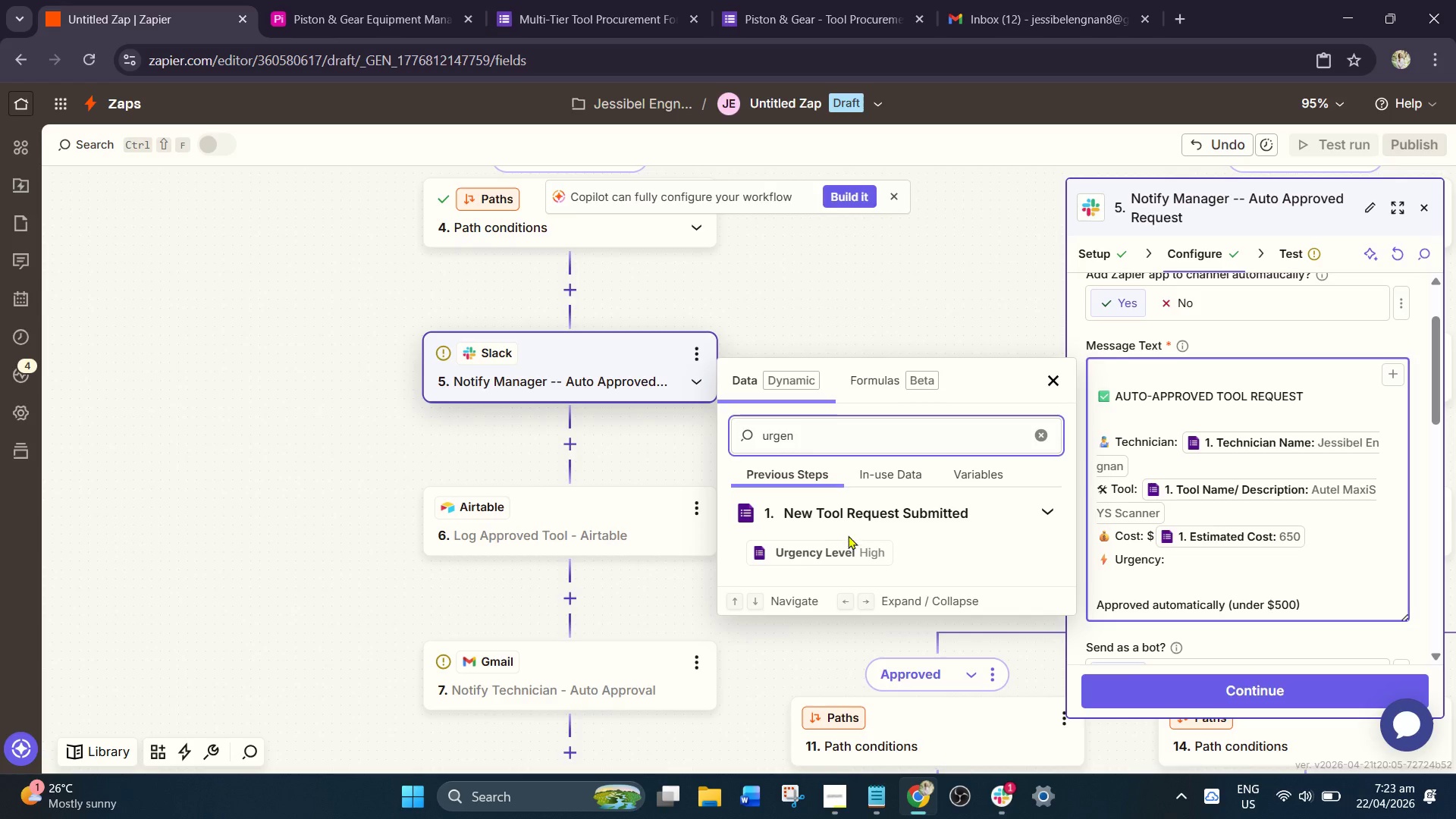 
left_click([852, 543])
 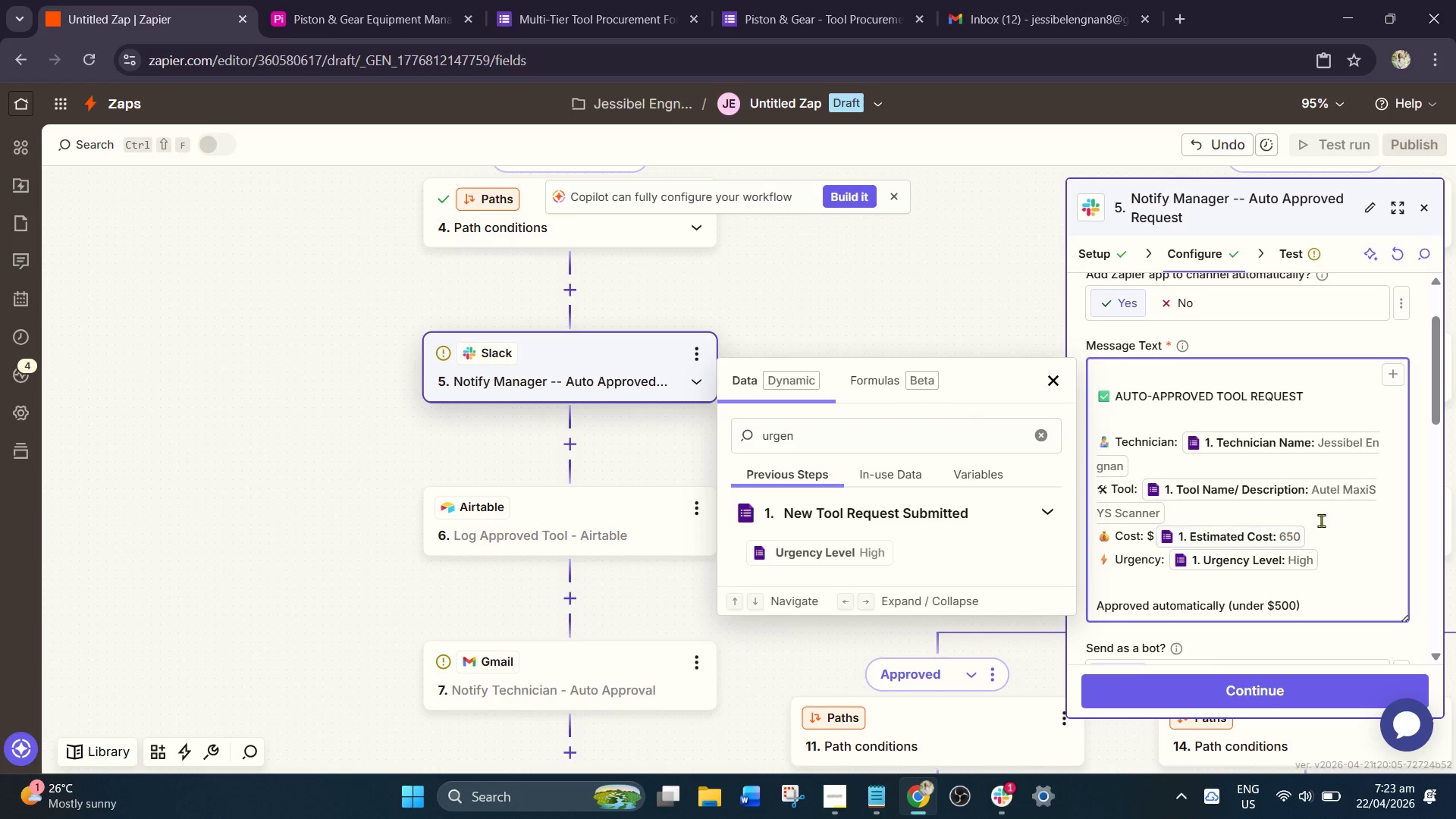 
scroll: coordinate [1323, 518], scroll_direction: down, amount: 2.0
 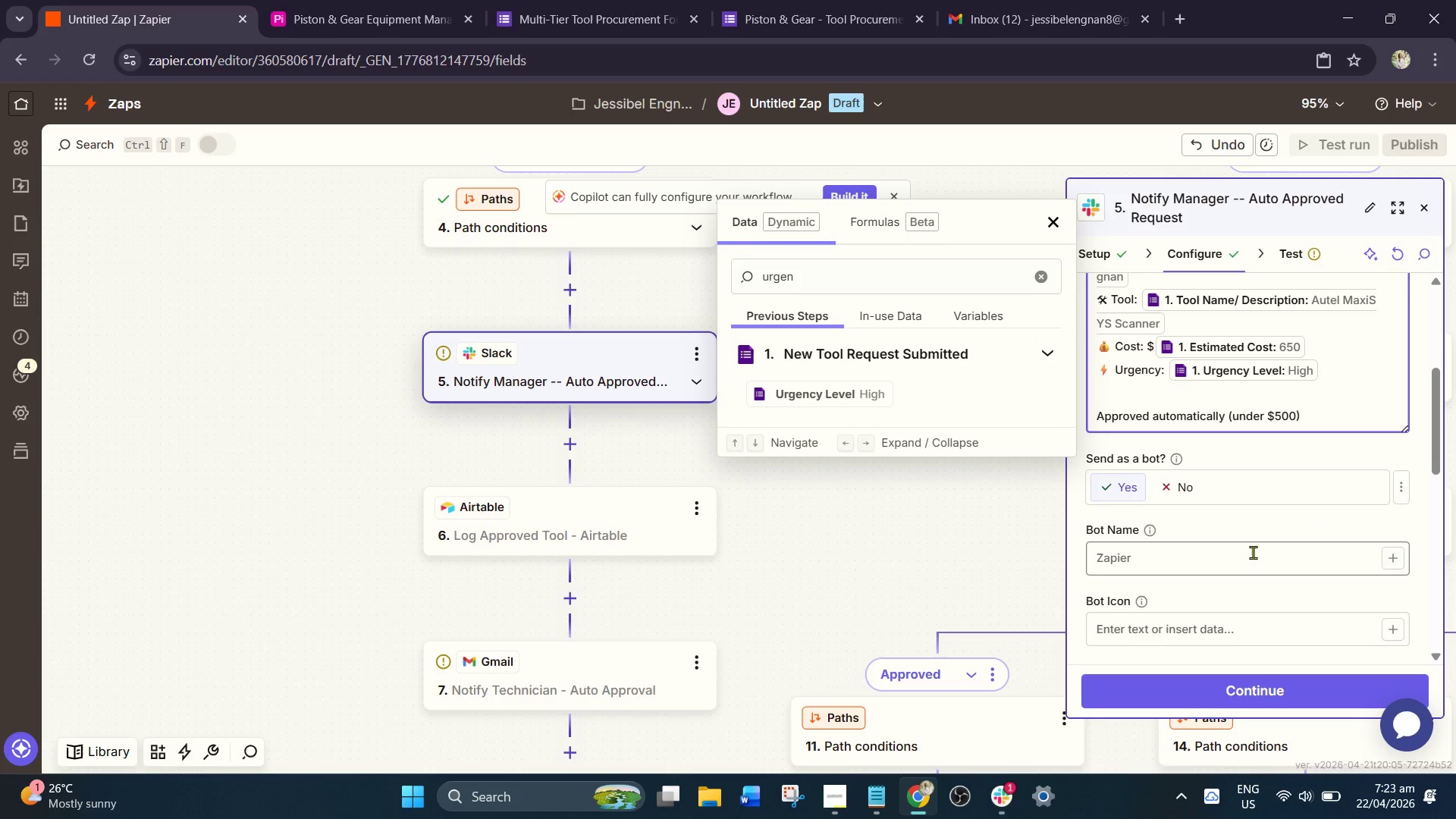 
scroll: coordinate [1235, 539], scroll_direction: up, amount: 2.0
 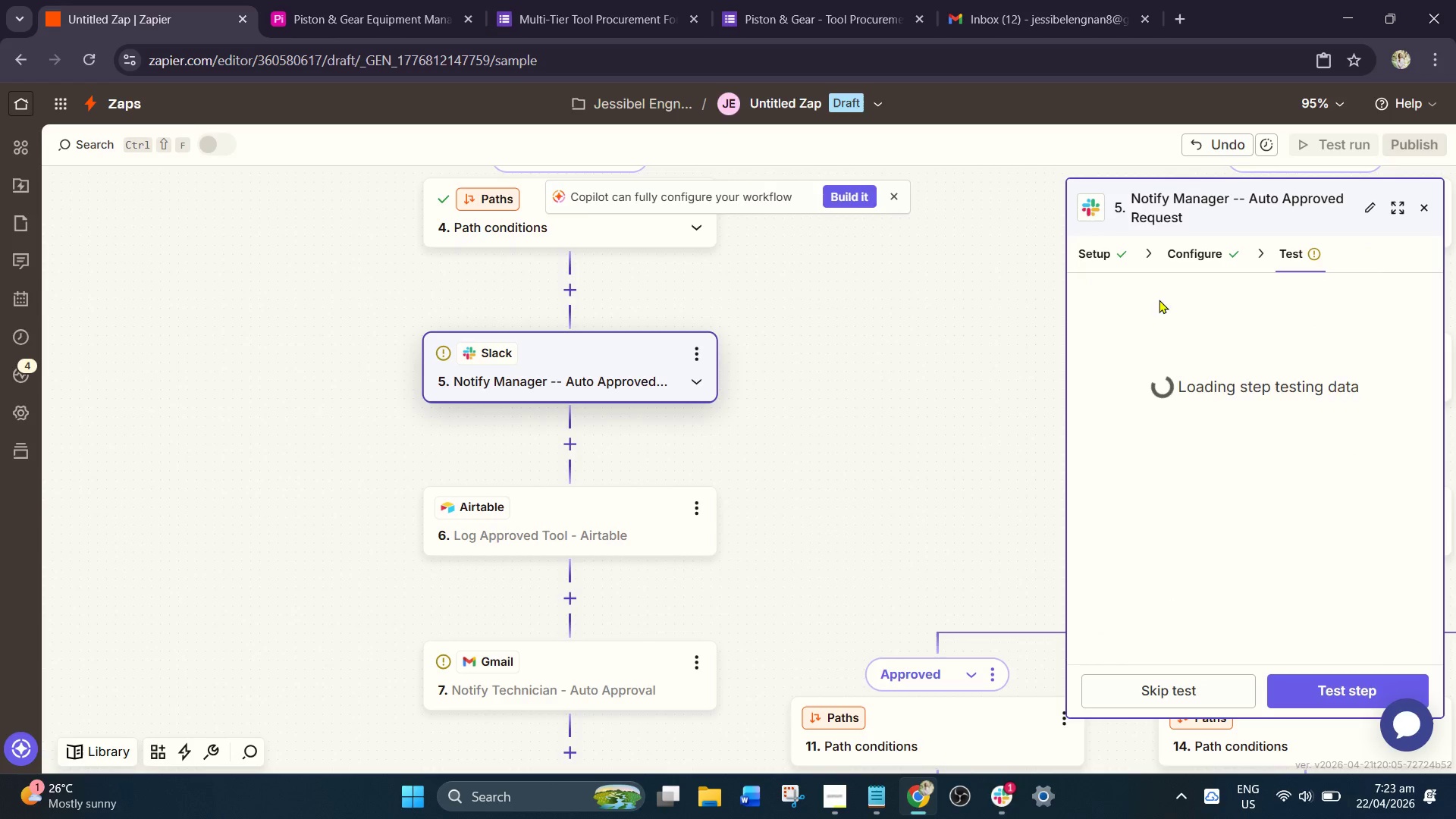 
left_click([1200, 263])
 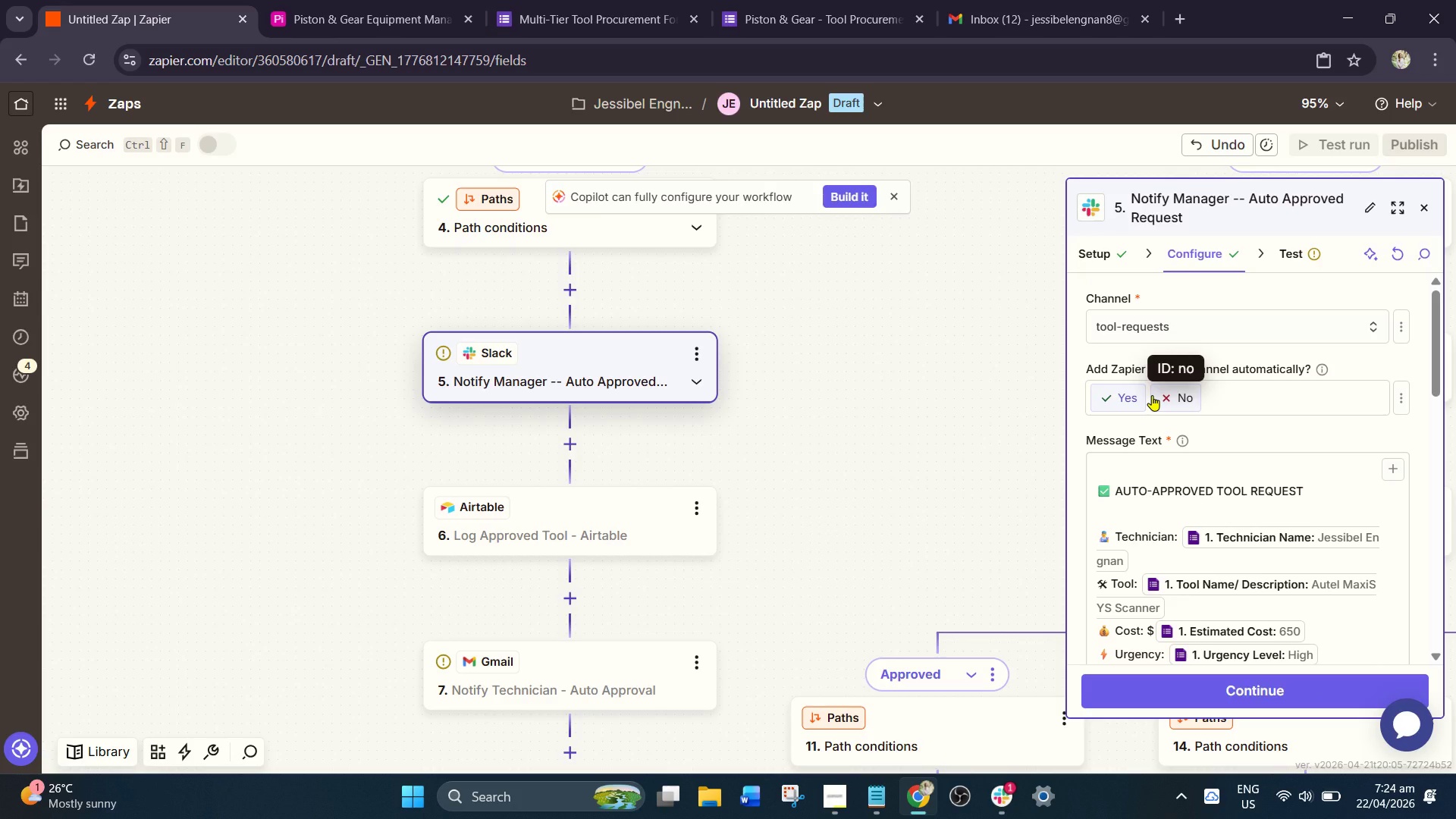 
wait(8.64)
 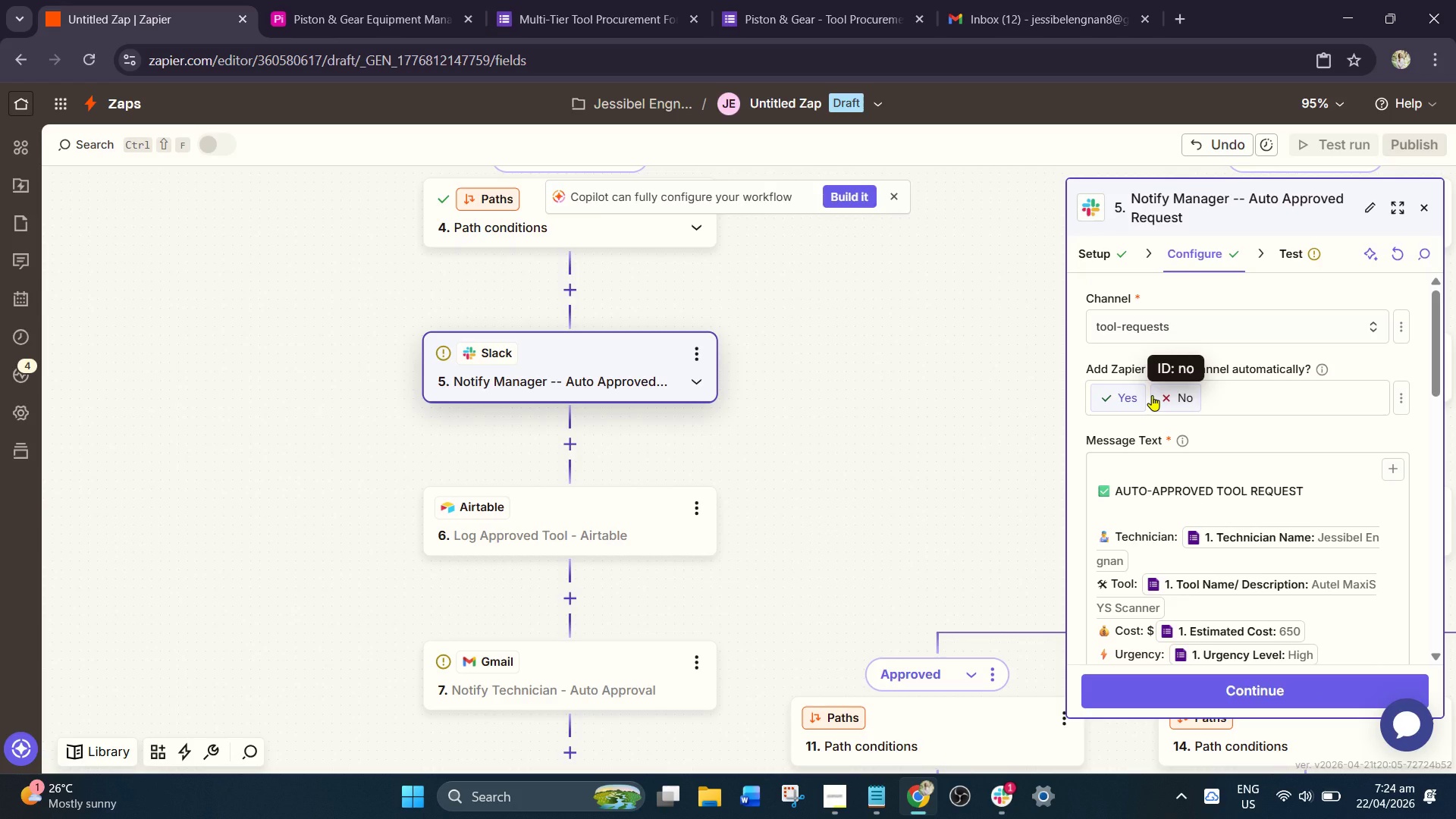 
scroll: coordinate [1127, 396], scroll_direction: down, amount: 3.0
 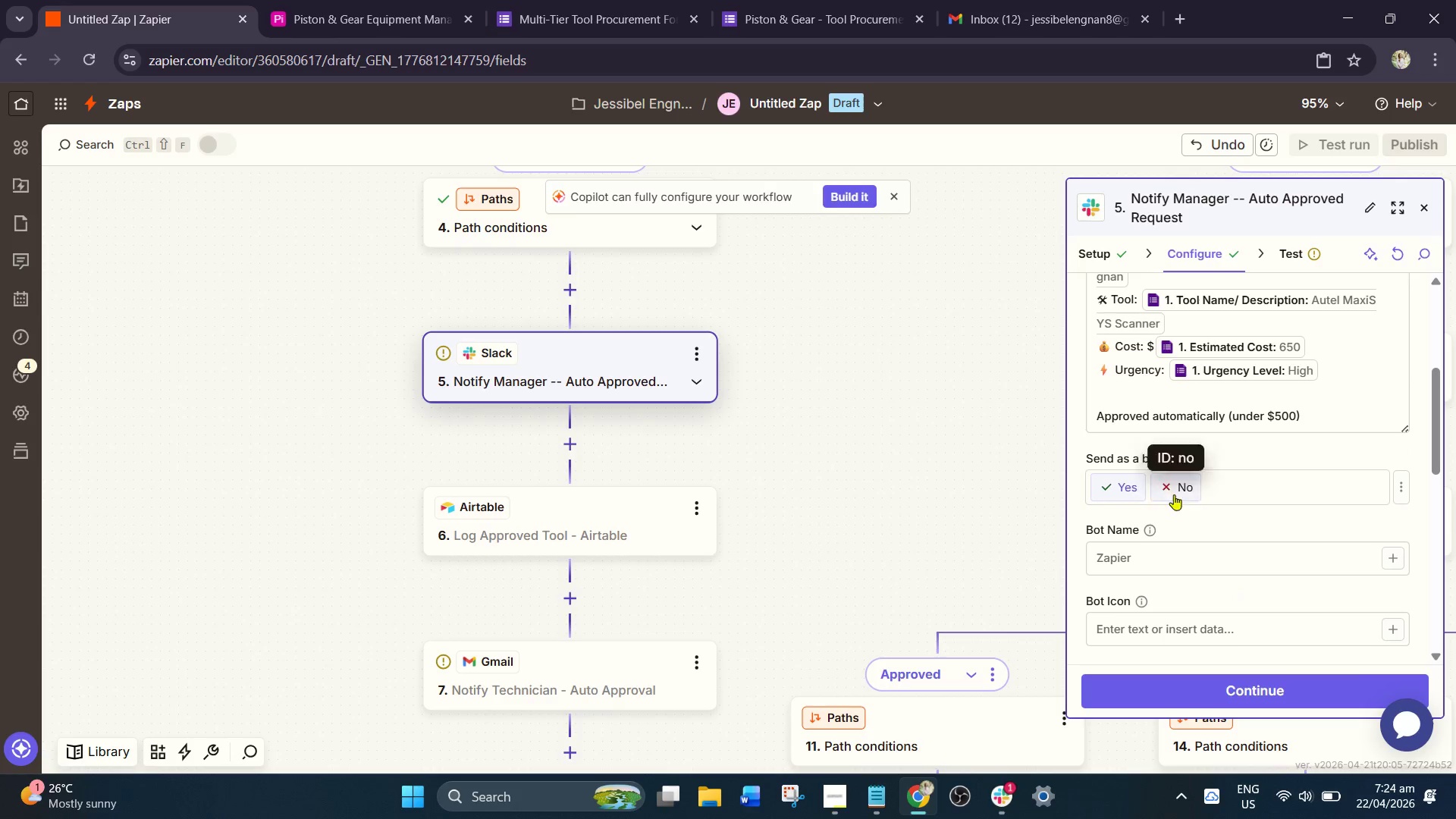 
left_click_drag(start_coordinate=[1156, 542], to_coordinate=[1156, 547])
 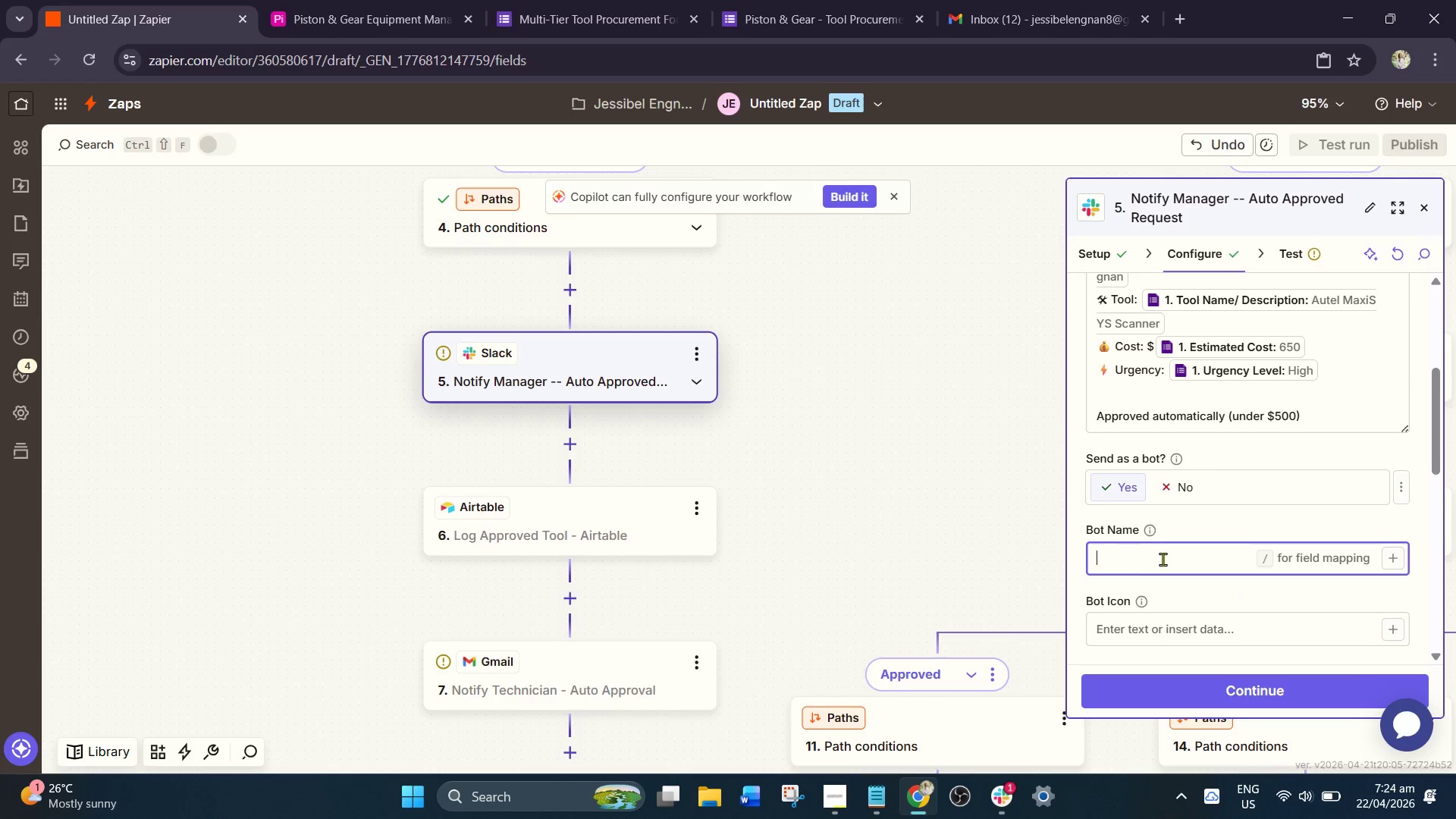 
type(TOol)
key(Backspace)
key(Backspace)
key(Backspace)
type(ool BOo)
key(Backspace)
type(i)
key(Backspace)
key(Backspace)
type(ot)
 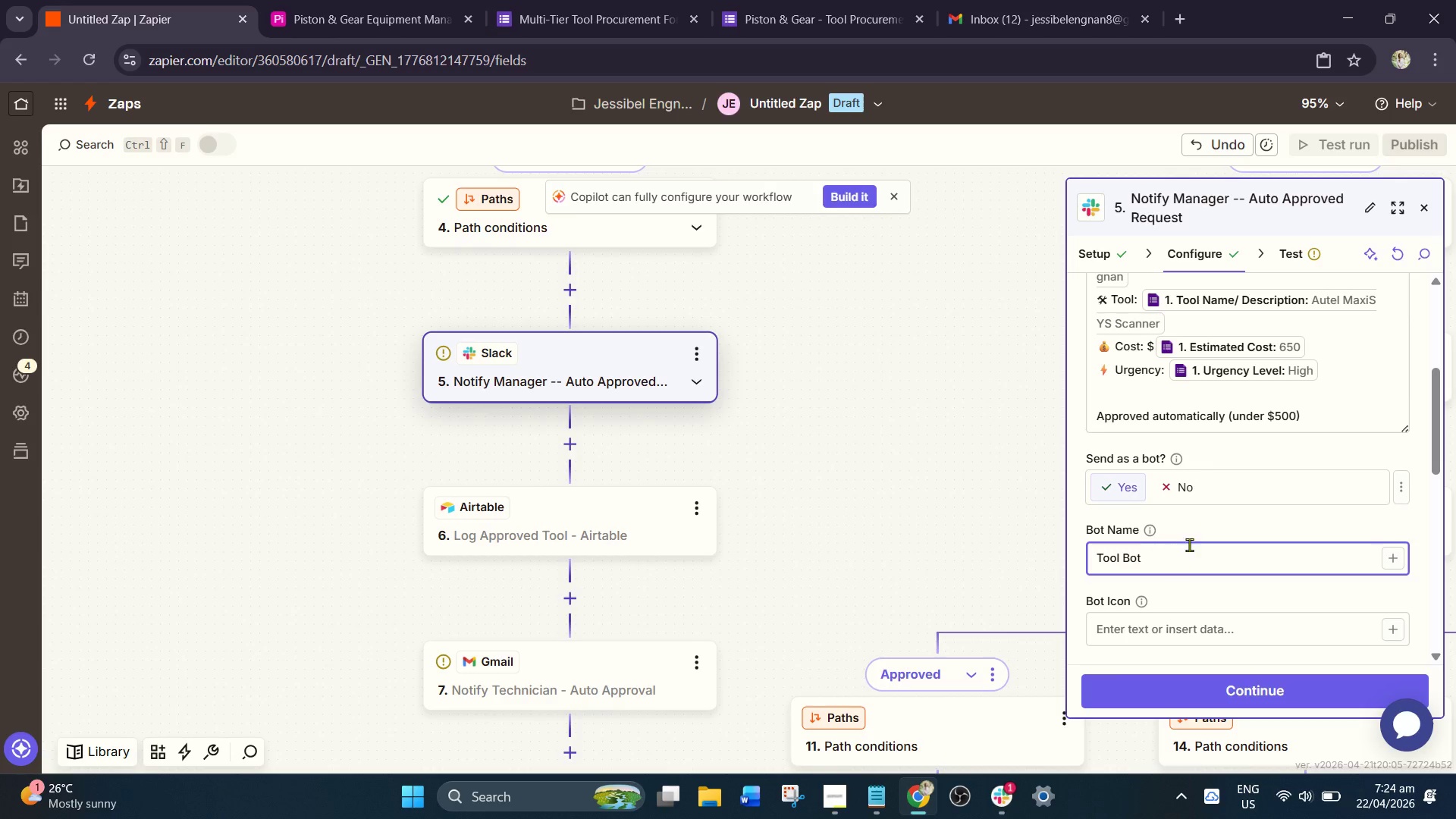 
scroll: coordinate [1148, 583], scroll_direction: down, amount: 1.0
 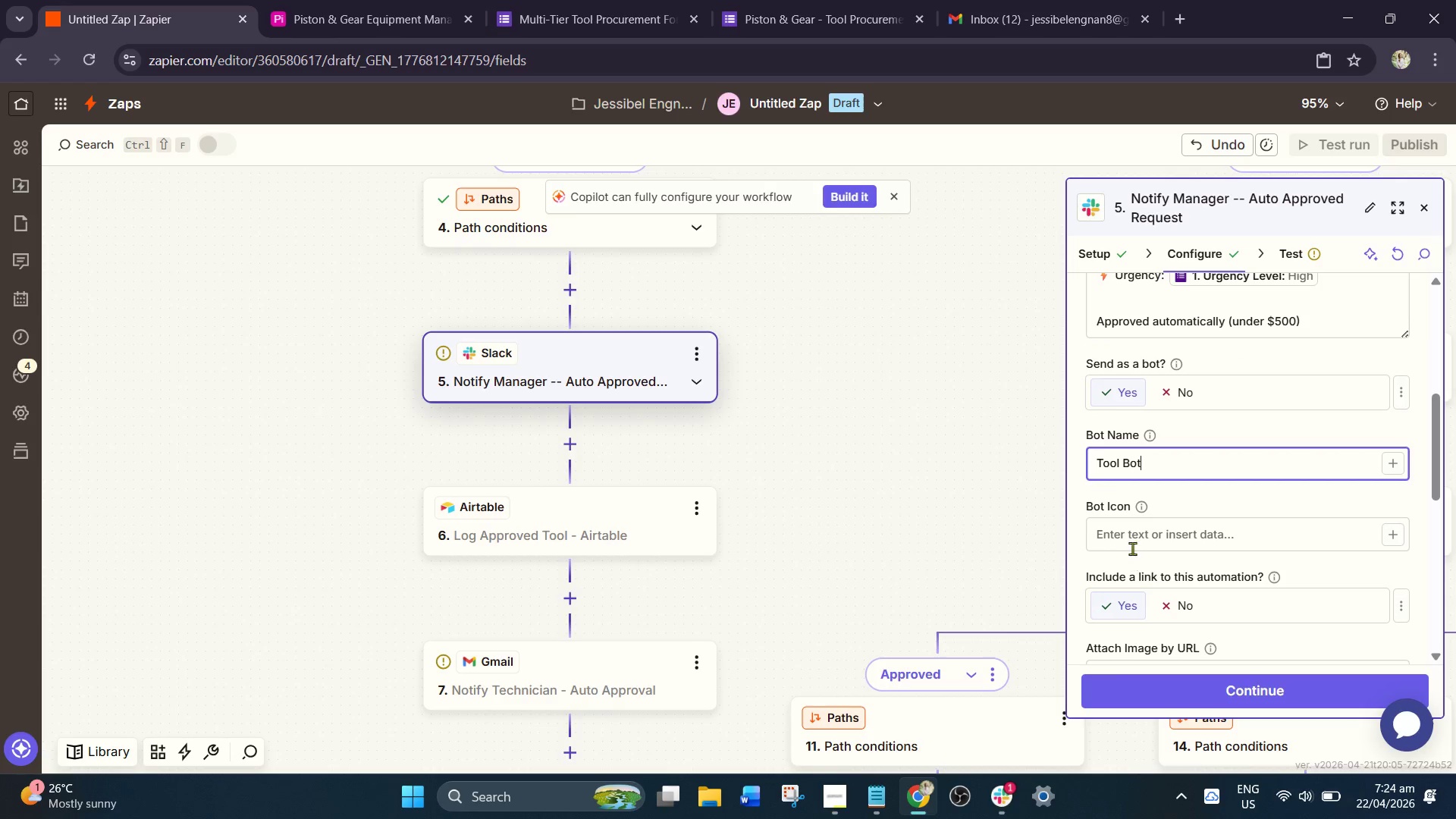 
left_click([1134, 542])
 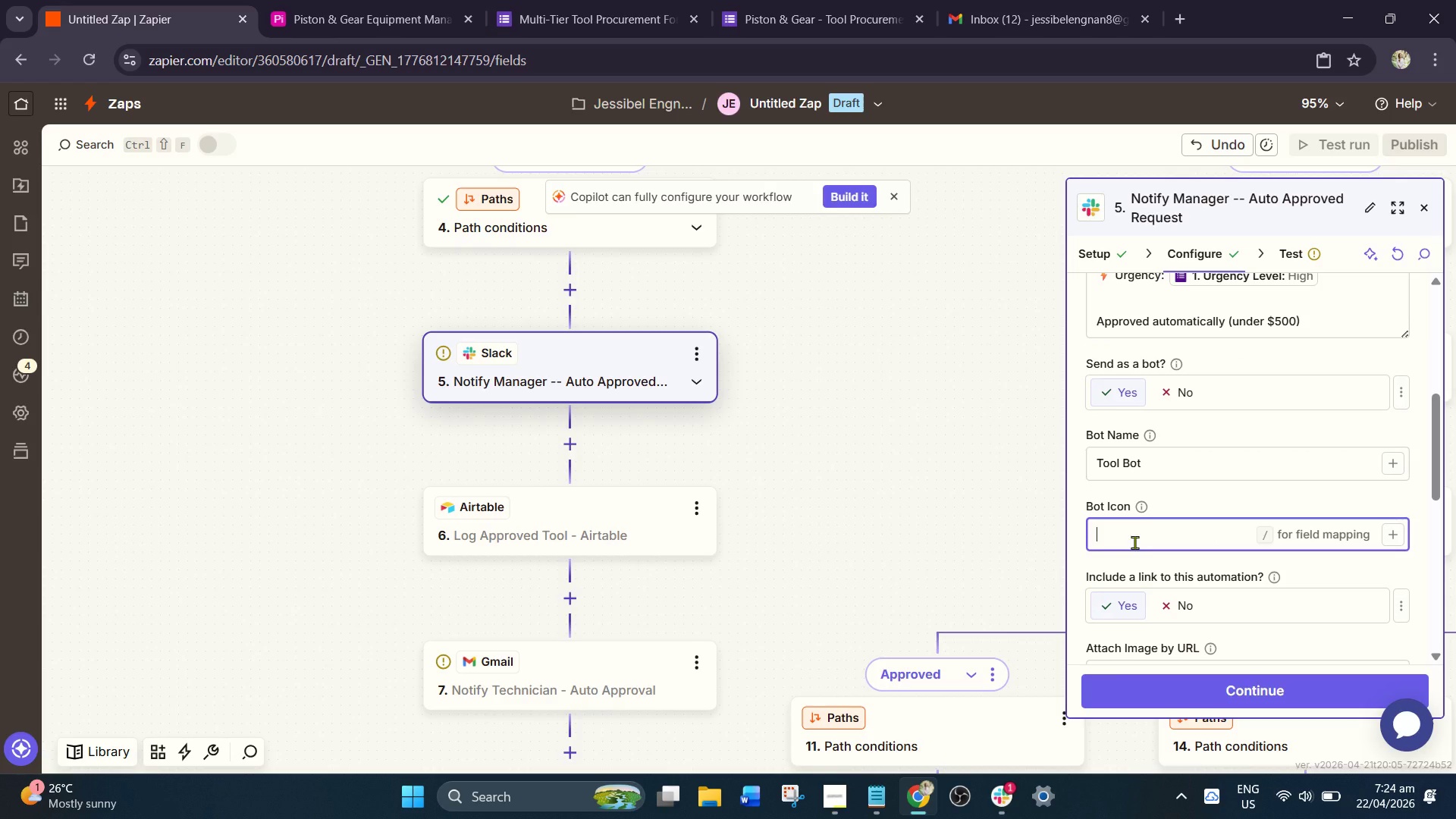 
type(:tool:)
 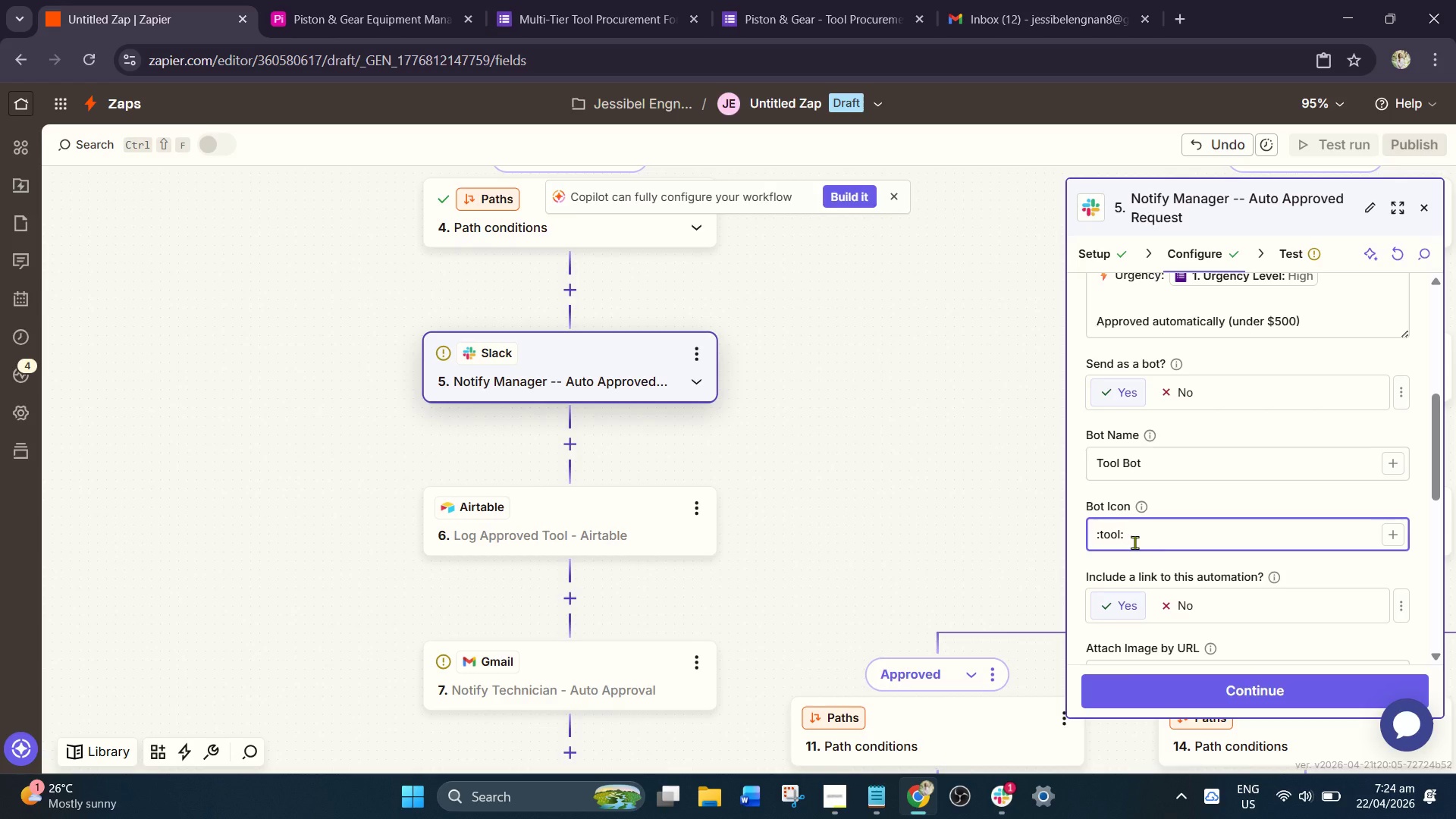 
scroll: coordinate [1171, 537], scroll_direction: down, amount: 12.0
 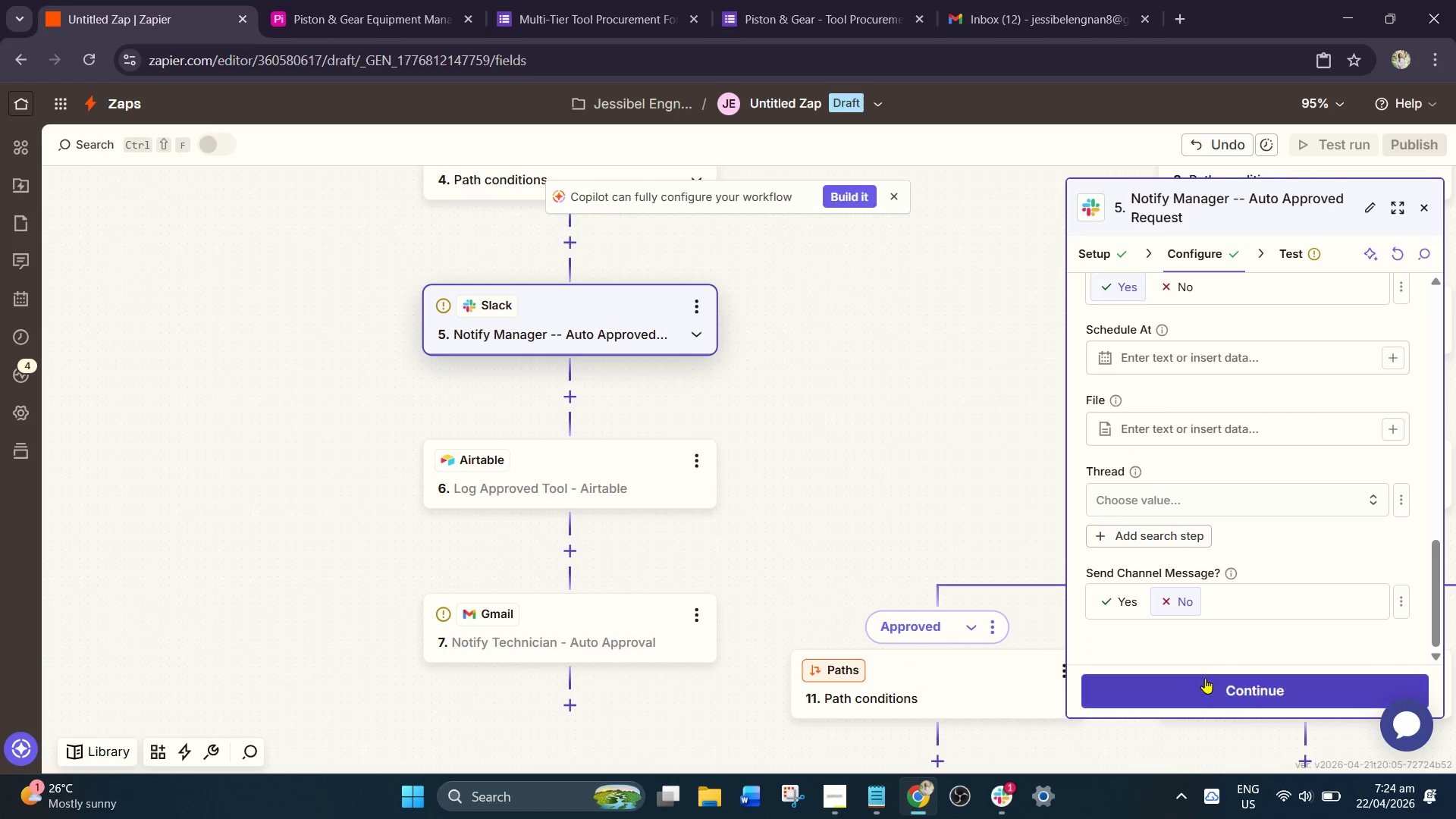 
scroll: coordinate [1198, 507], scroll_direction: up, amount: 10.0
 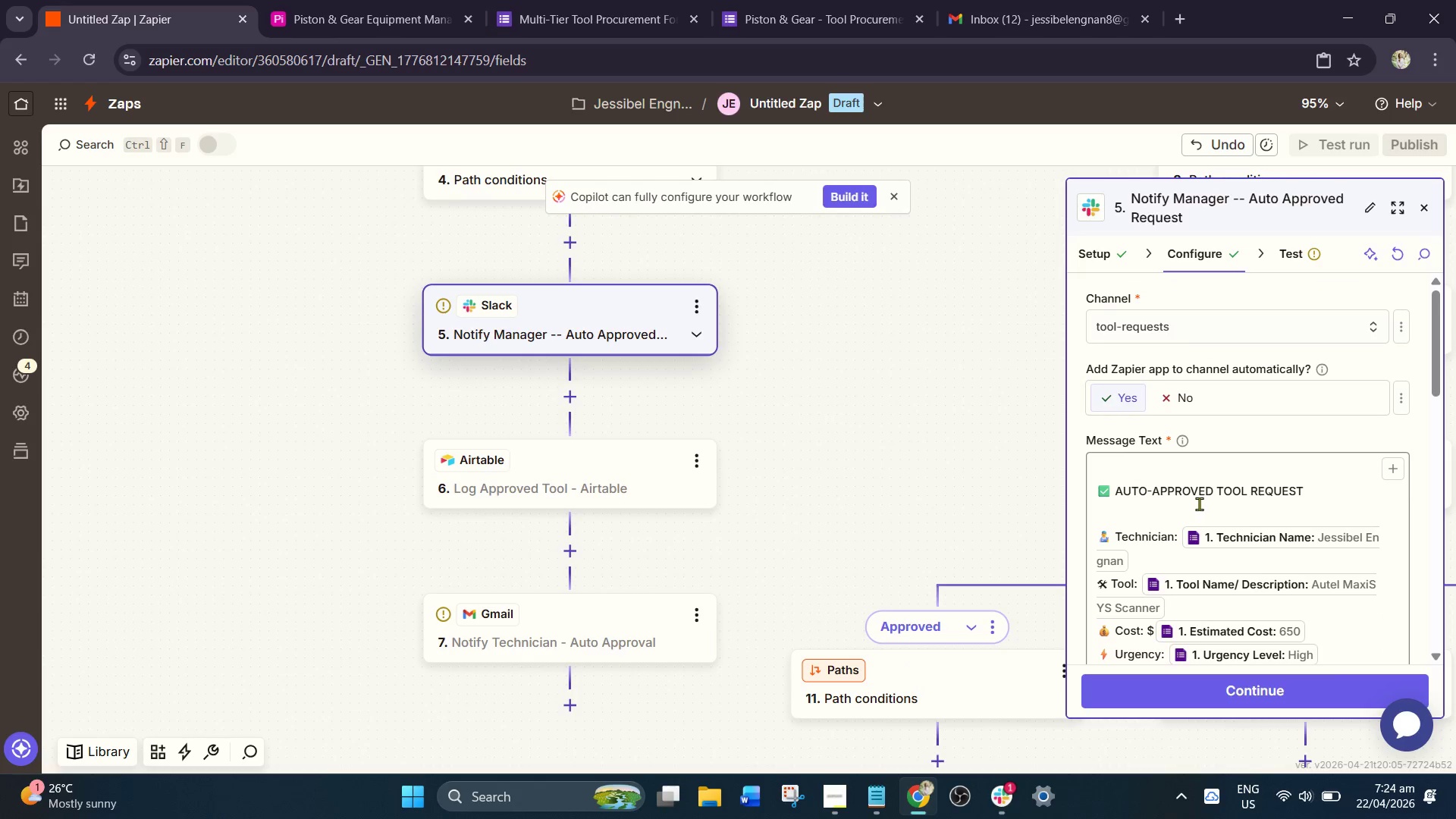 
scroll: coordinate [1217, 592], scroll_direction: down, amount: 12.0
 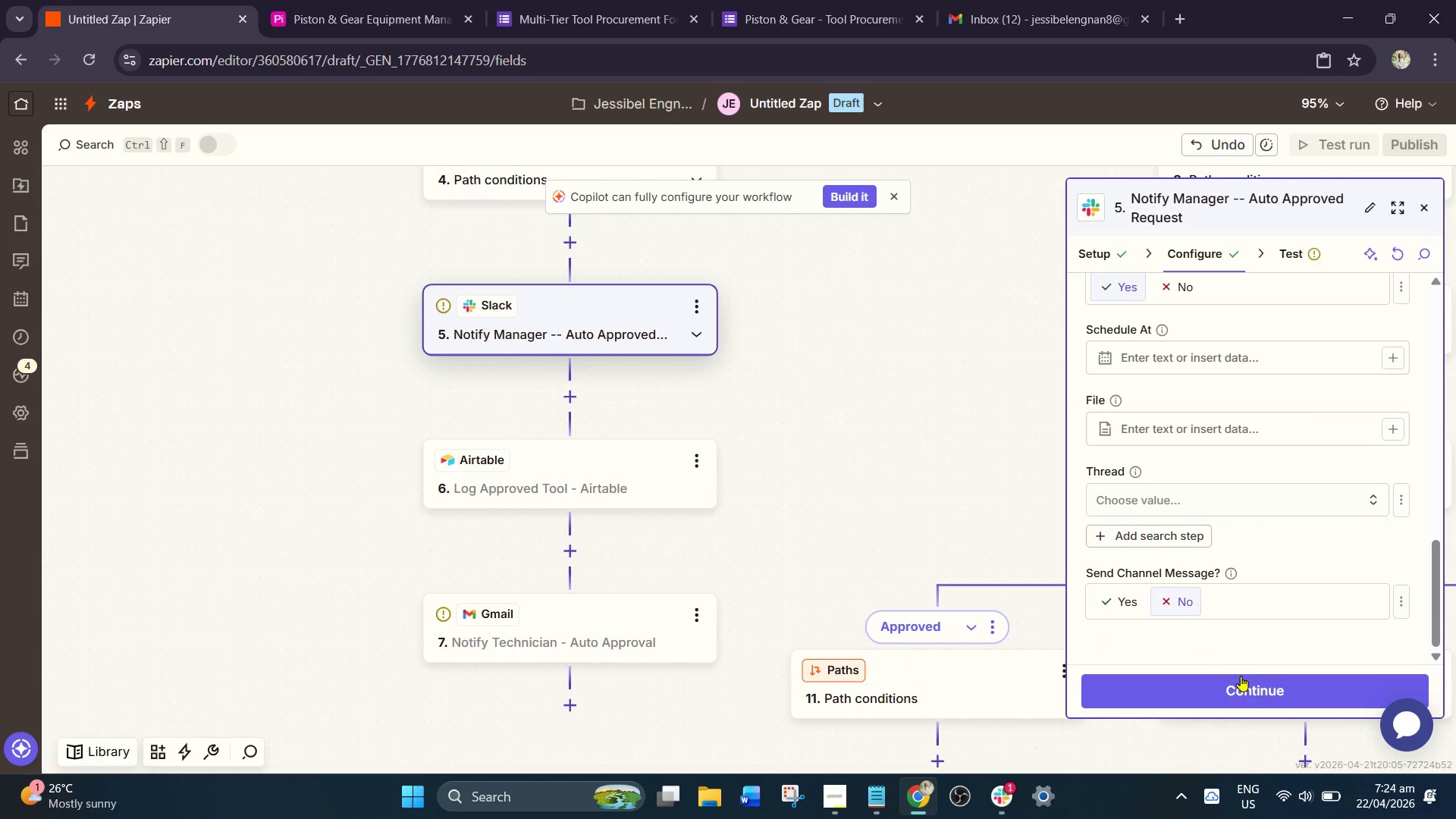 
left_click([1241, 682])
 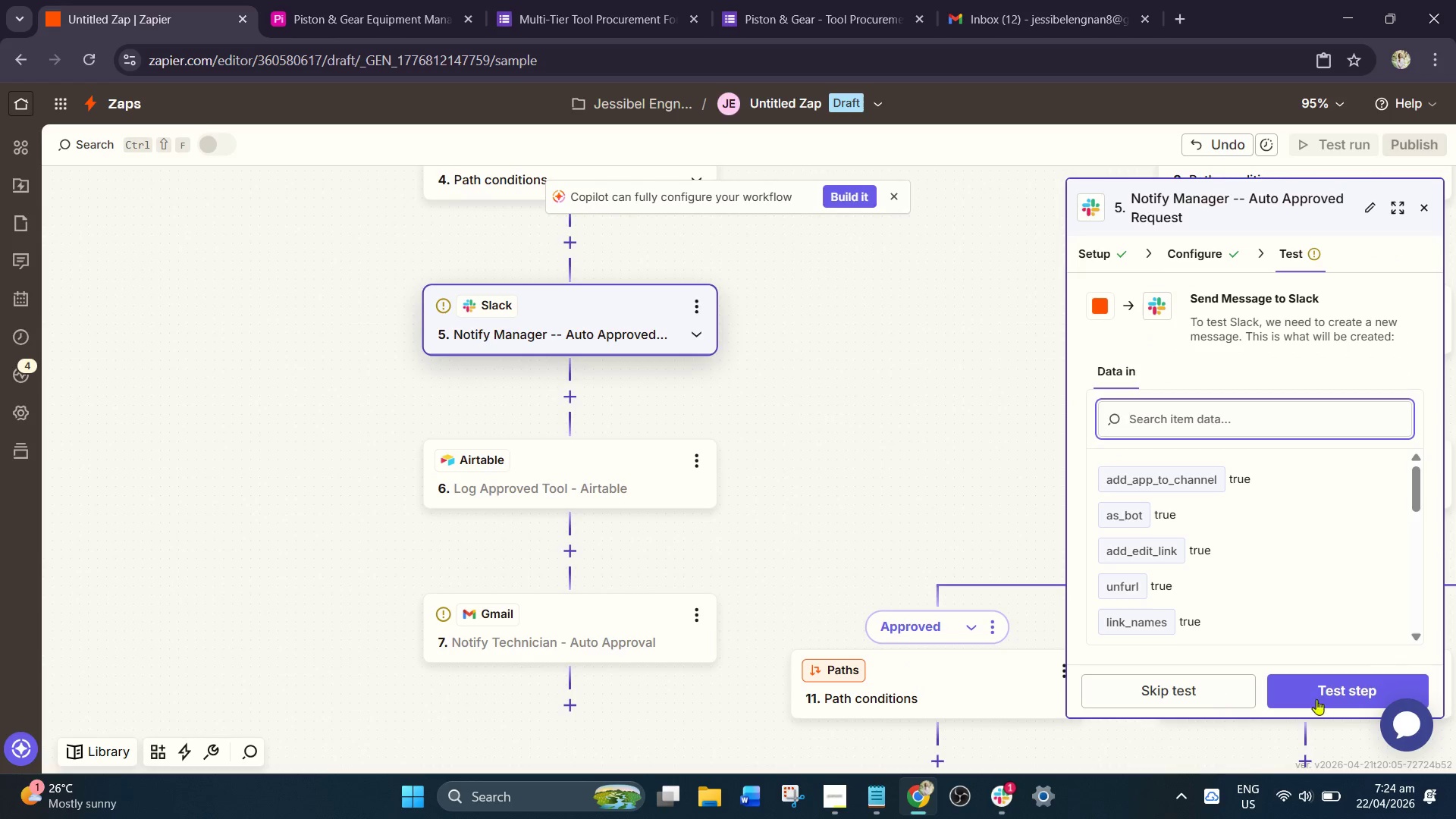 
left_click([1350, 695])
 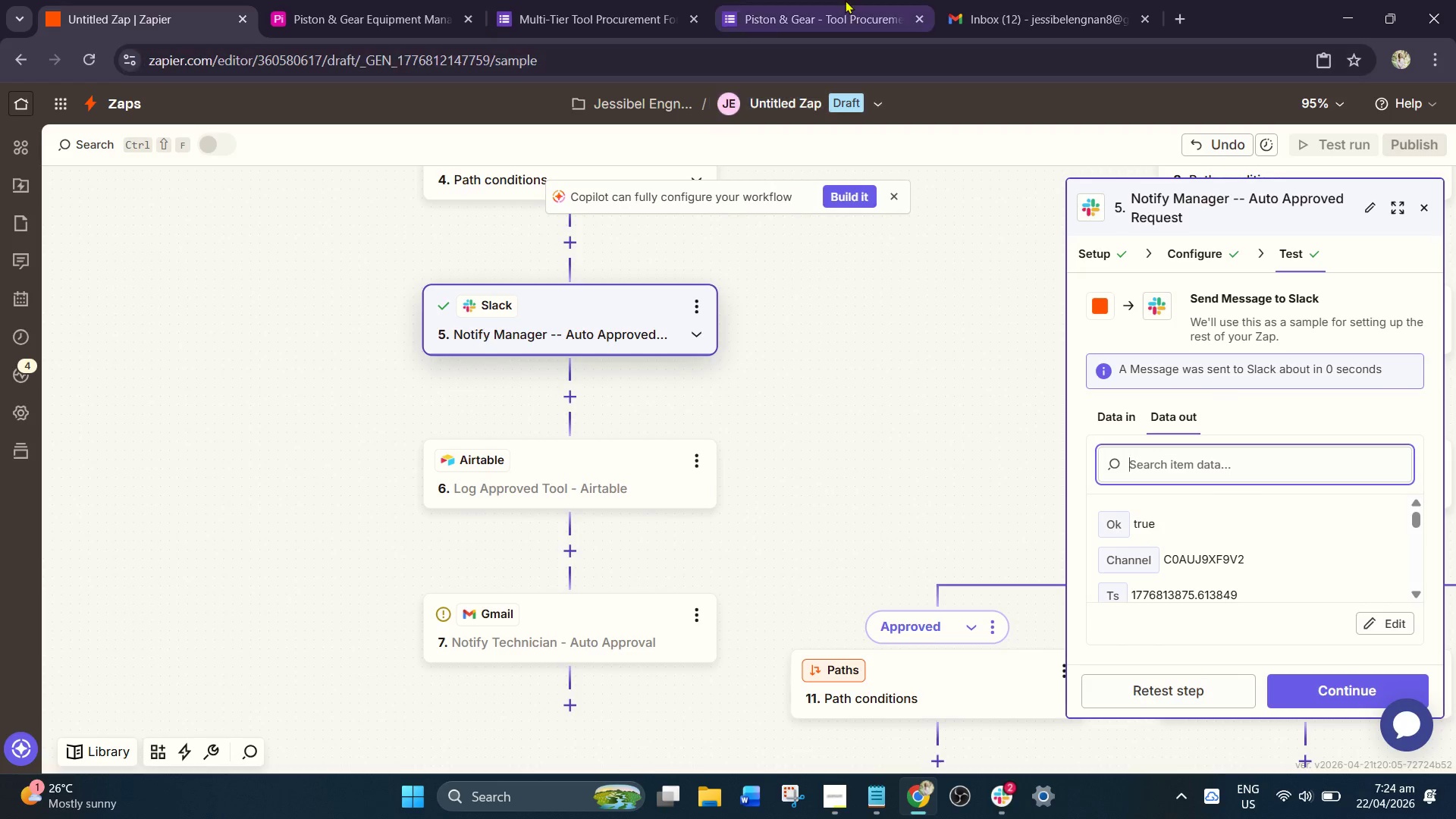 
wait(5.44)
 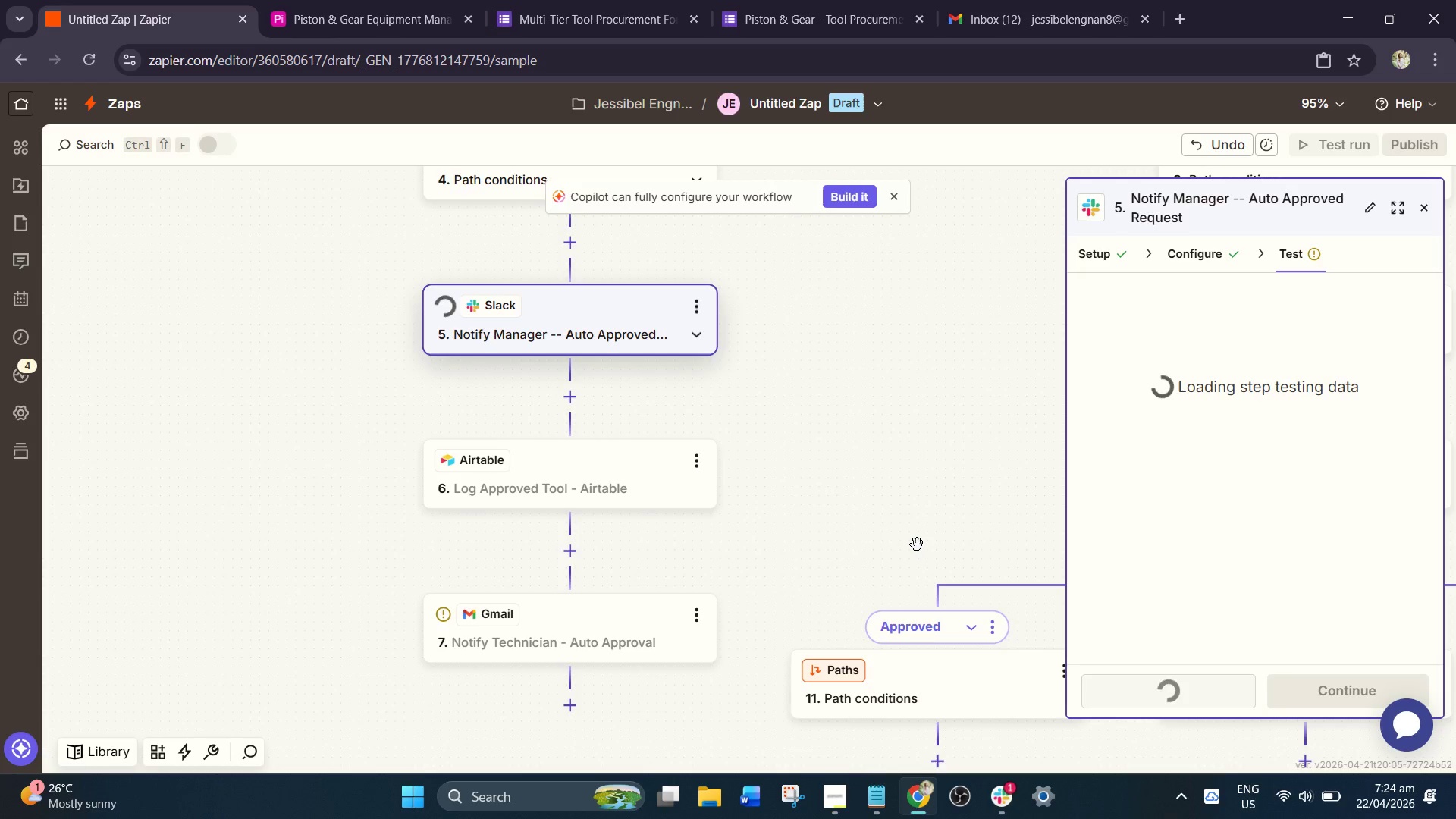 
double_click([985, 8])
 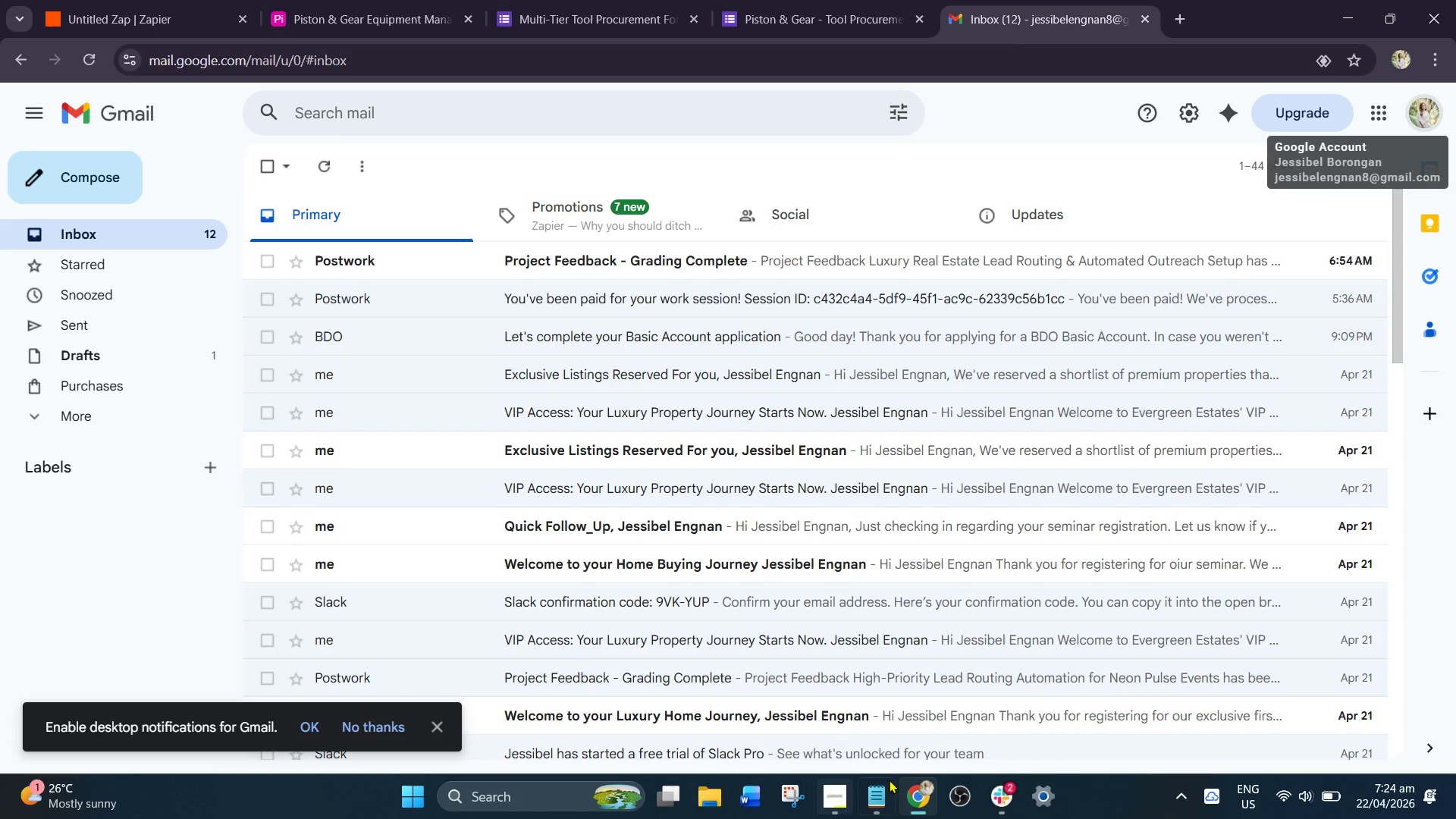 
wait(6.53)
 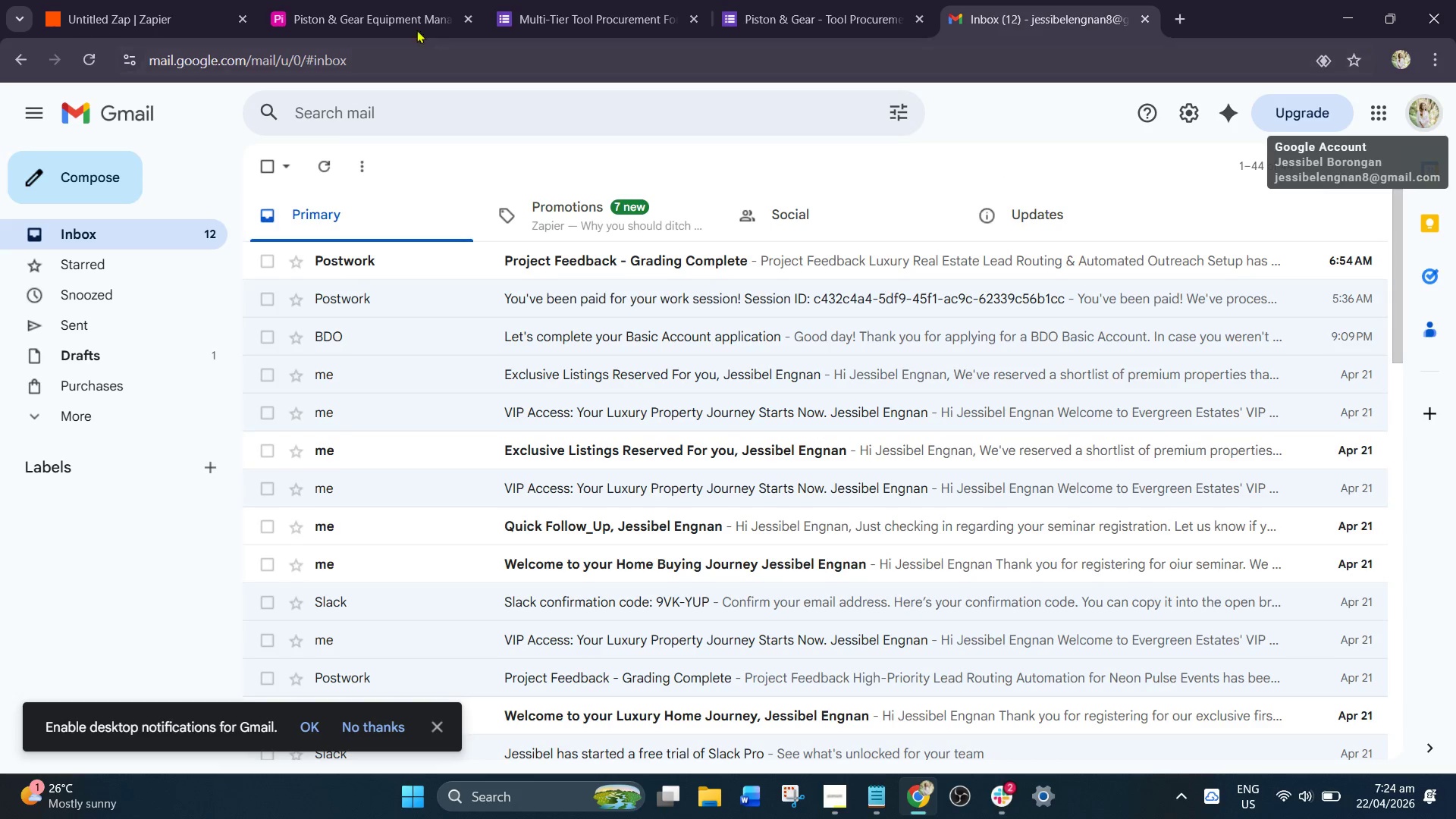 
scroll: coordinate [663, 516], scroll_direction: down, amount: 2.0
 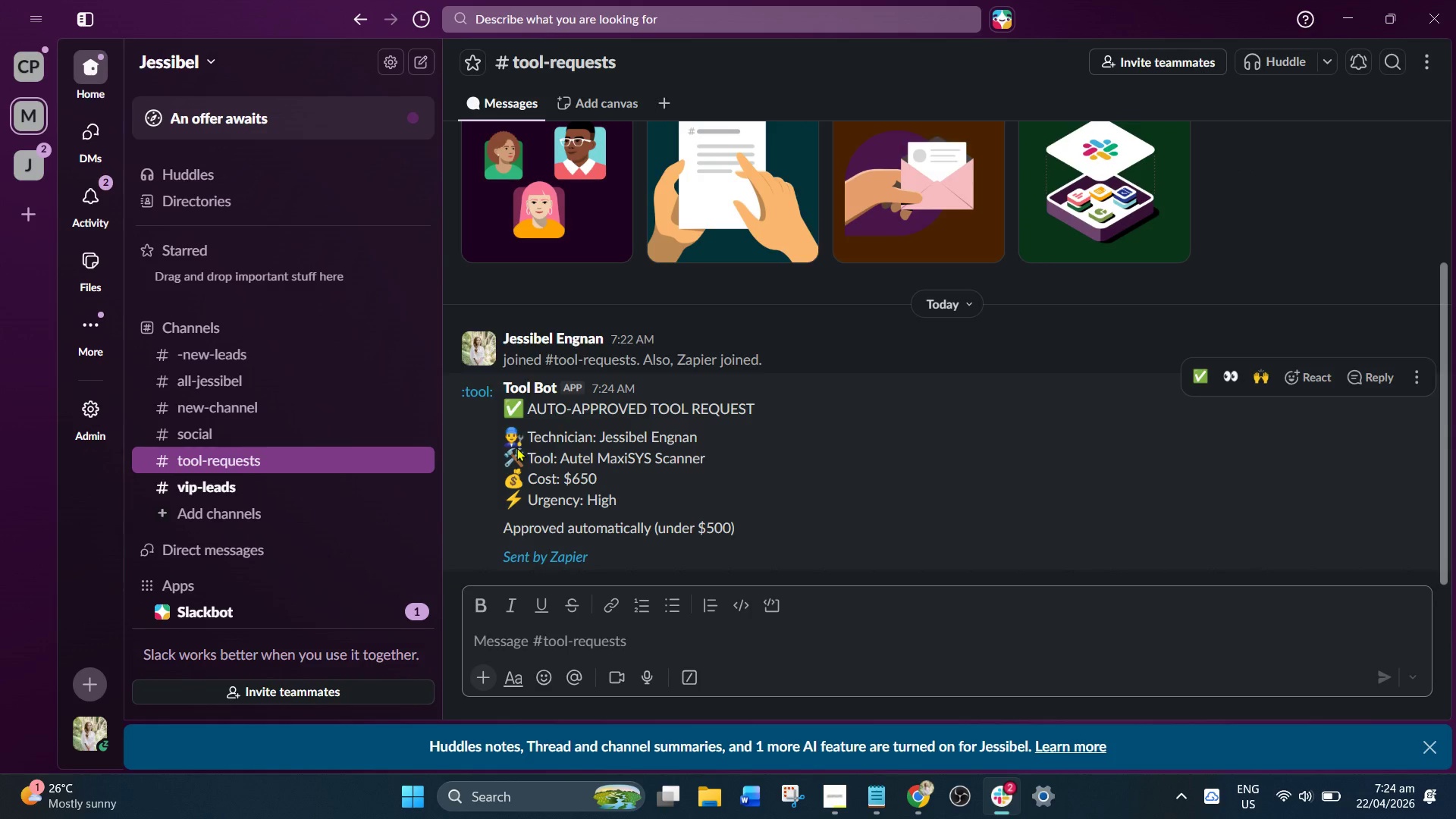 
mouse_move([532, 496])
 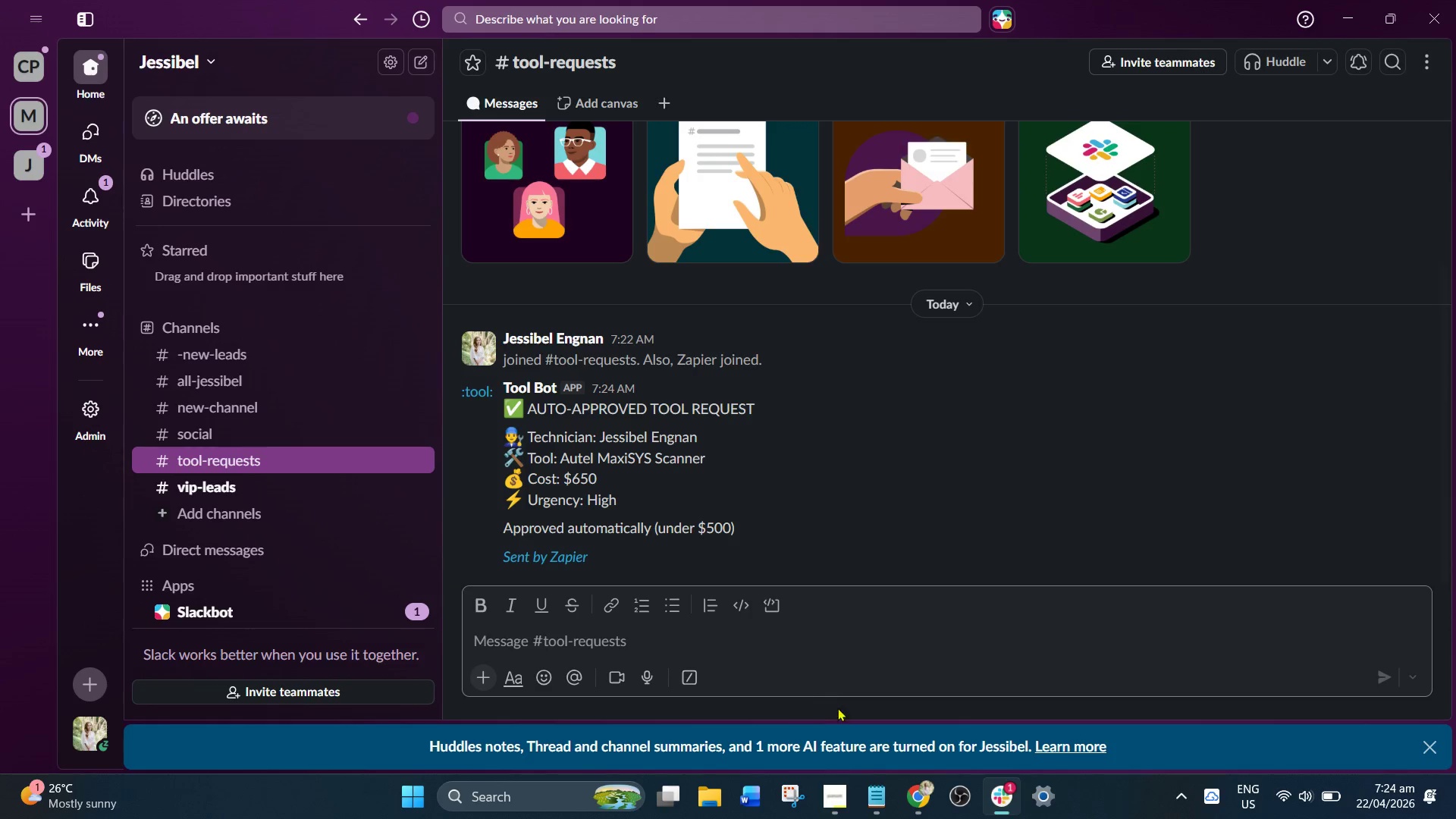 
left_click([911, 792])
 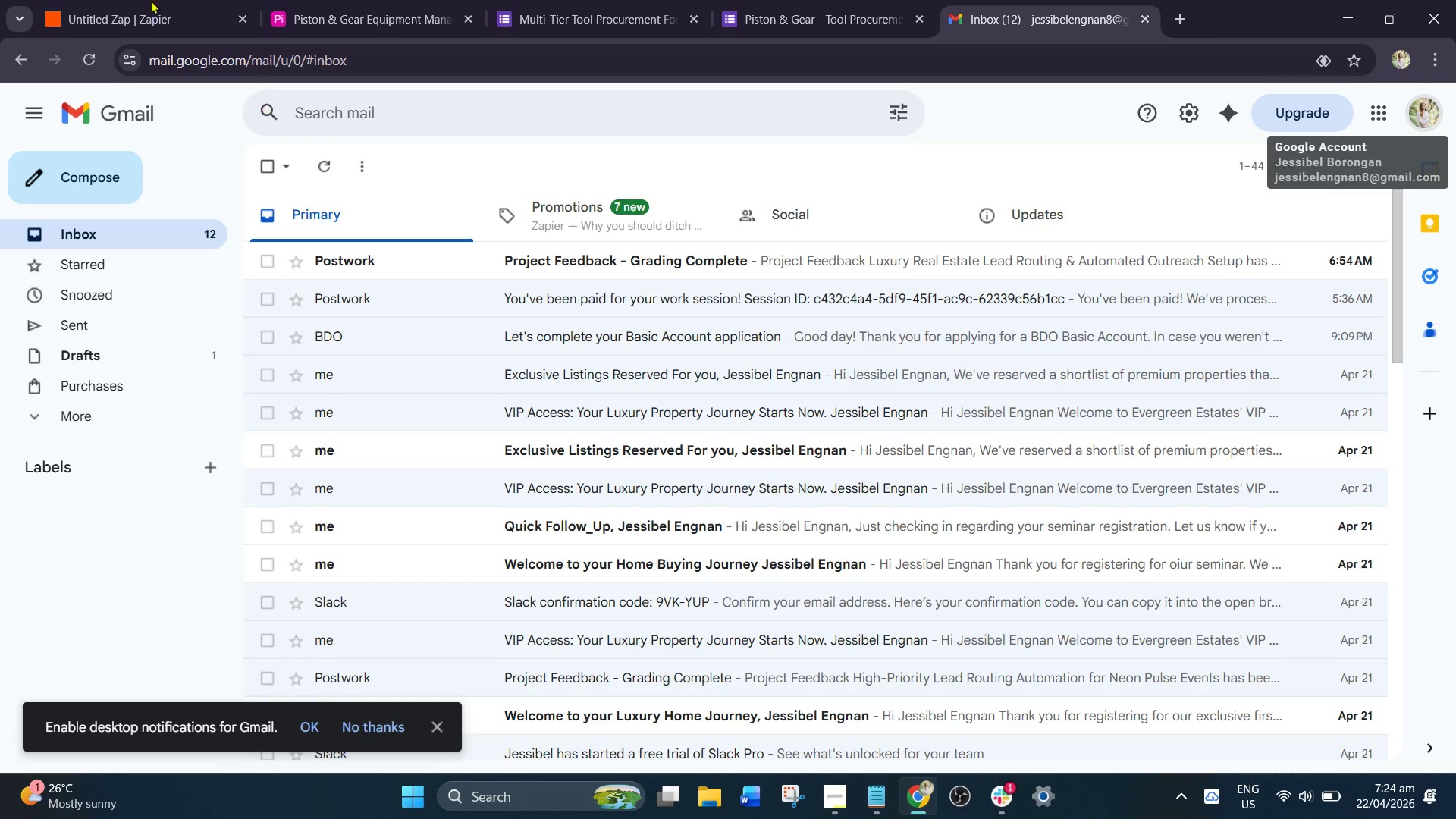 
left_click([80, 0])
 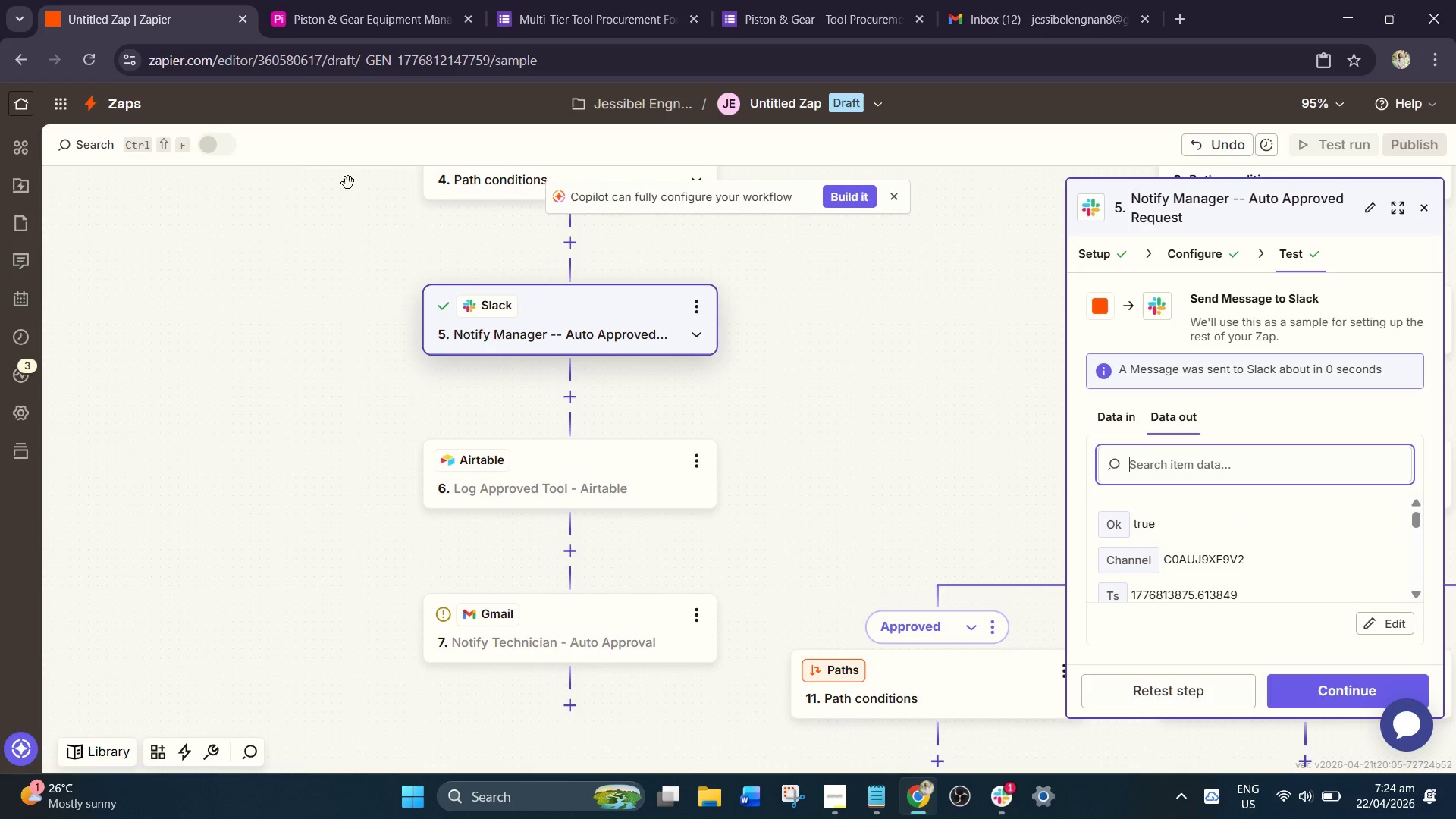 
scroll: coordinate [592, 374], scroll_direction: up, amount: 3.0
 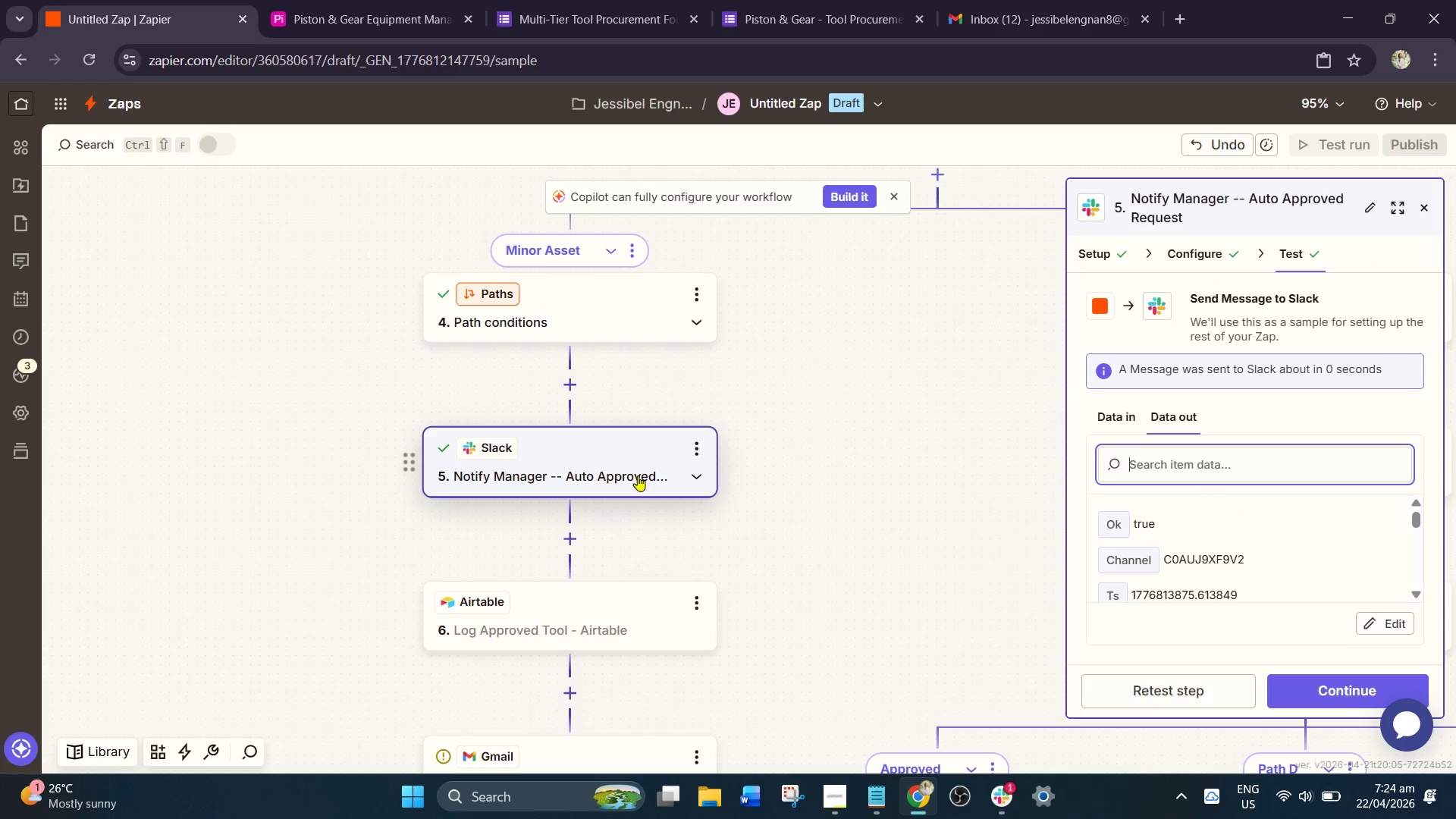 
left_click([628, 471])
 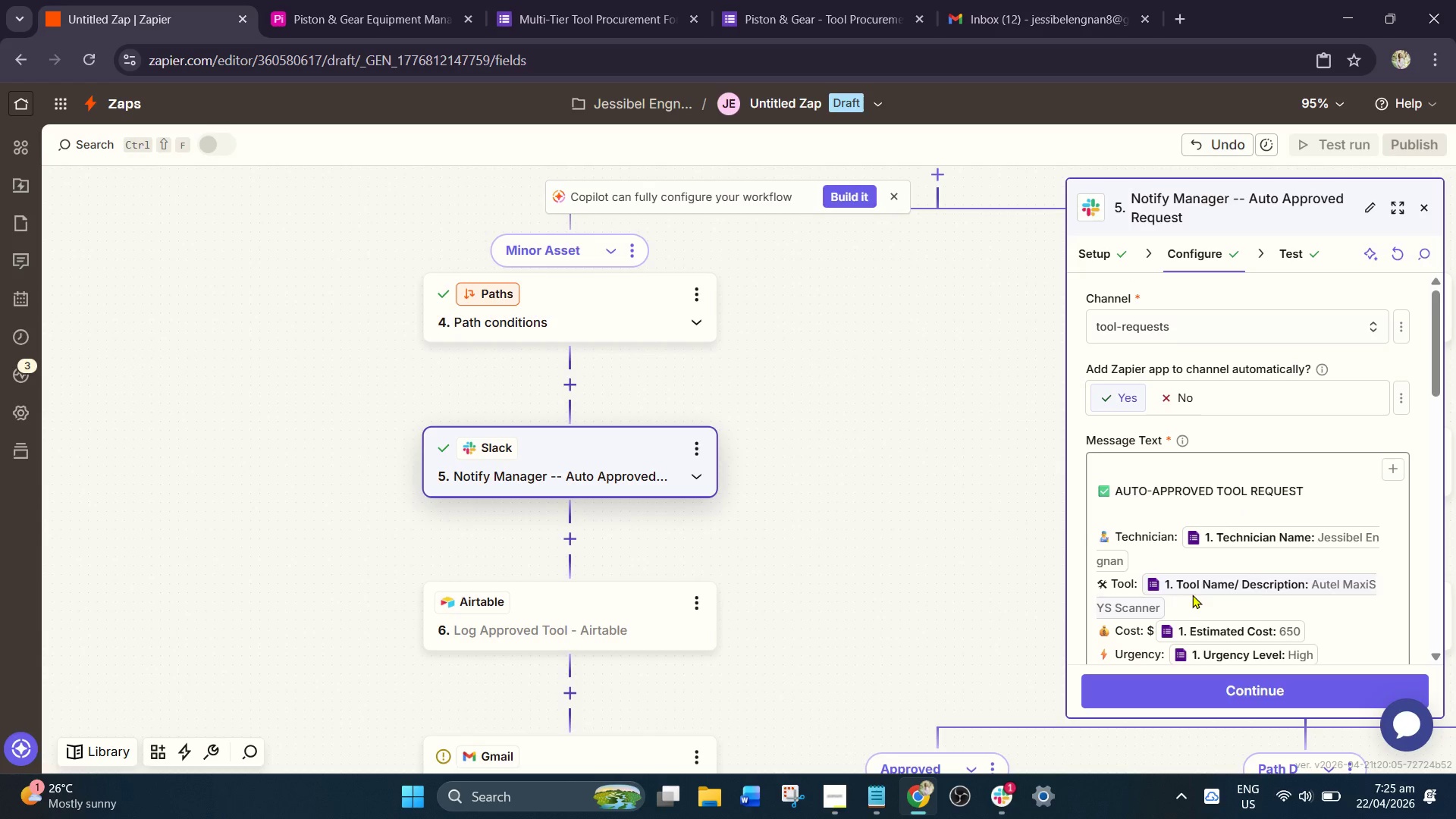 
scroll: coordinate [1259, 576], scroll_direction: down, amount: 1.0
 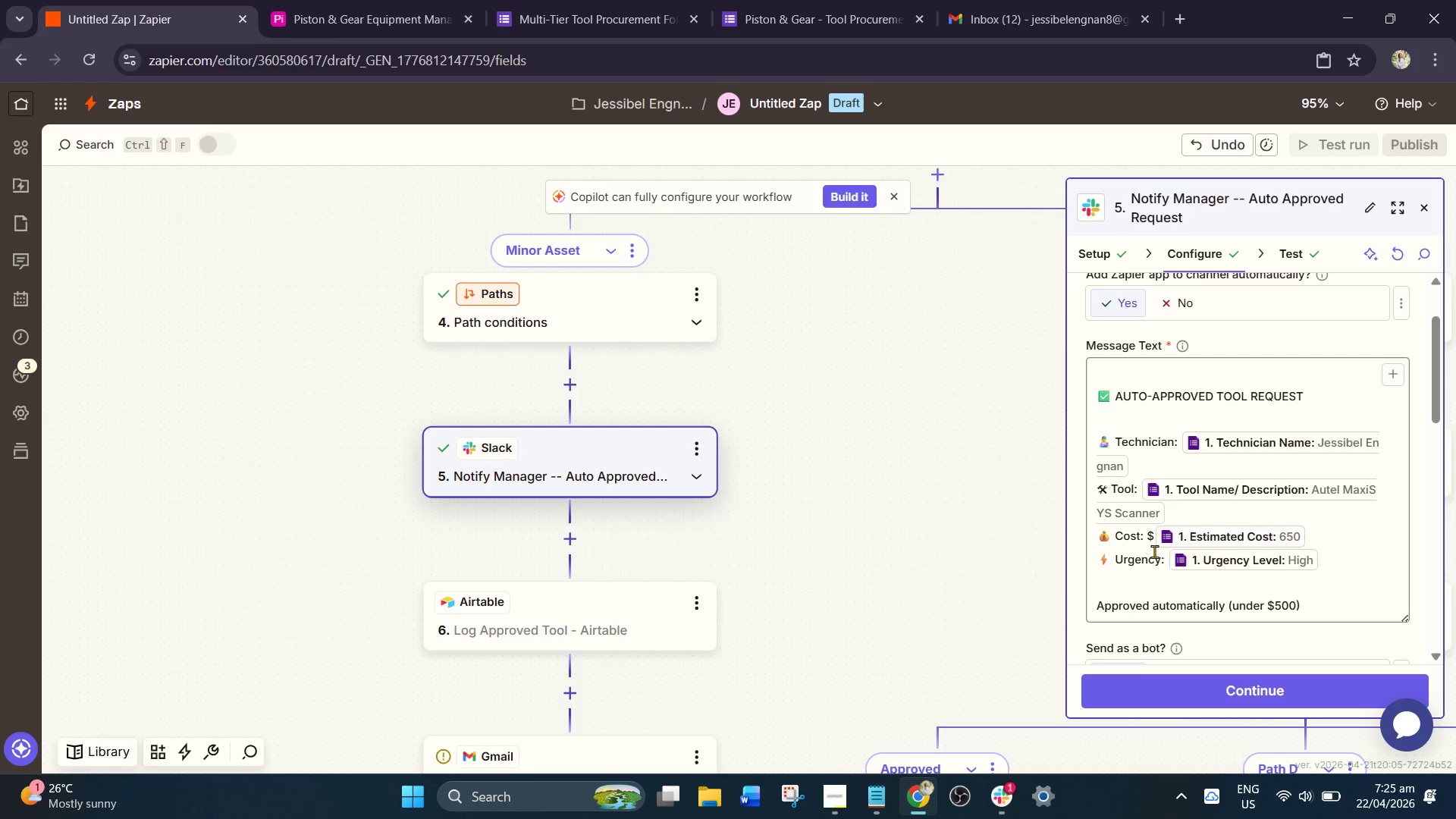 
wait(7.76)
 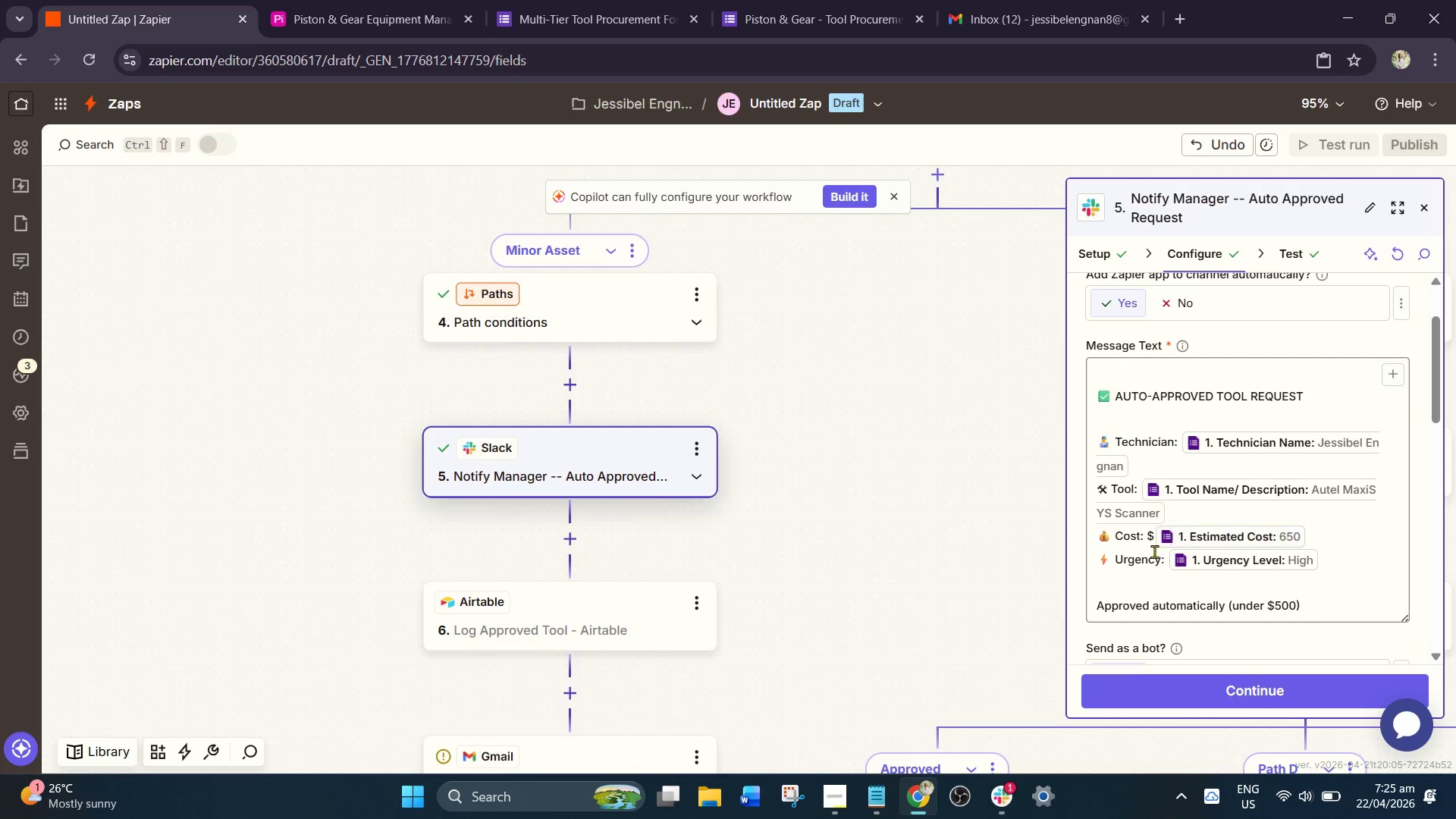 
scroll: coordinate [1163, 385], scroll_direction: down, amount: 4.0
 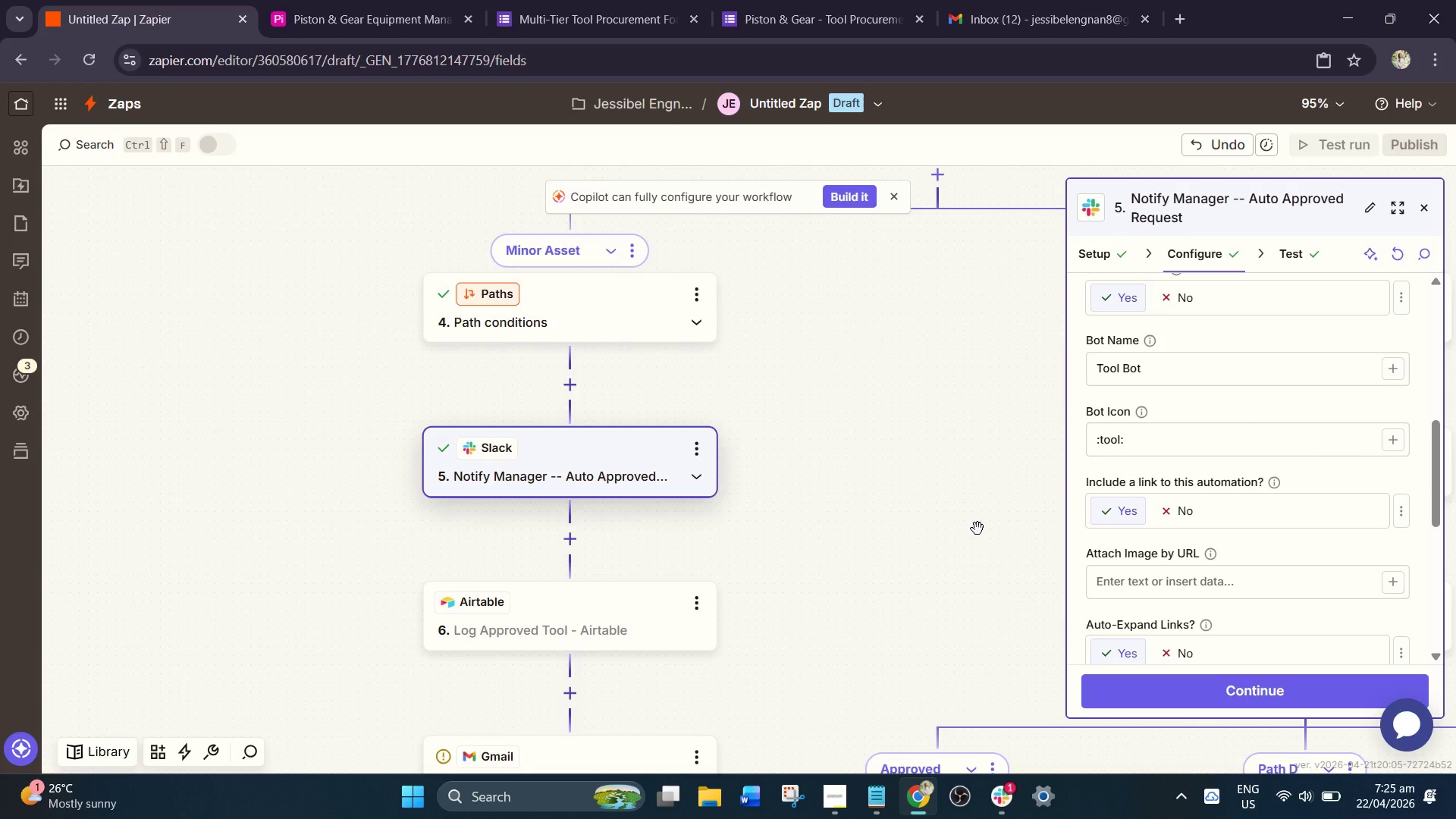 
wait(14.43)
 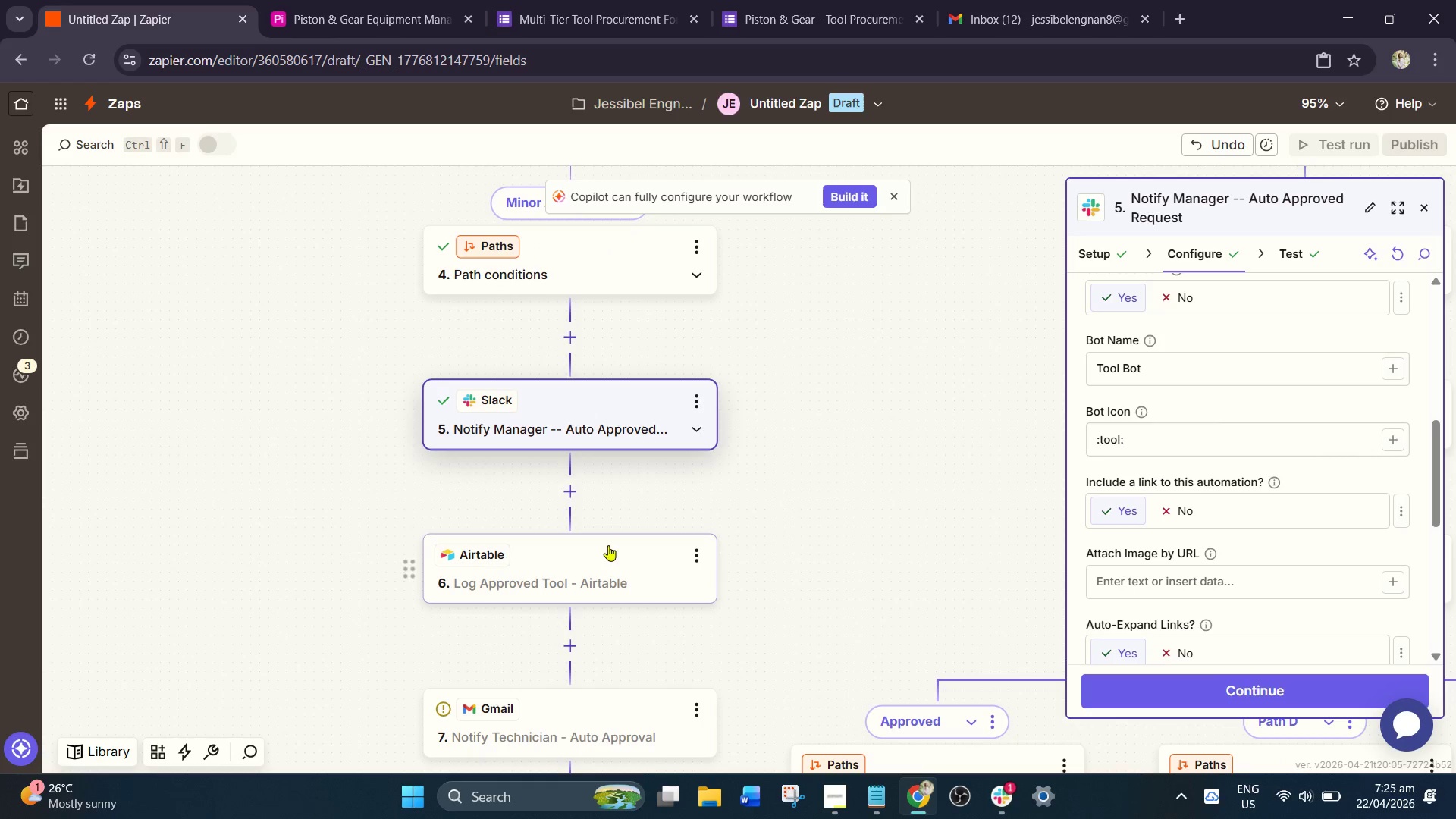 
left_click([592, 550])
 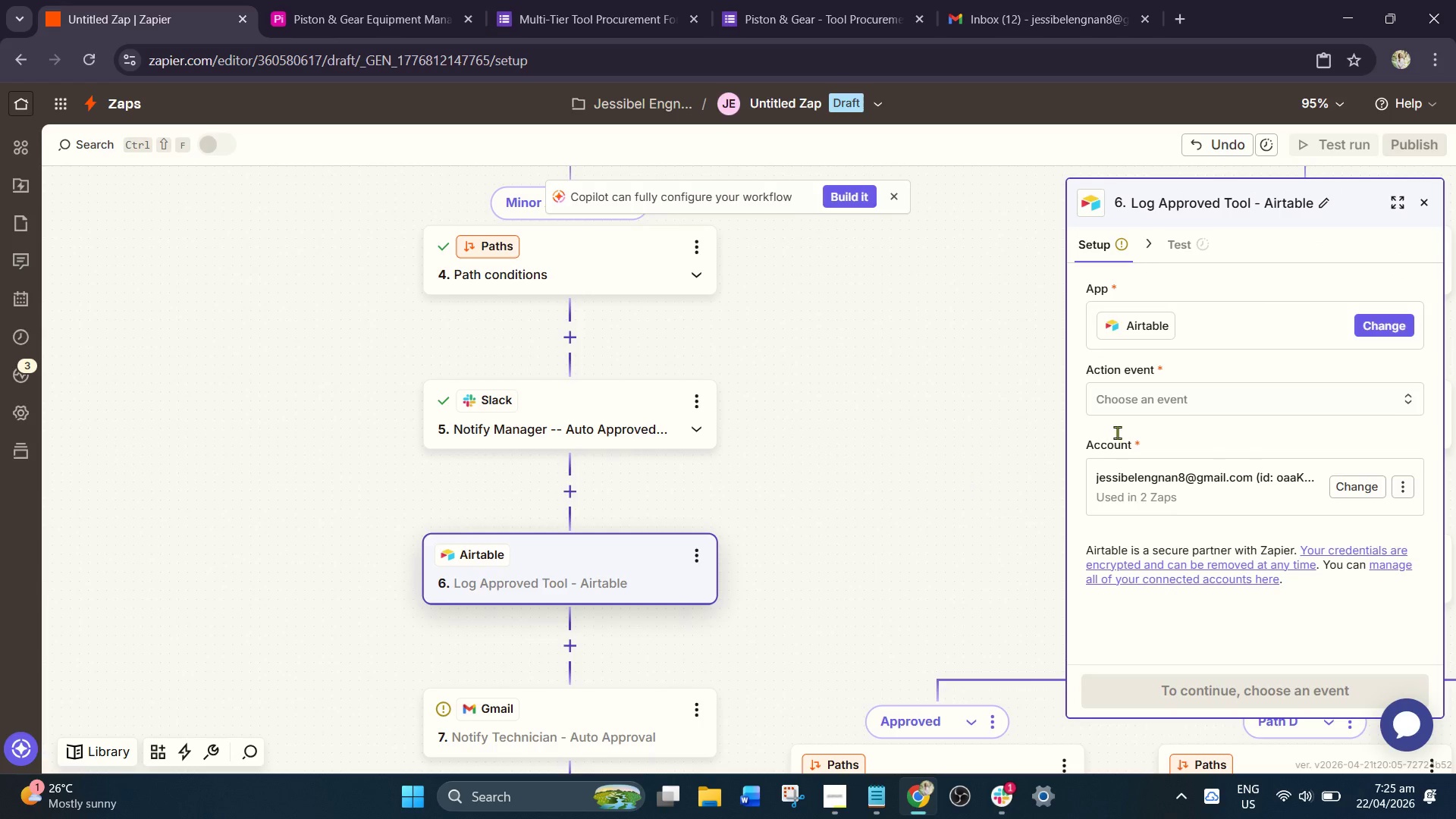 
scroll: coordinate [664, 561], scroll_direction: down, amount: 1.0
 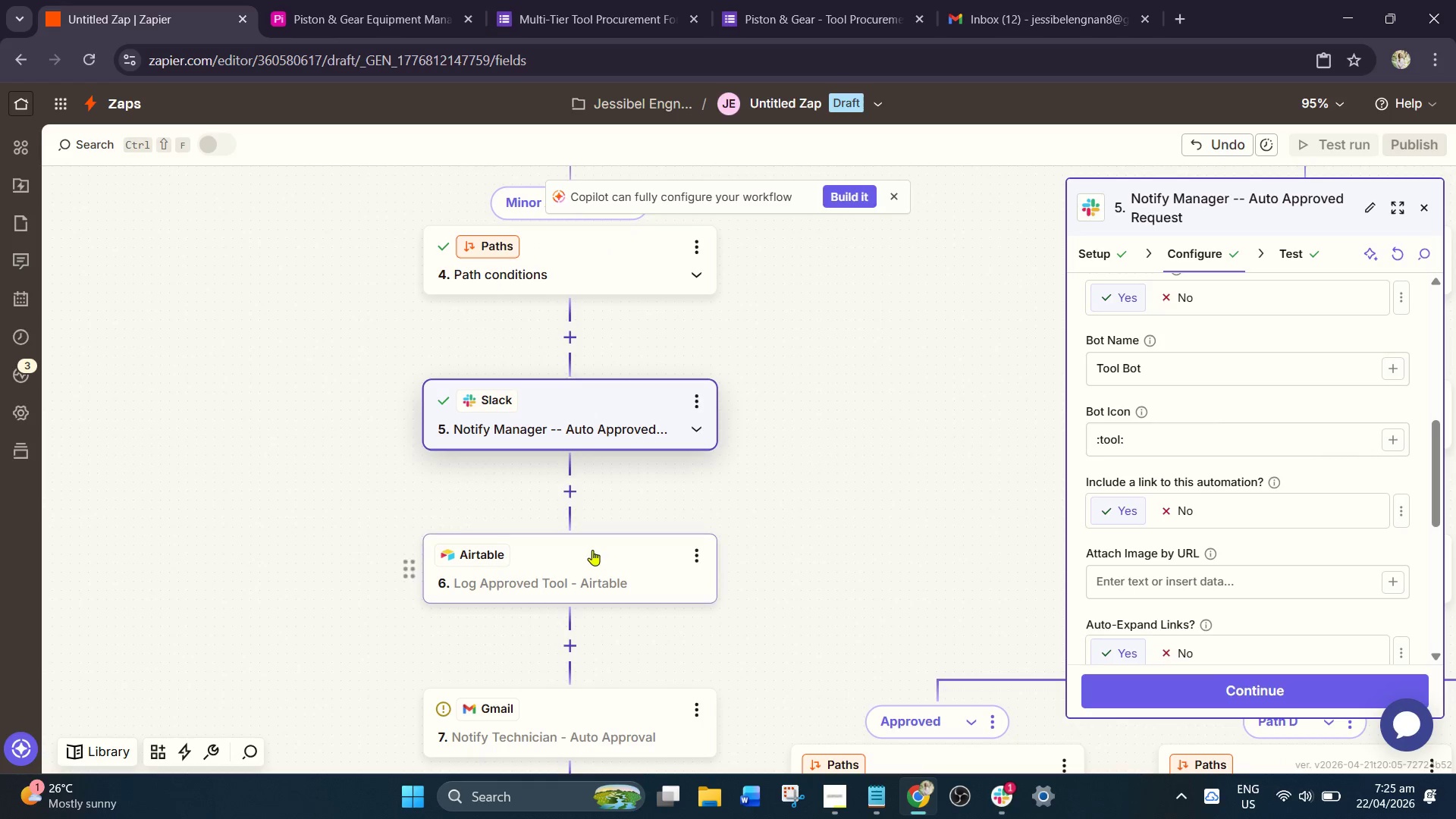 
left_click([1172, 393])
 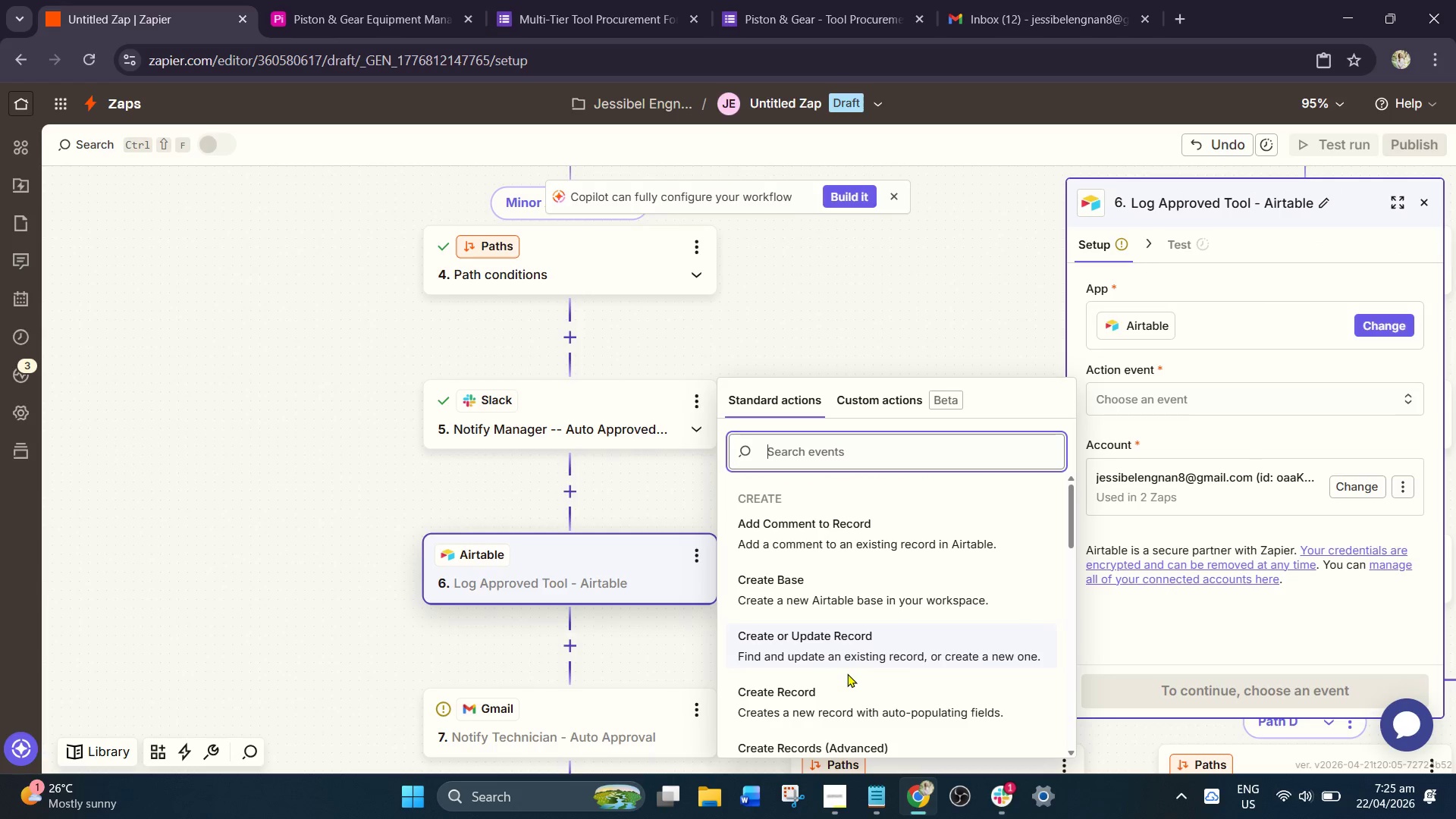 
left_click([849, 714])
 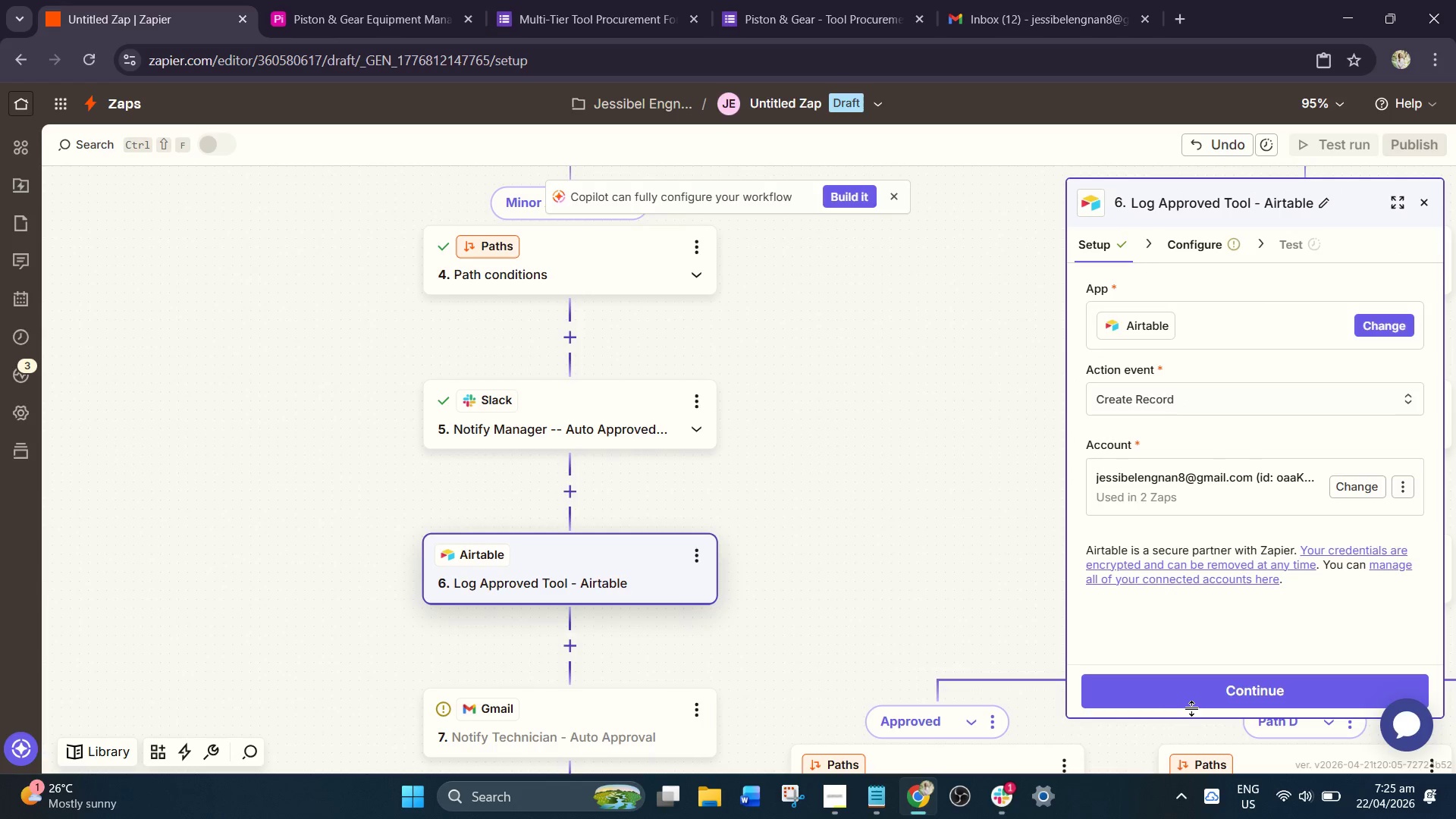 
left_click([1214, 695])
 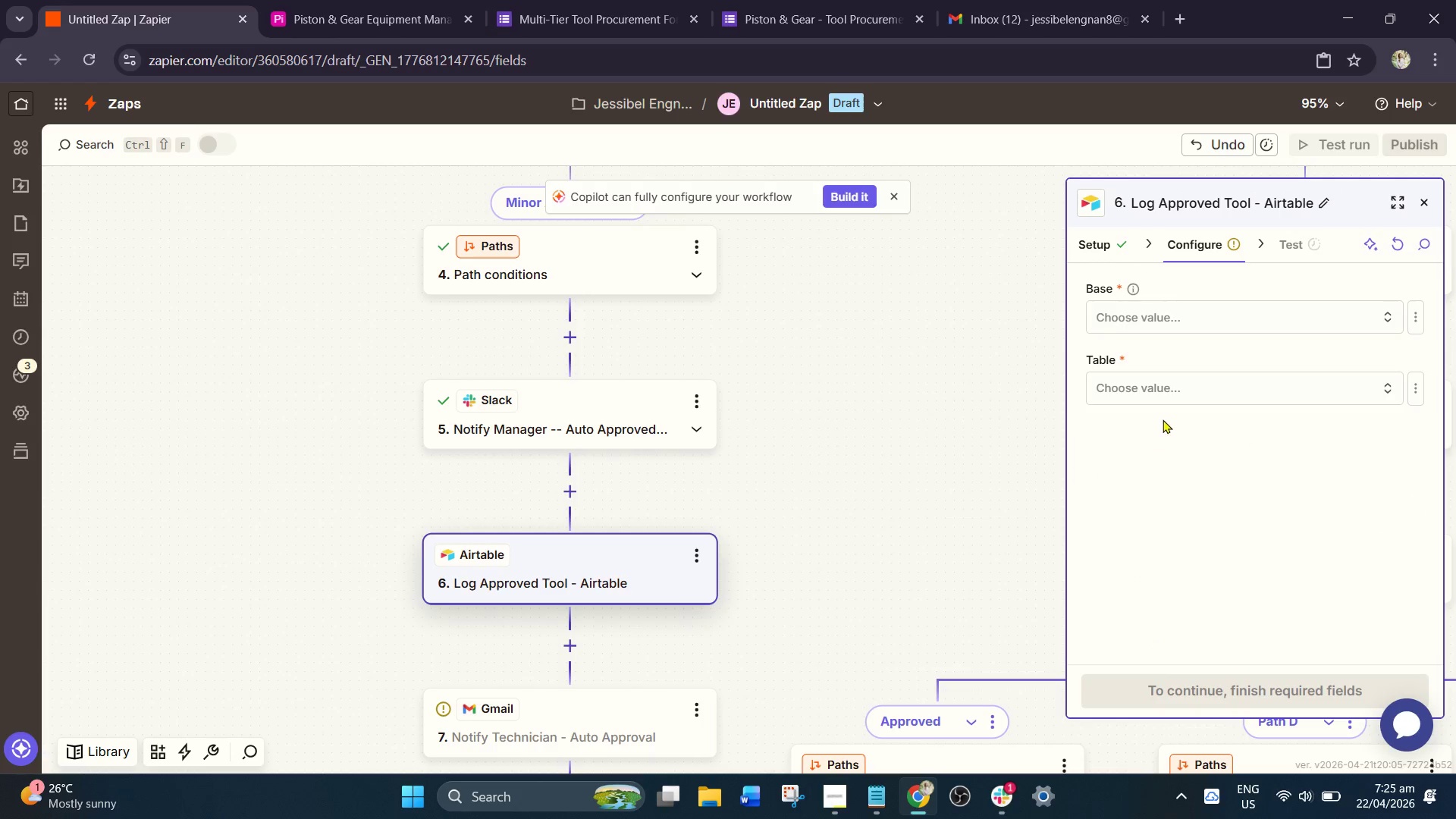 
left_click([1148, 312])
 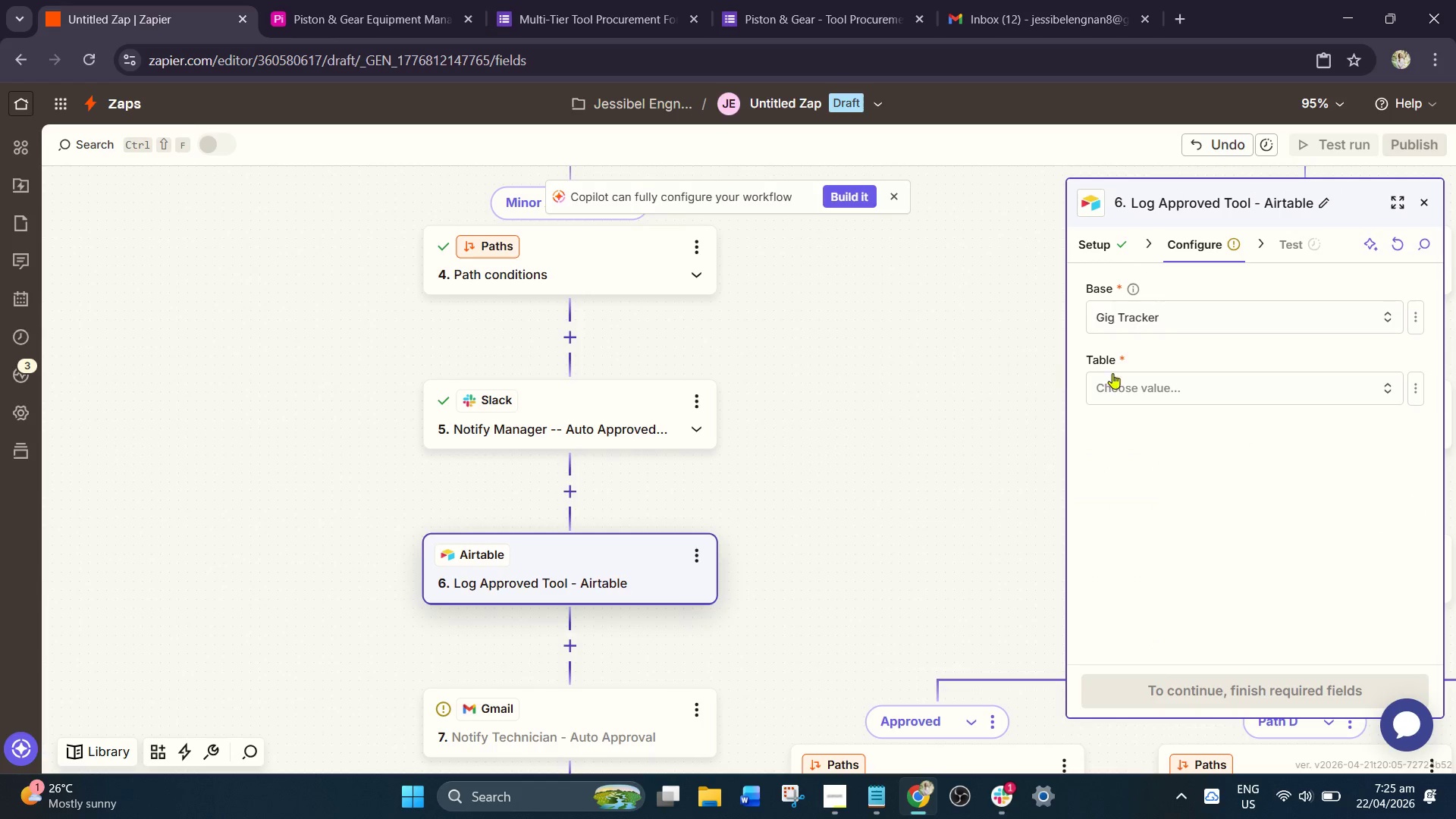 
left_click([1219, 323])
 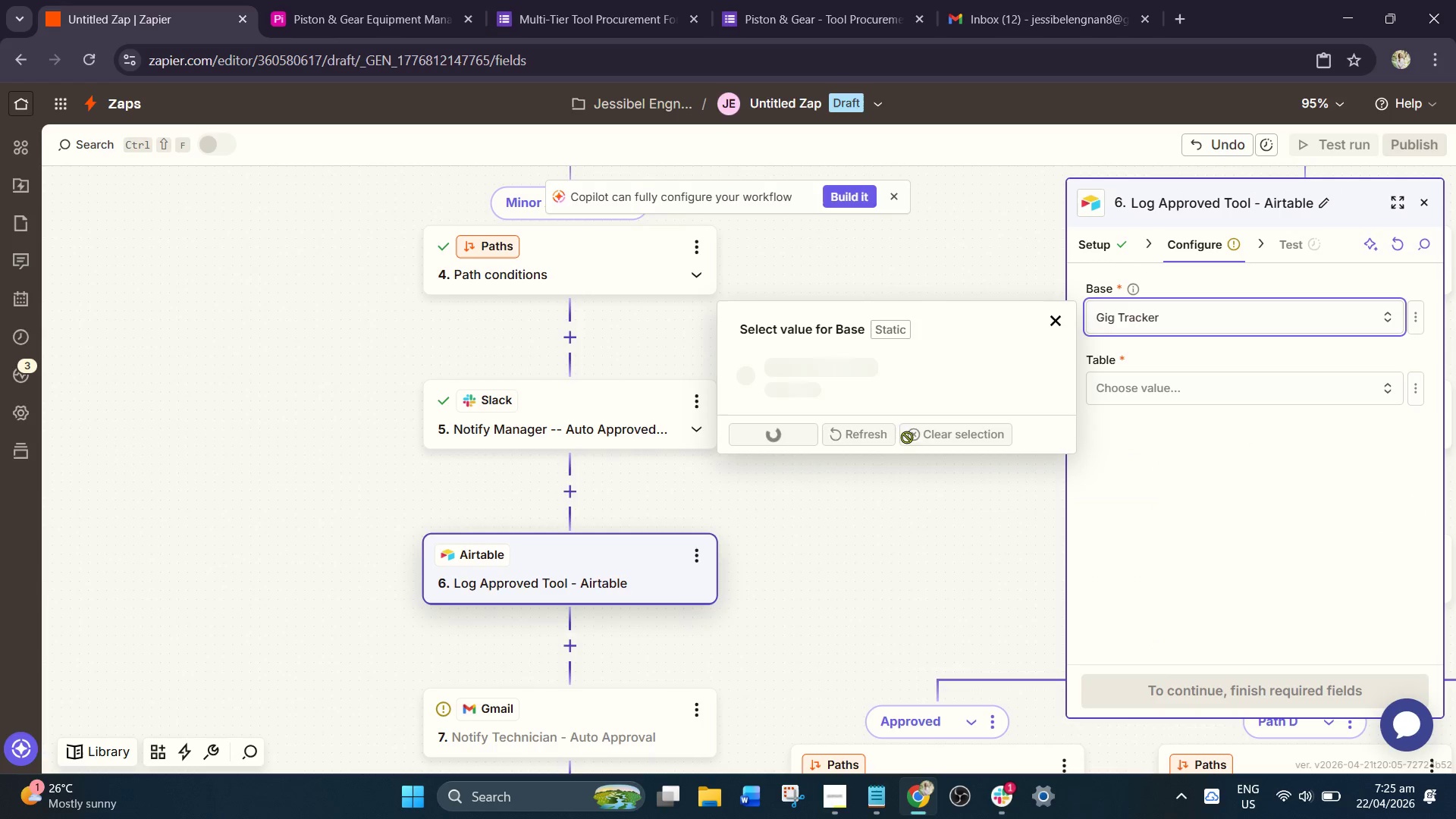 
left_click([885, 437])
 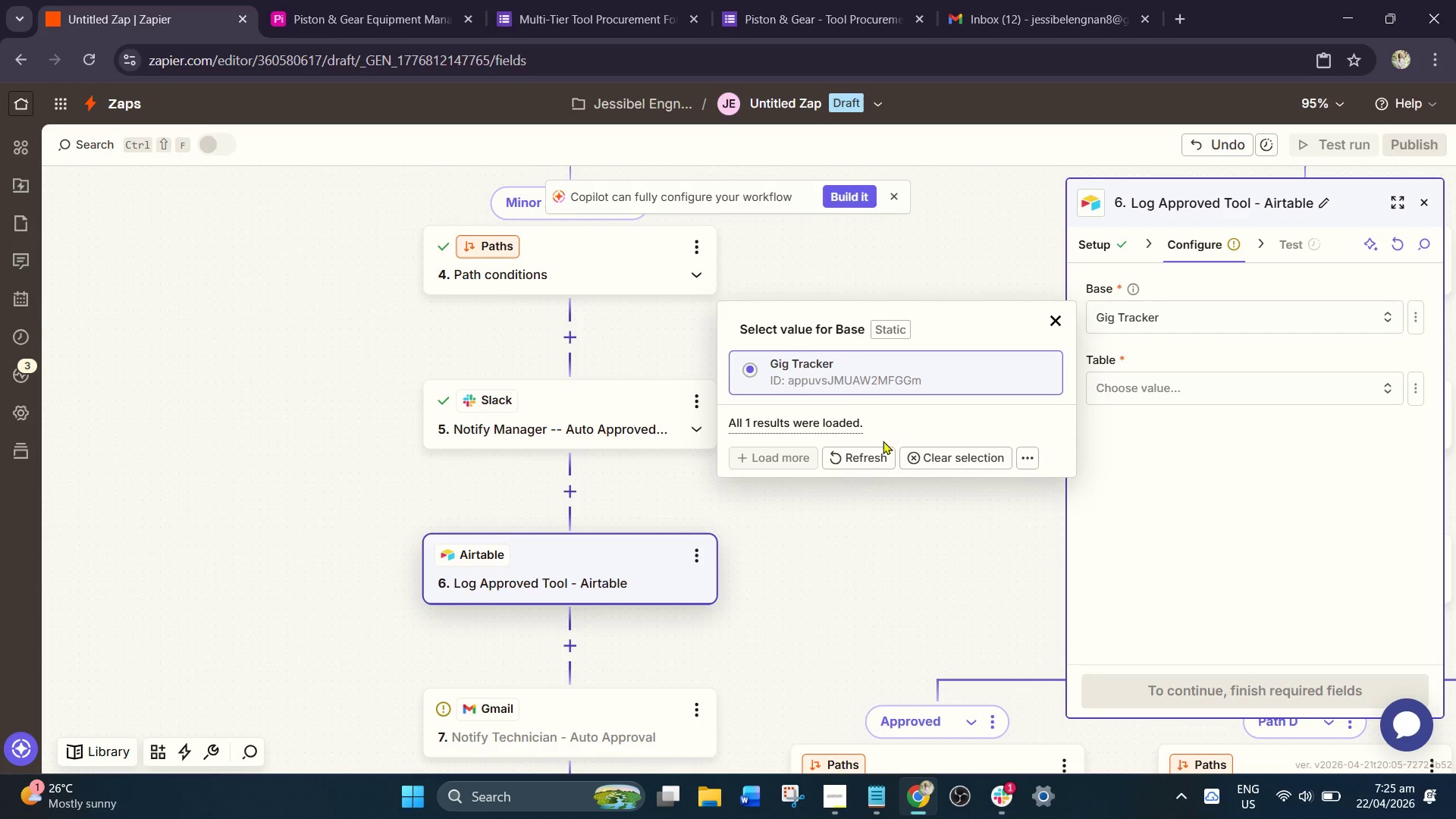 
left_click([864, 453])
 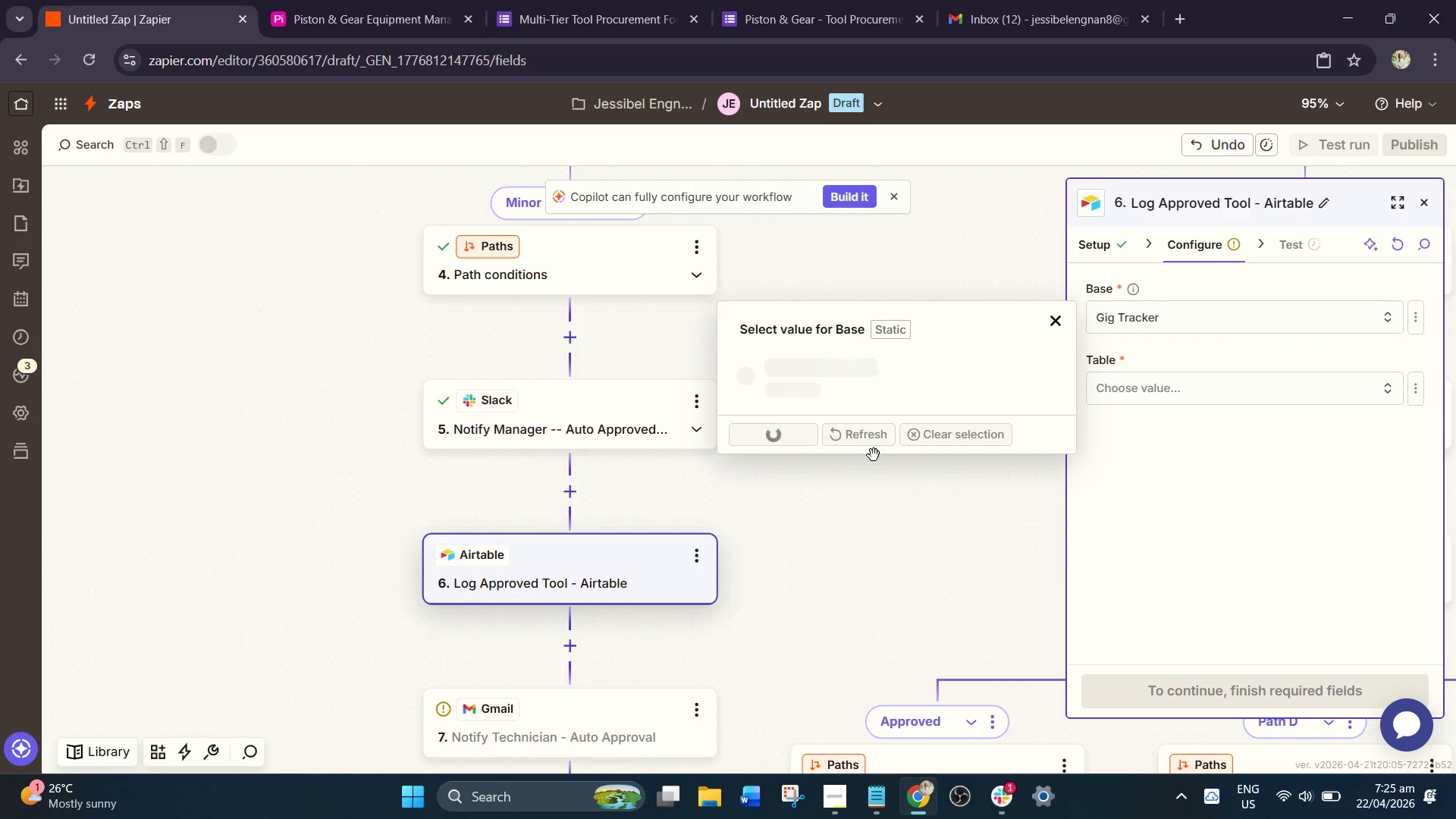 
mouse_move([910, 453])
 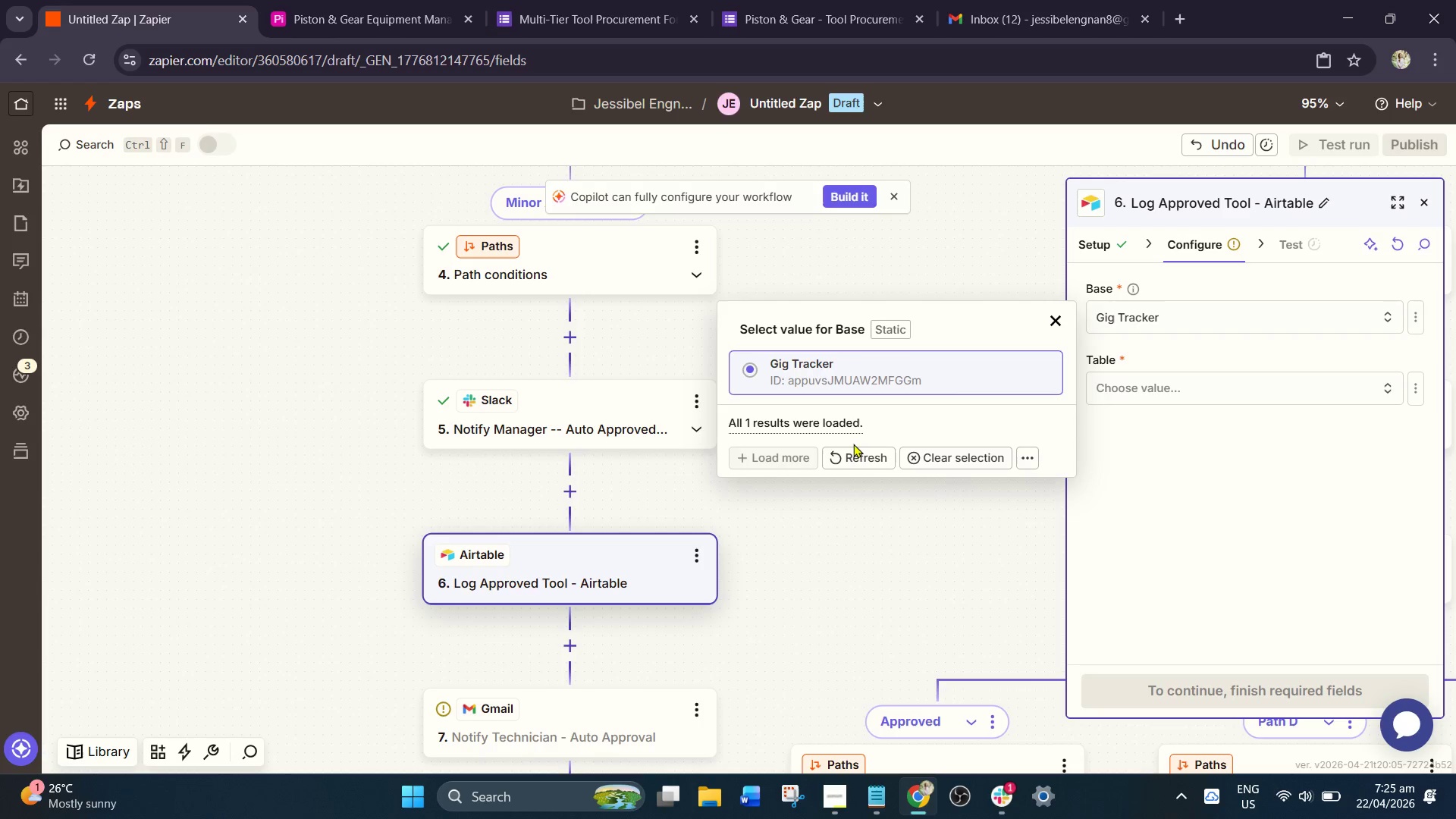 
left_click([853, 448])
 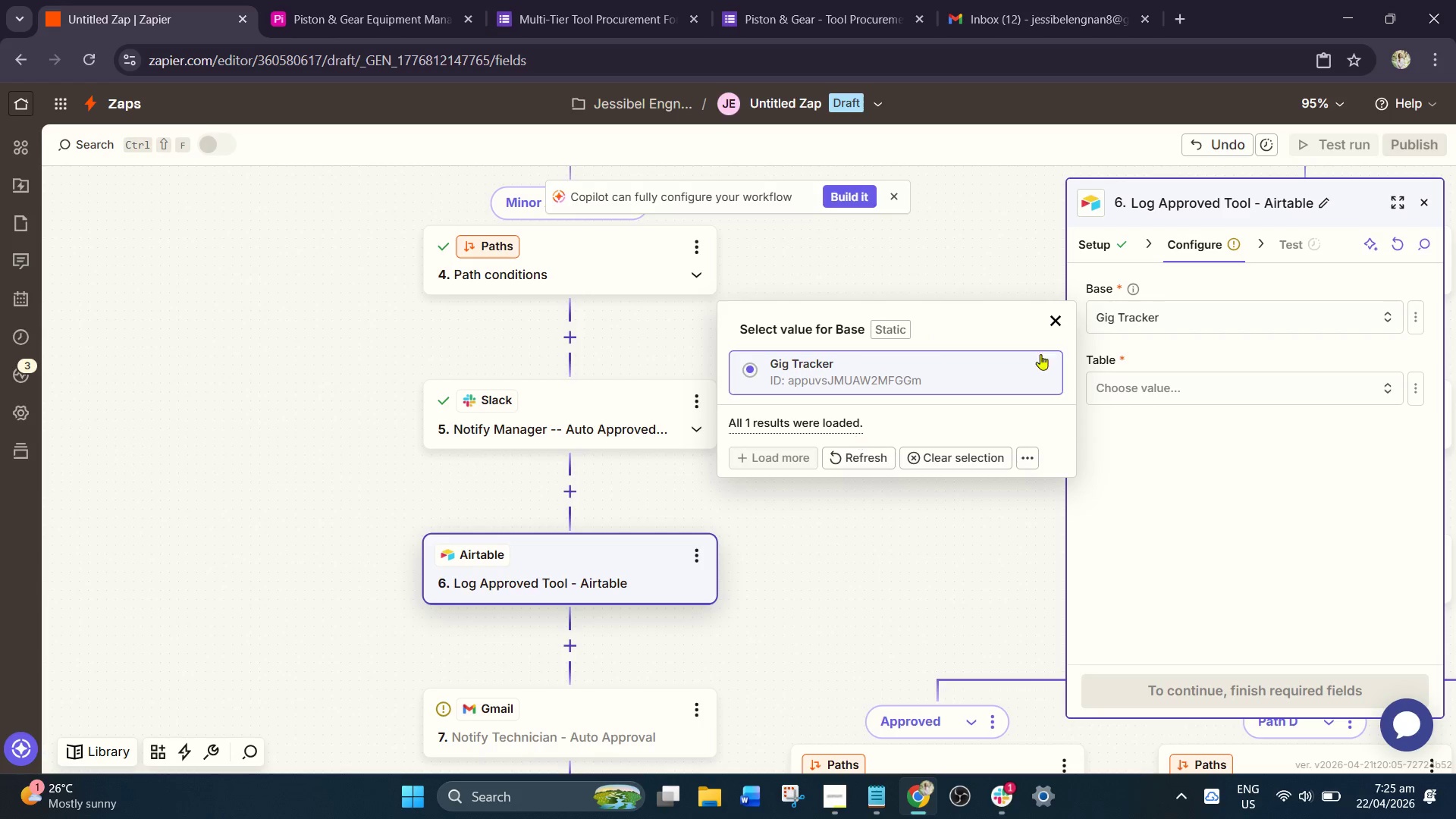 
left_click([1049, 318])
 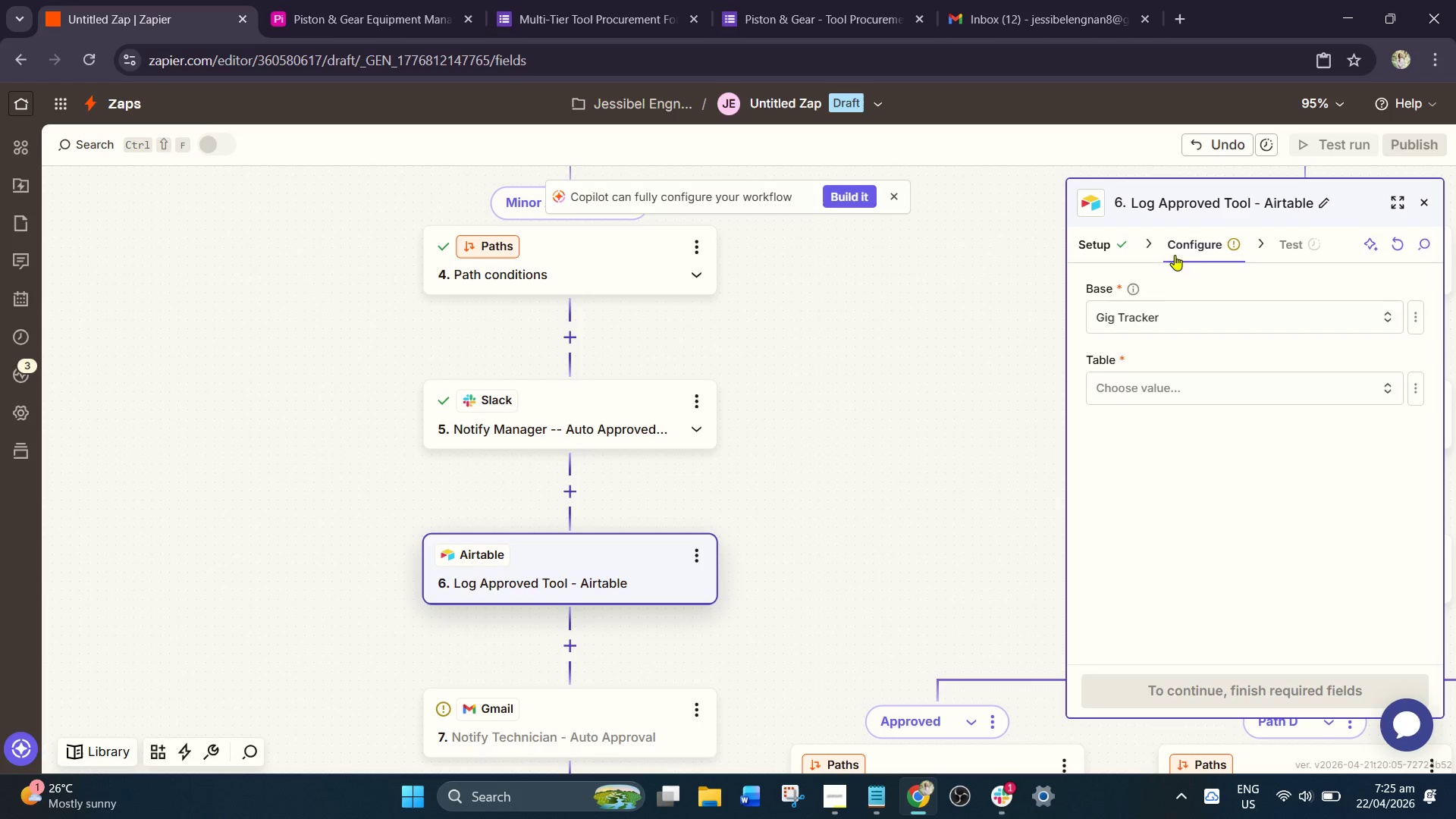 
left_click([1122, 253])
 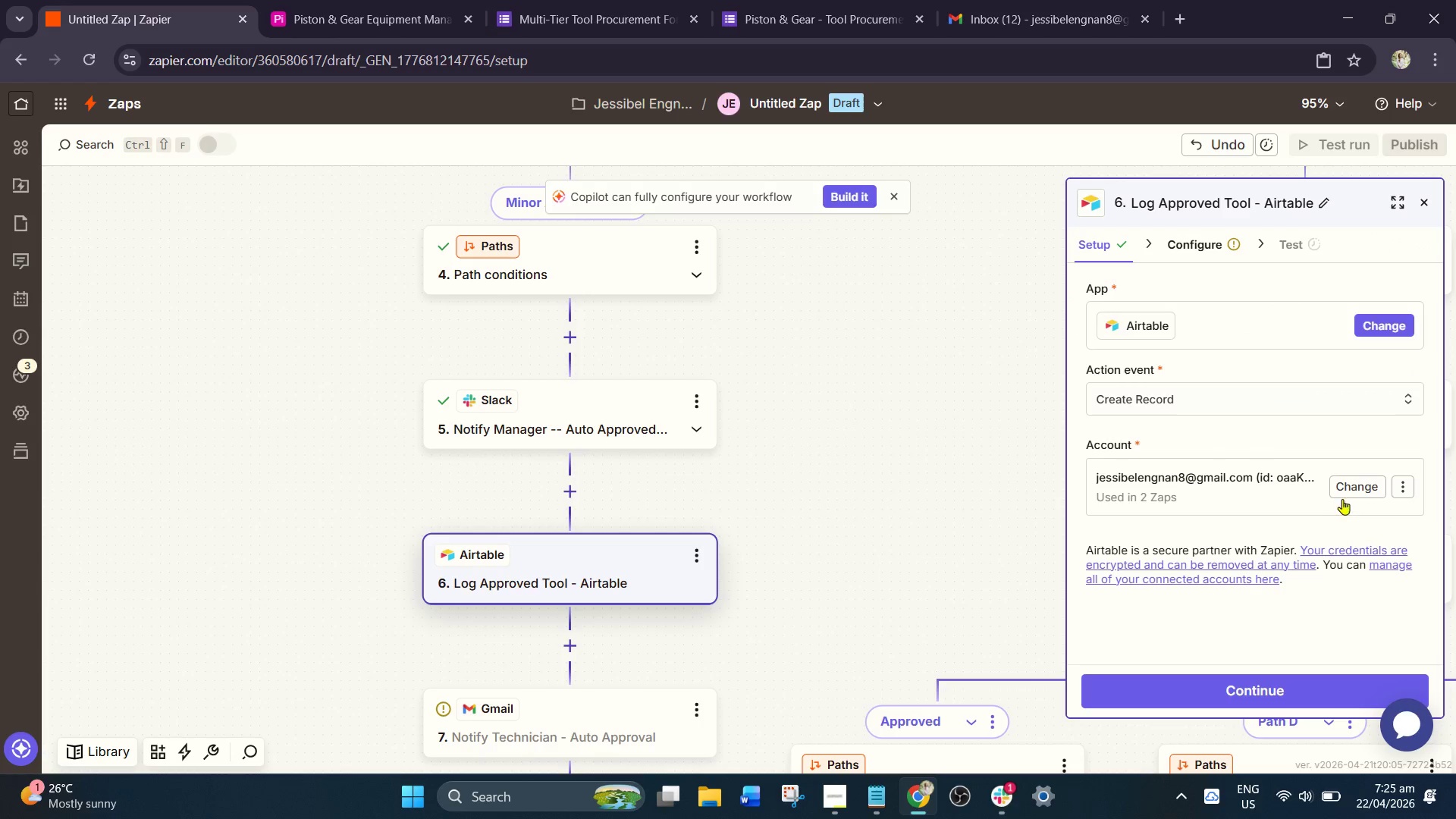 
left_click([1360, 482])
 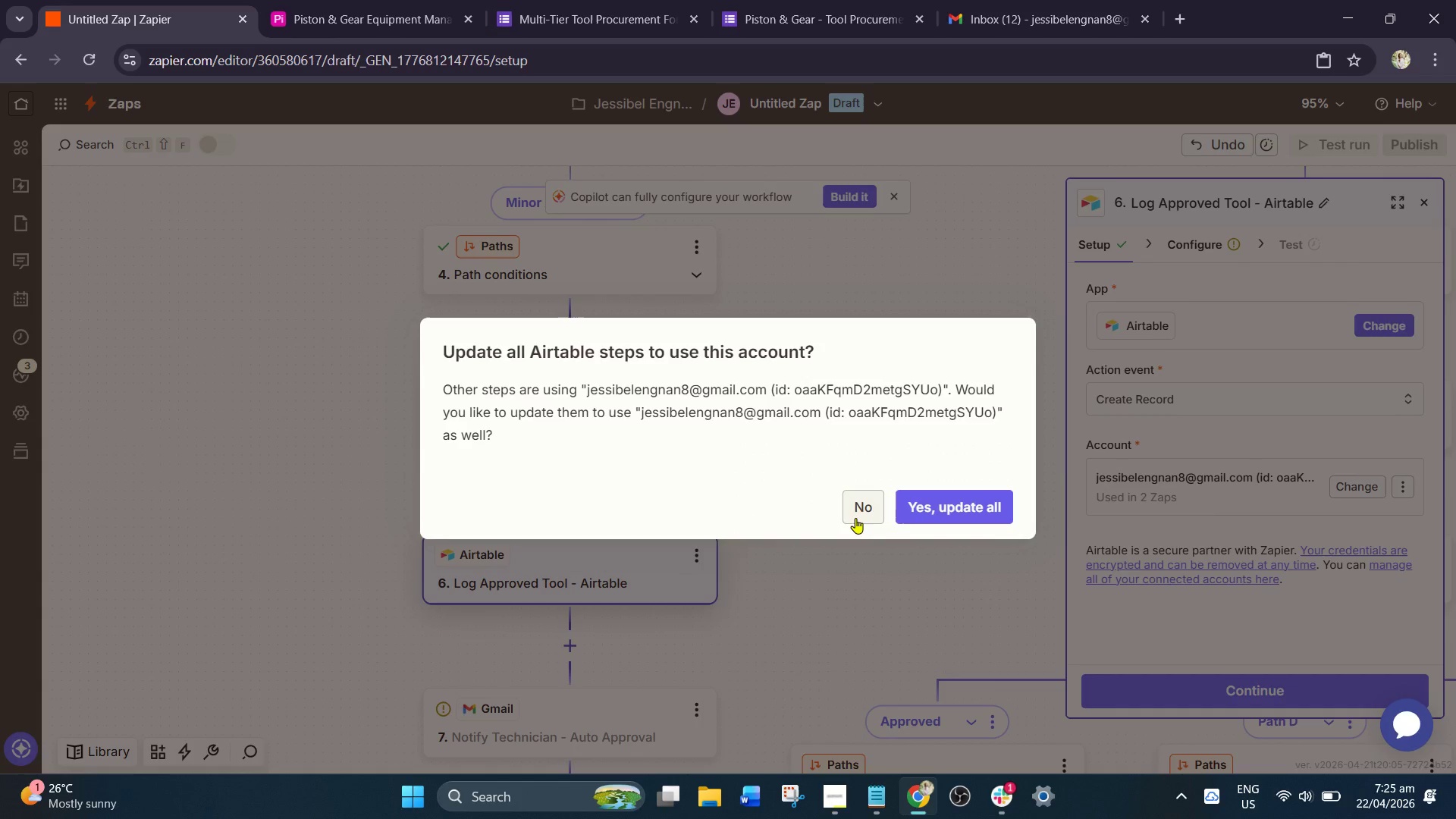 
left_click([950, 506])
 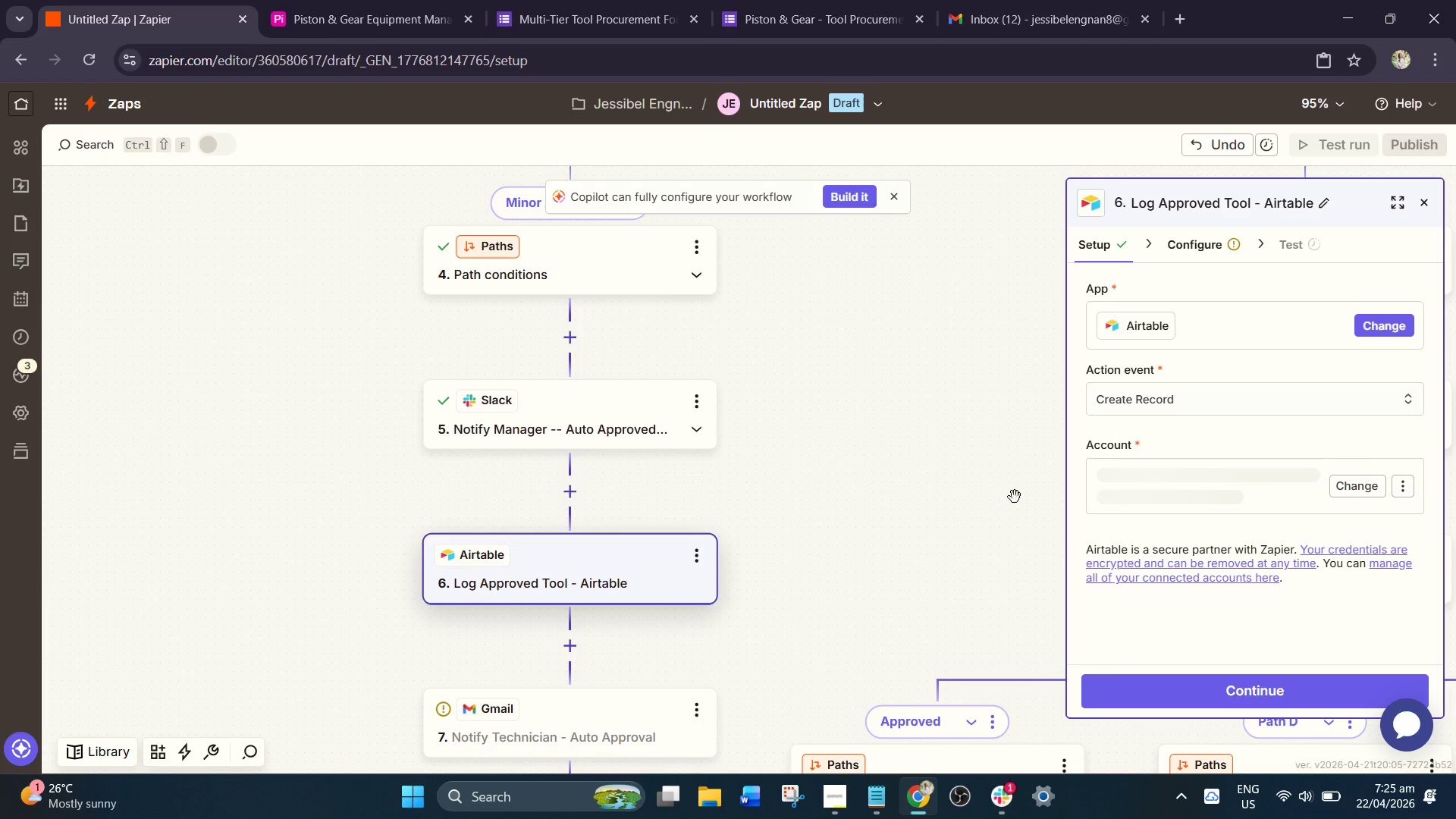 
mouse_move([1112, 467])
 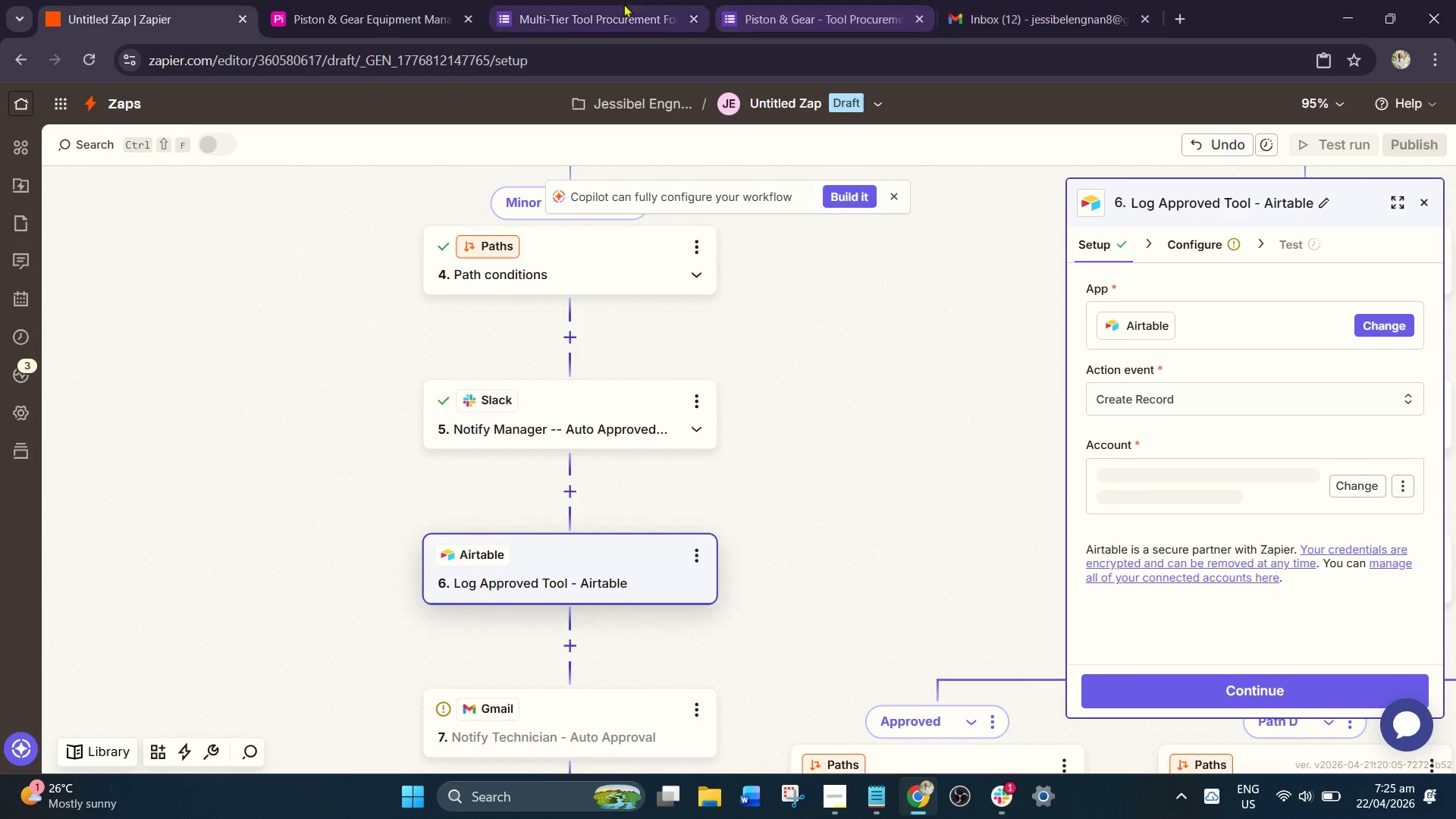 
left_click([417, 0])
 